 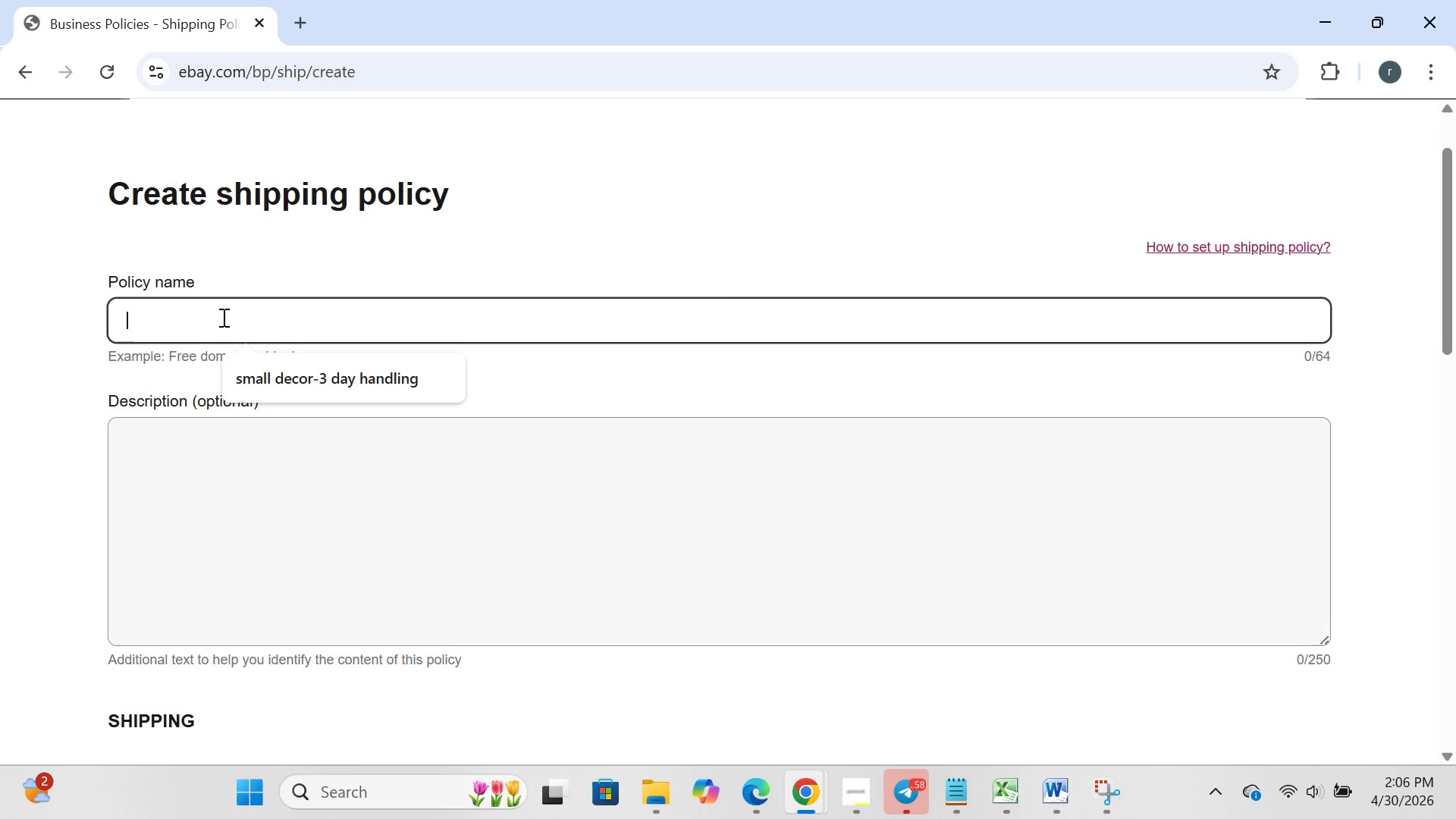 
type(shipping cost by their weight)
 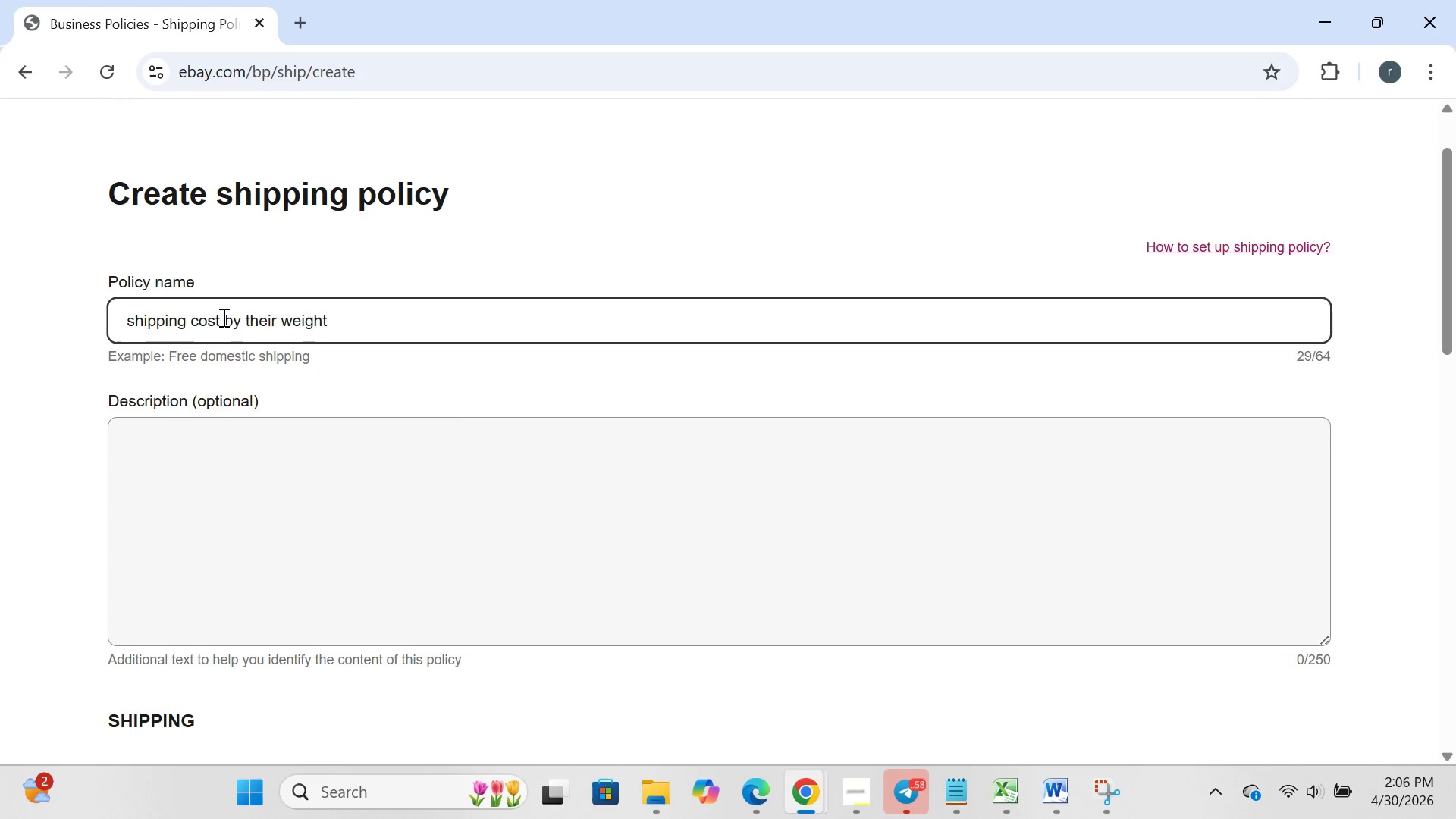 
key(Enter)
 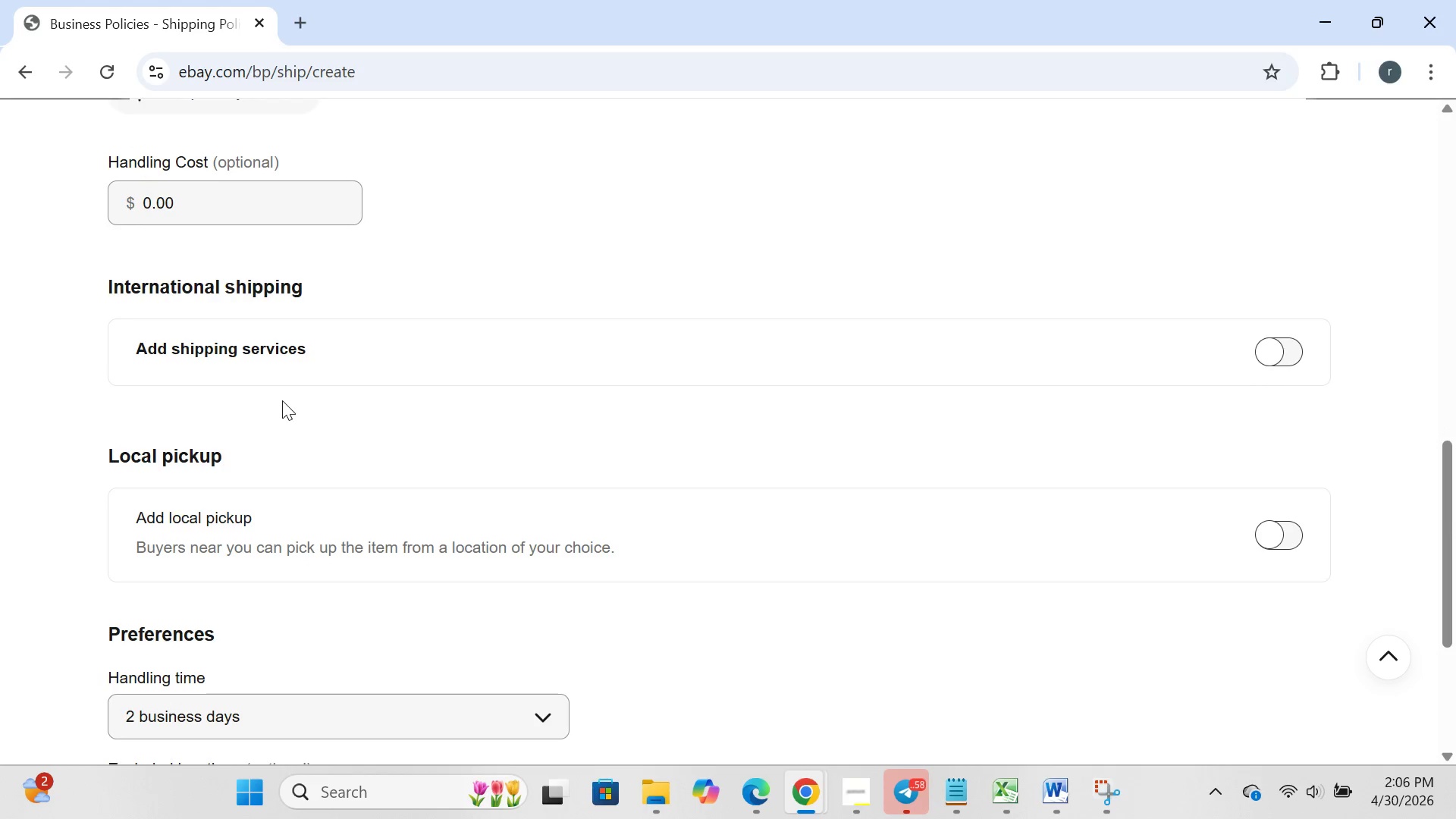 
wait(12.58)
 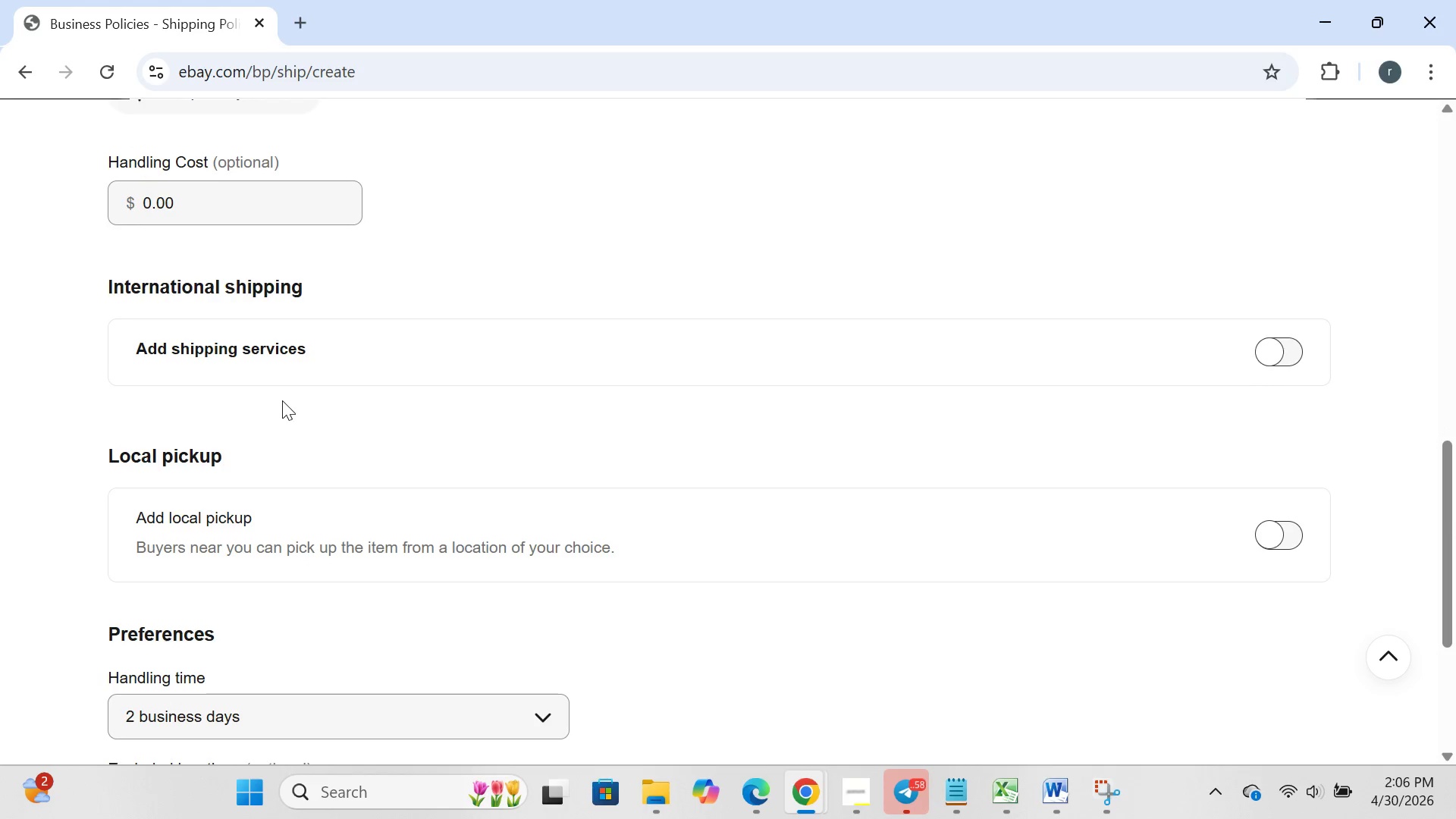 
left_click([682, 696])
 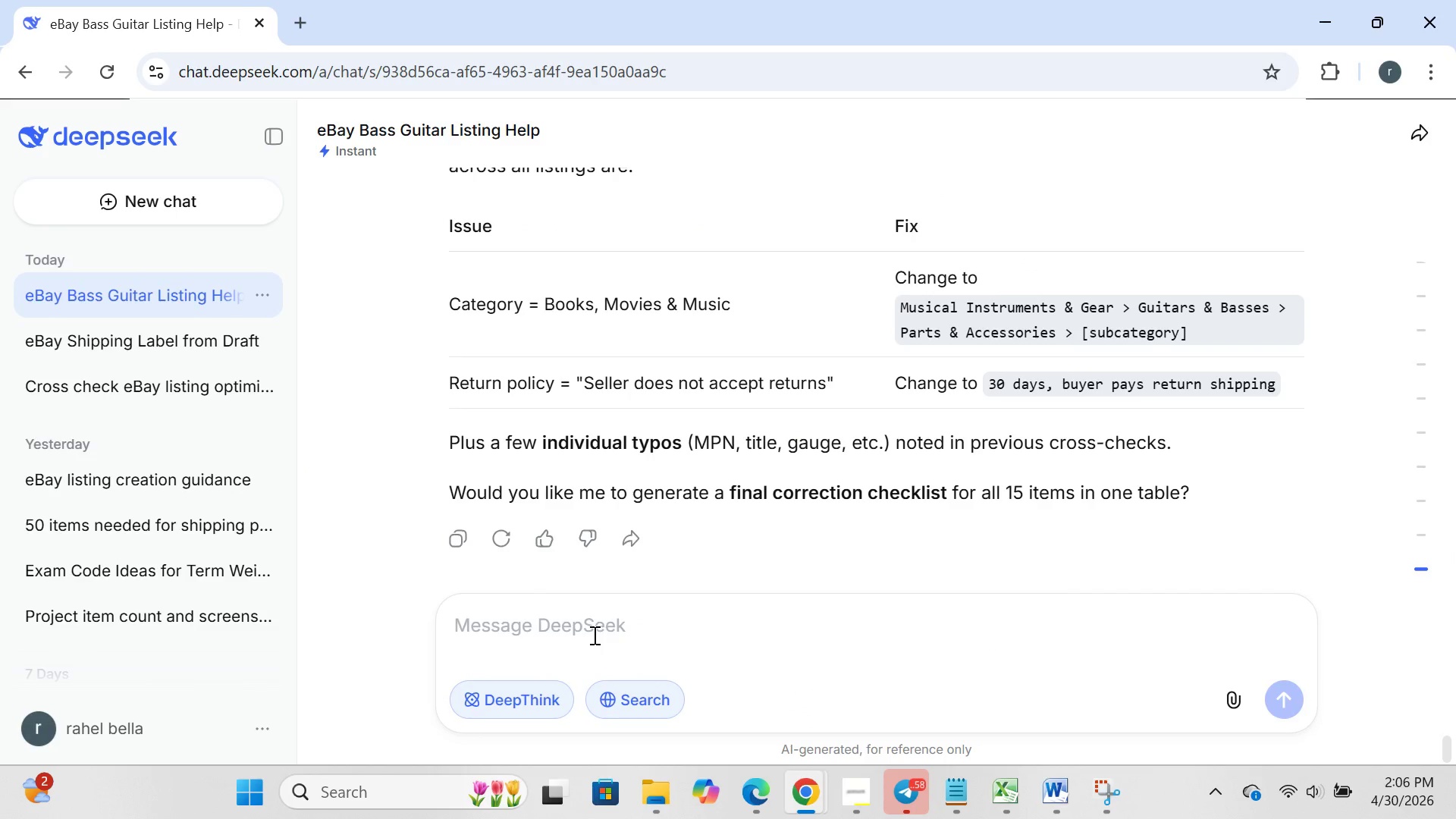 
type(how can i make shipping cost)
 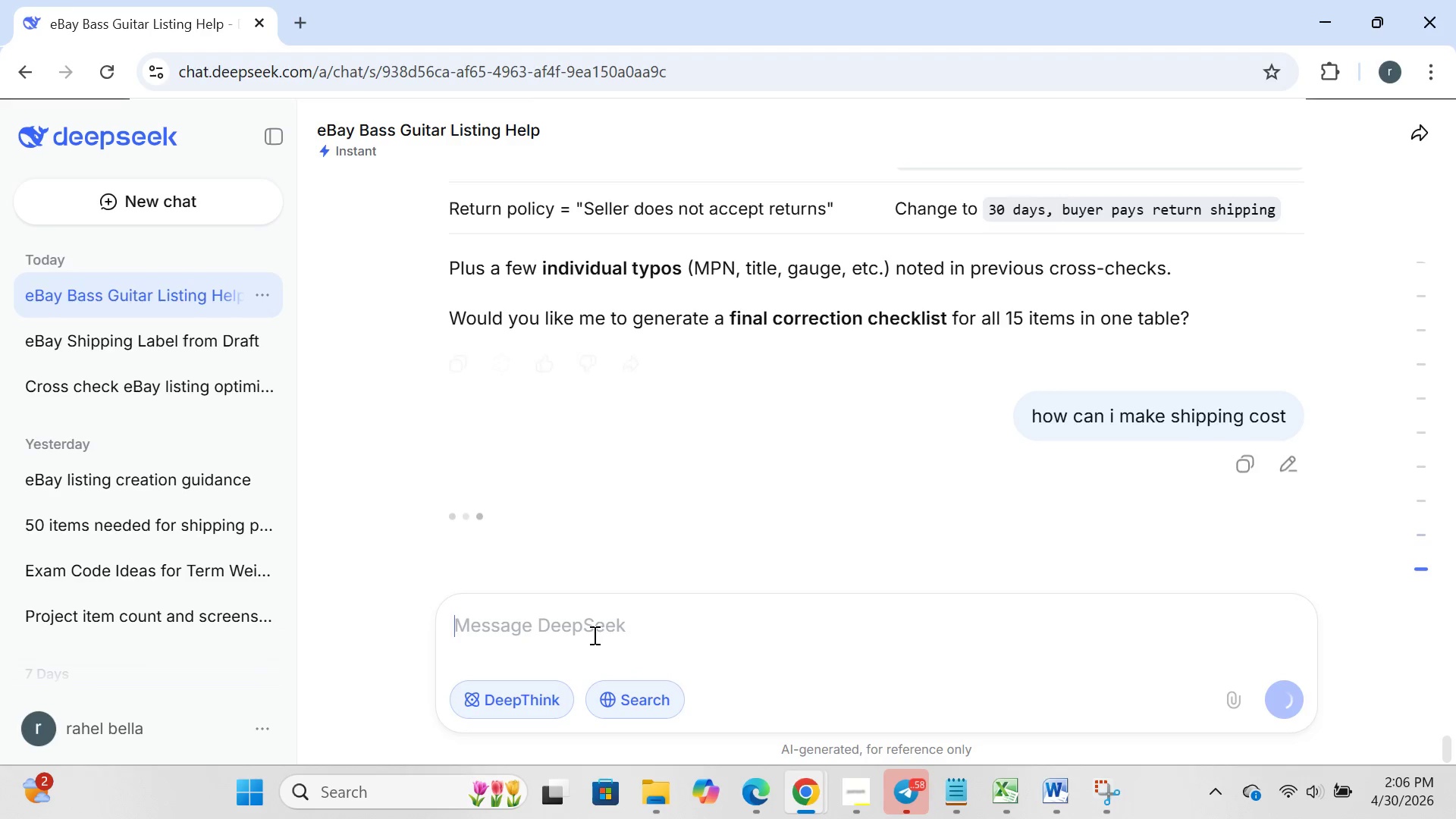 
key(Enter)
 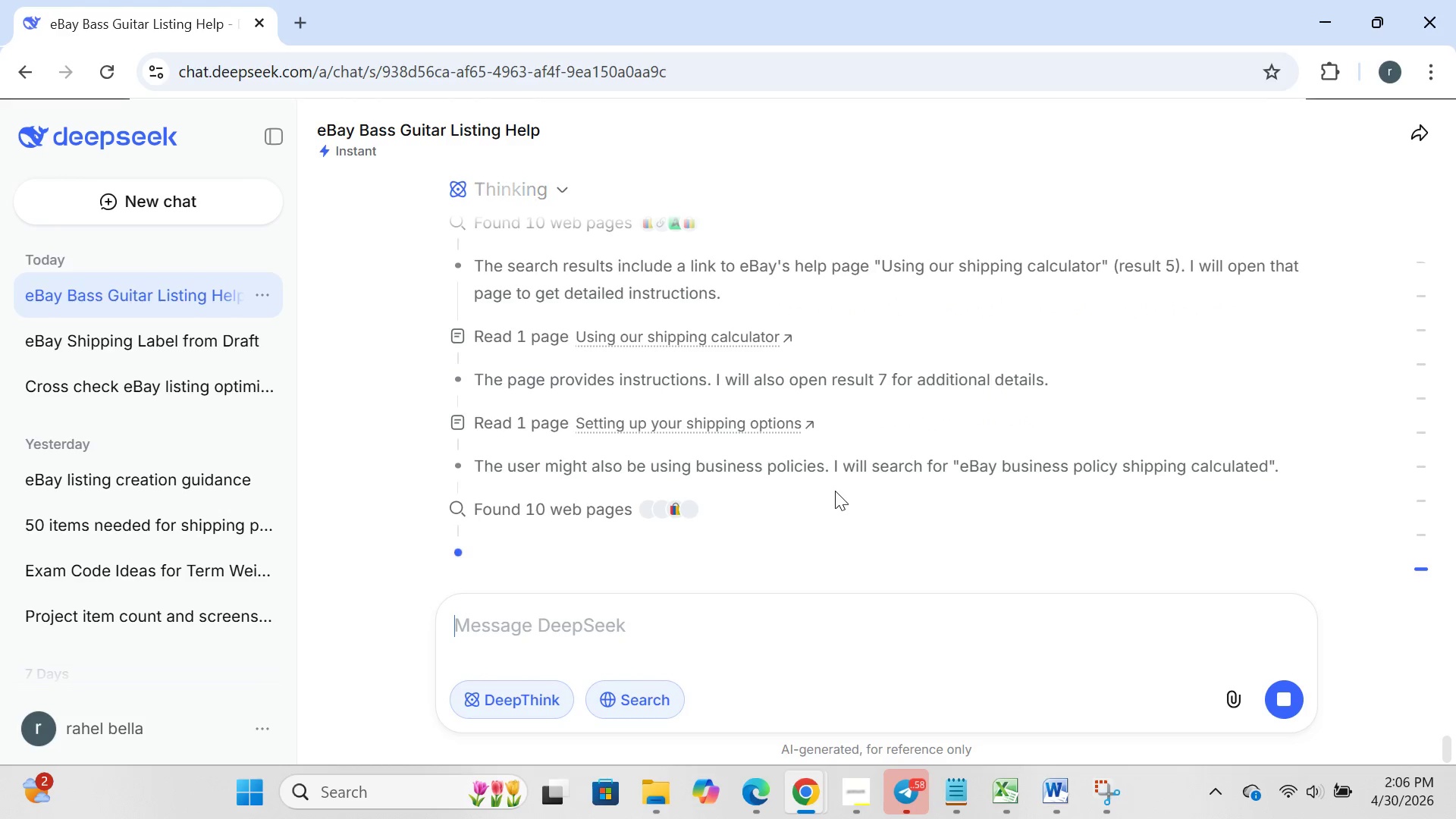 
wait(18.66)
 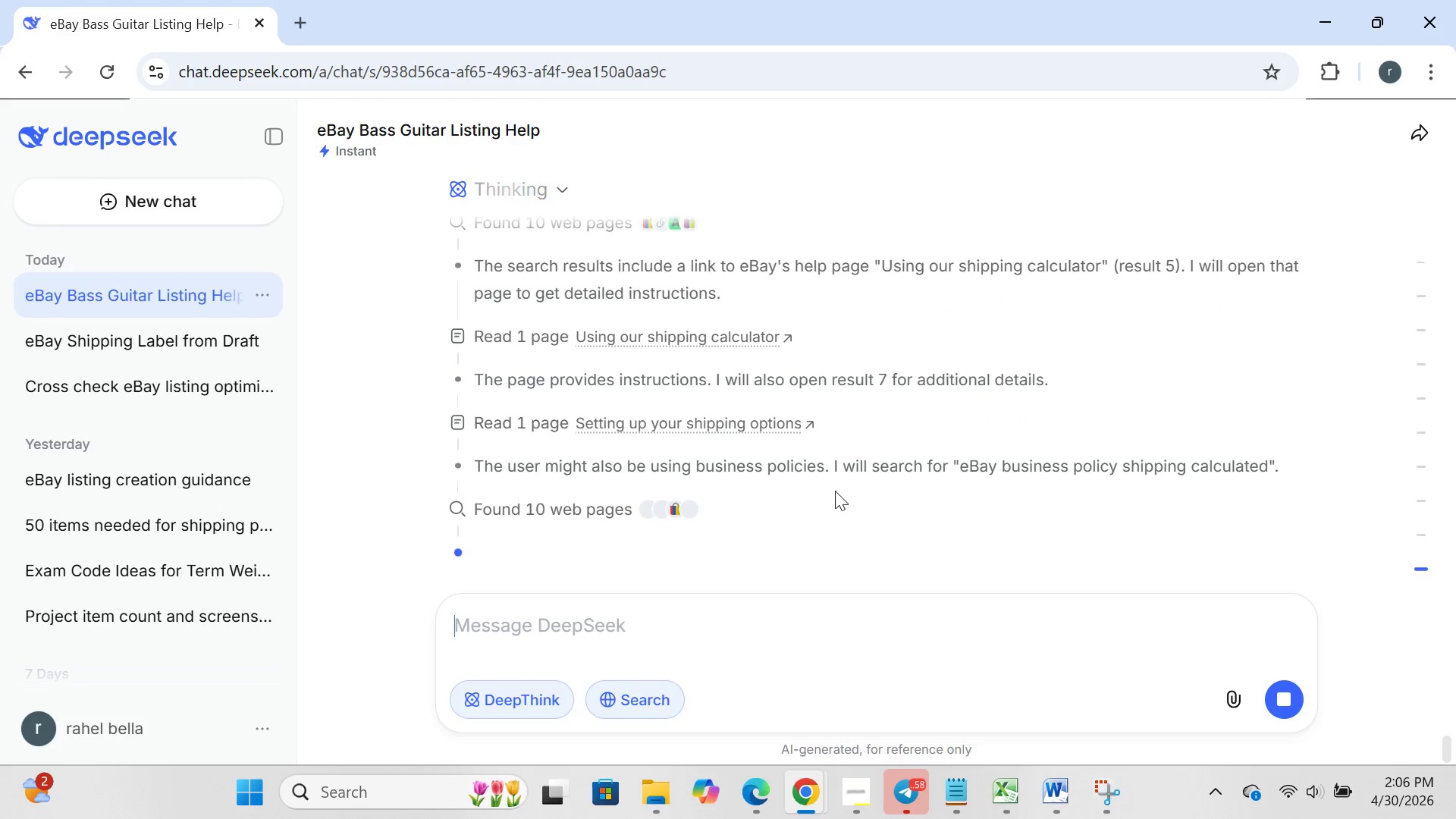 
left_click([888, 694])
 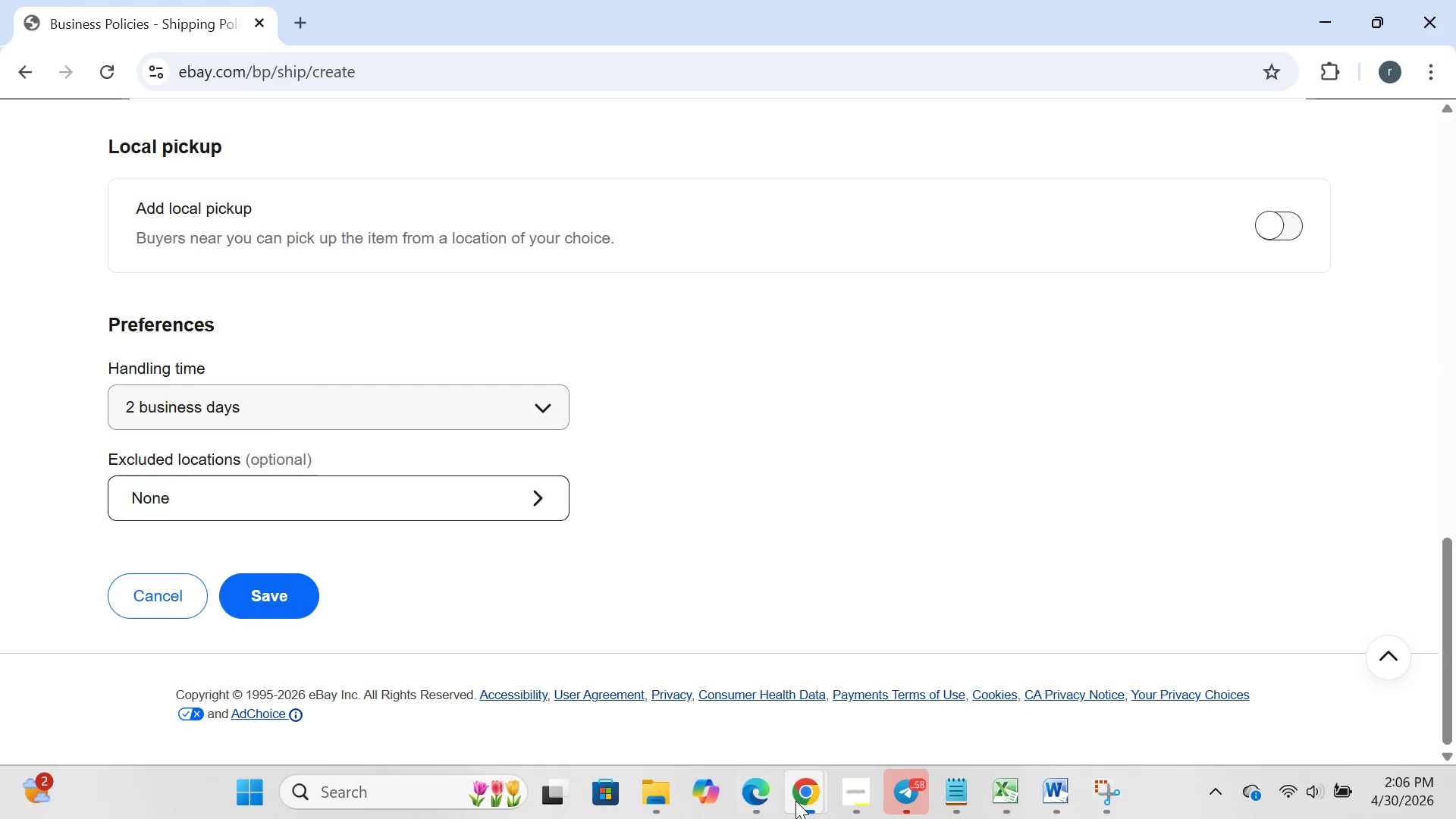 
wait(7.27)
 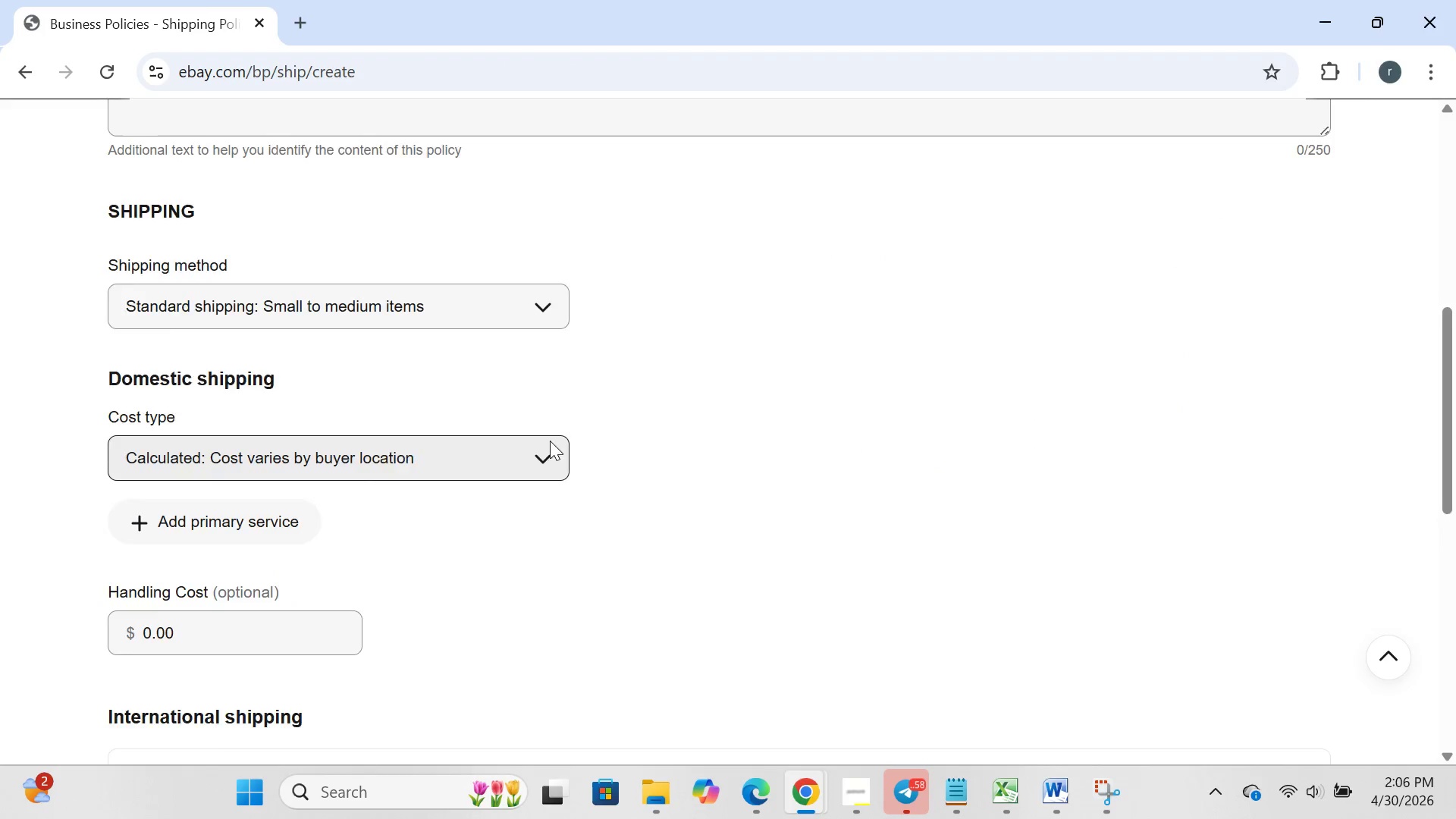 
left_click([707, 698])
 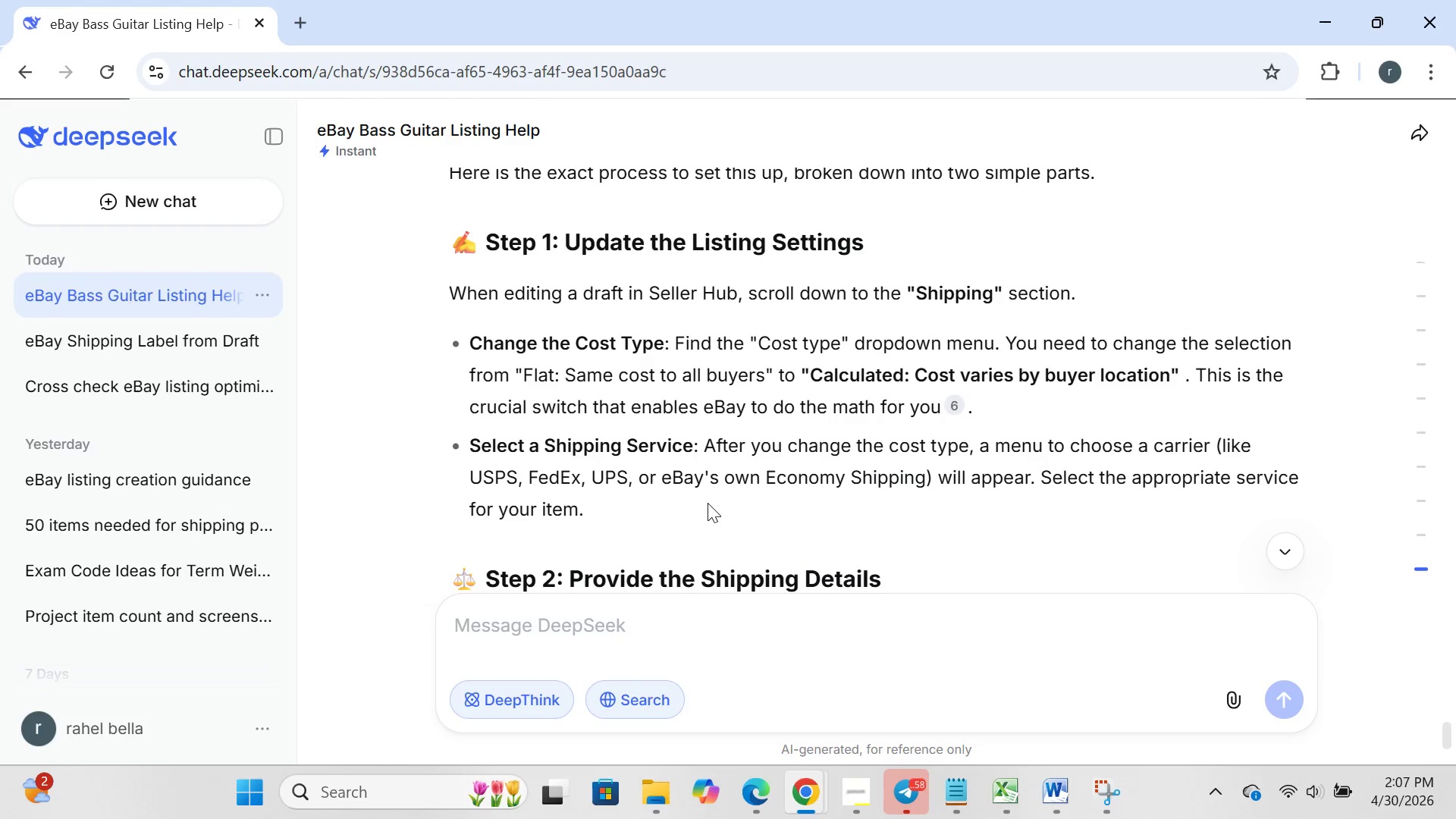 
wait(13.03)
 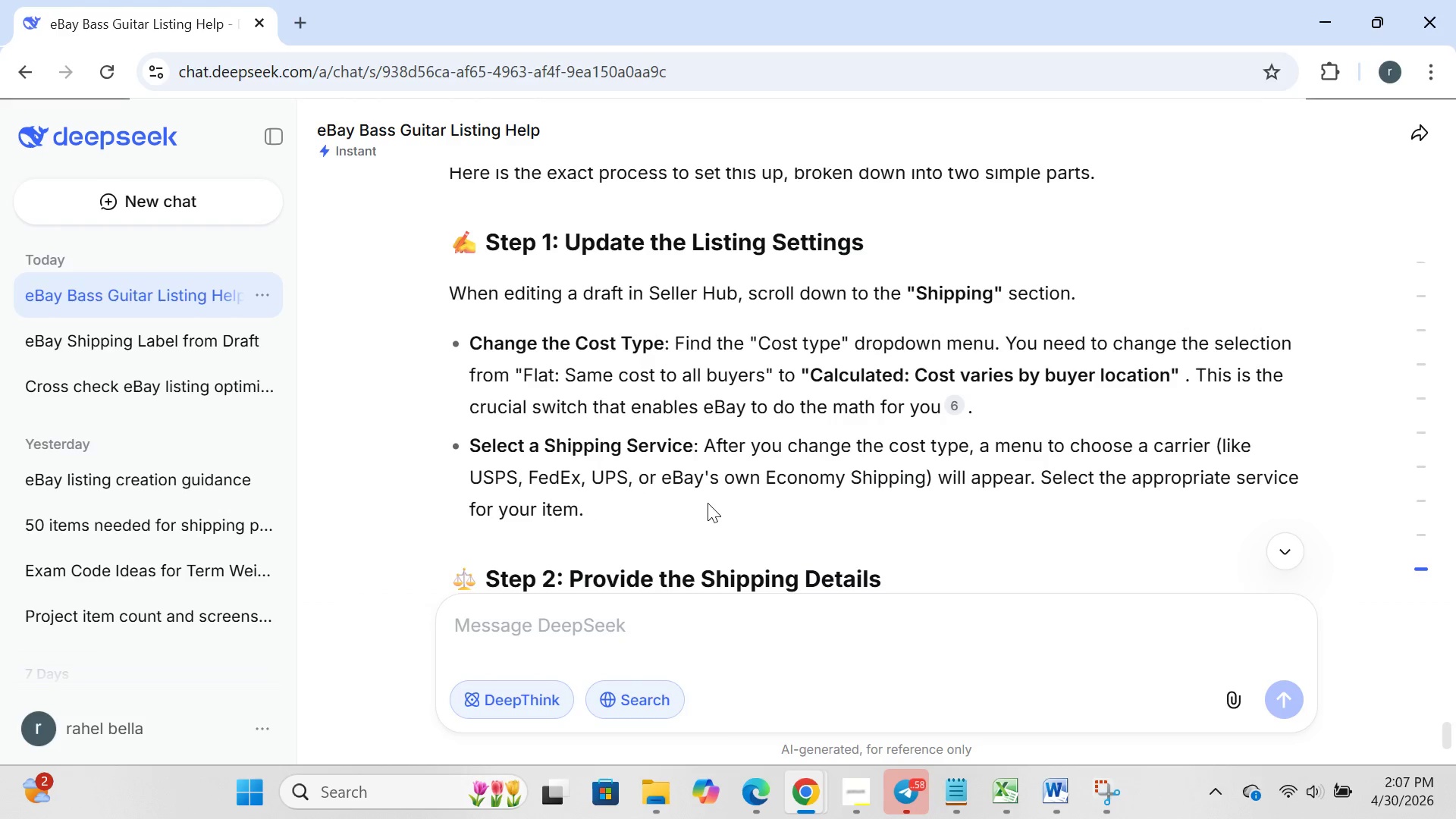 
left_click([890, 679])
 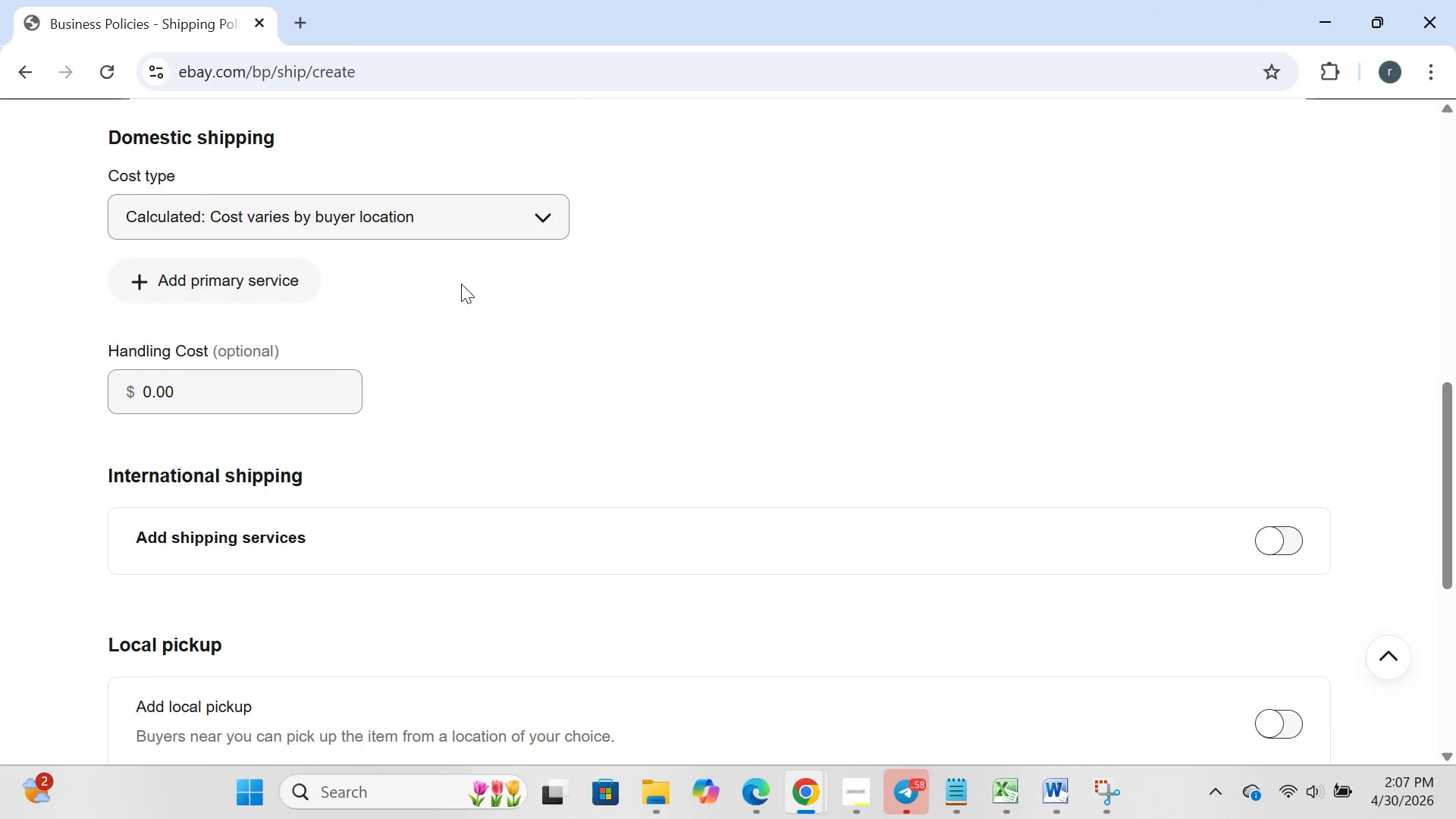 
left_click([457, 225])
 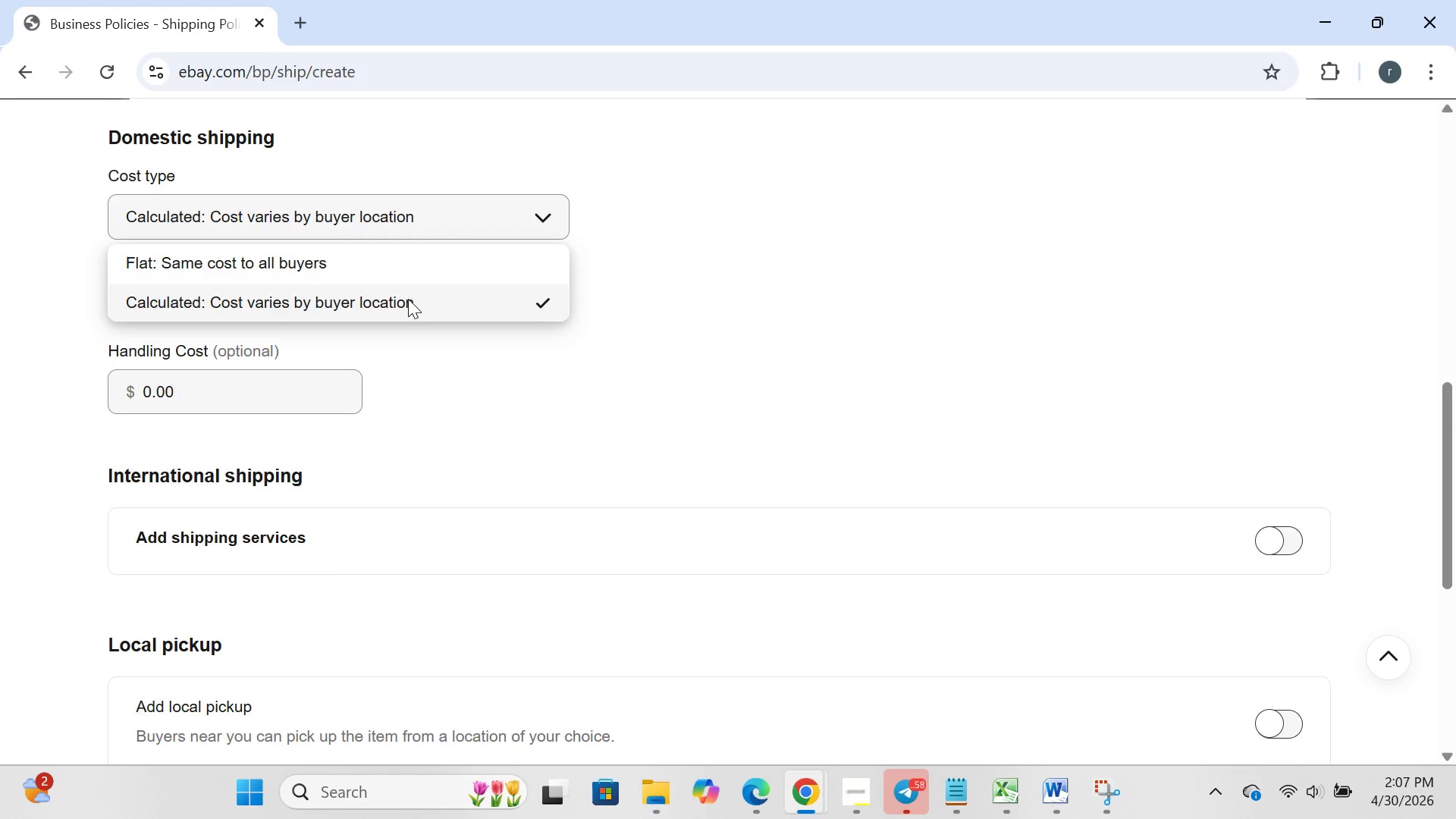 
left_click([405, 301])
 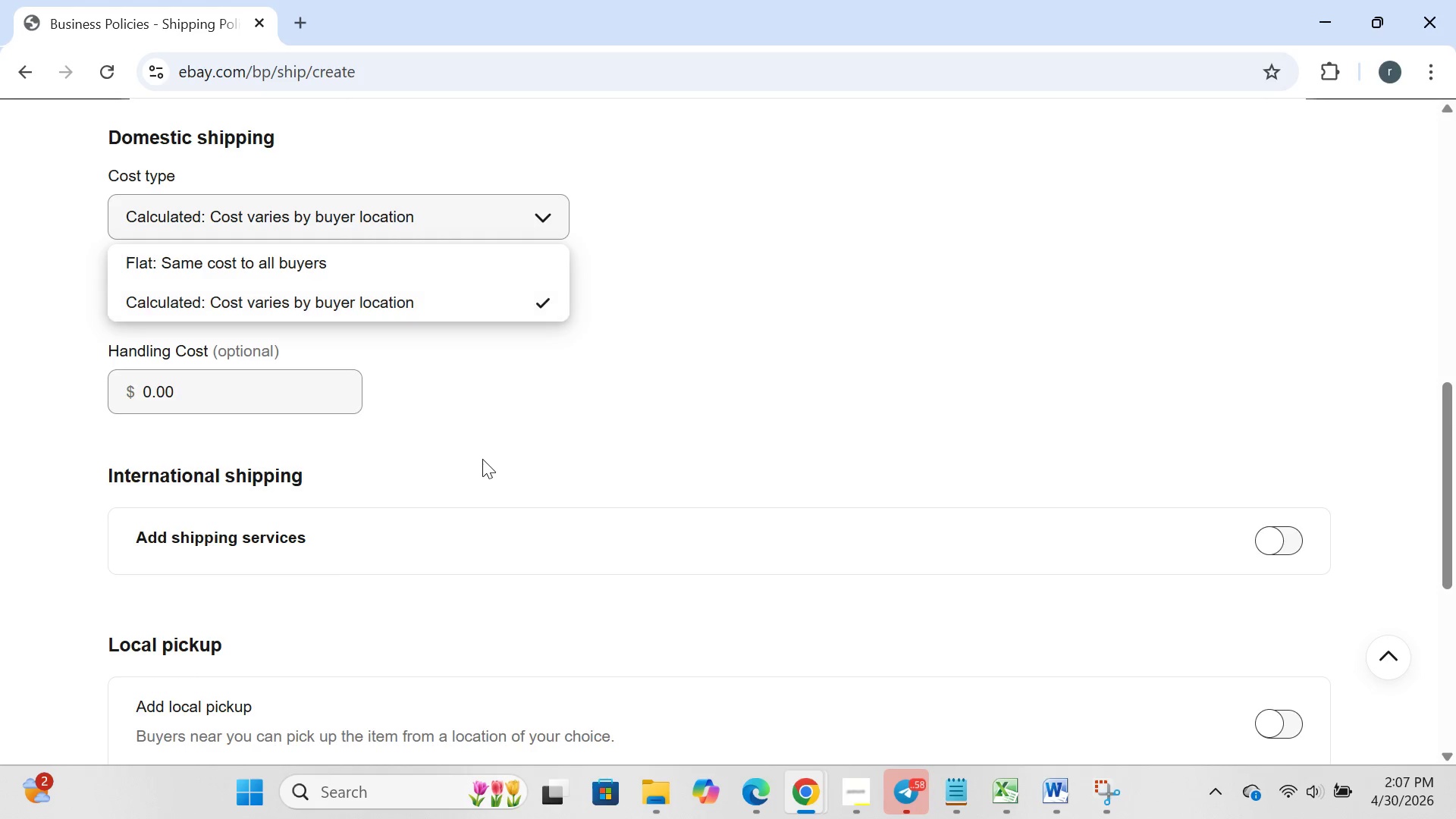 
left_click([482, 459])
 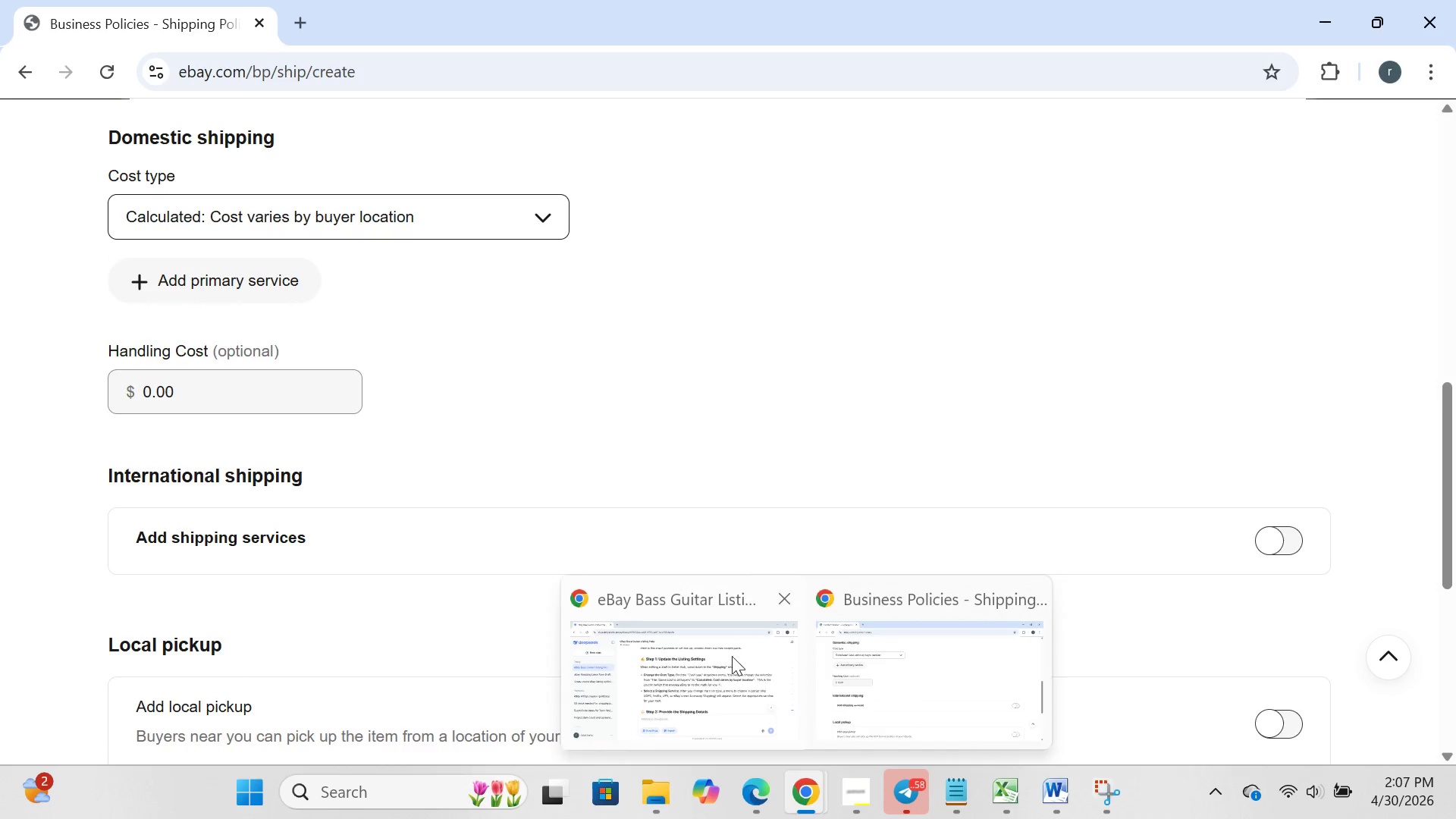 
left_click([717, 646])
 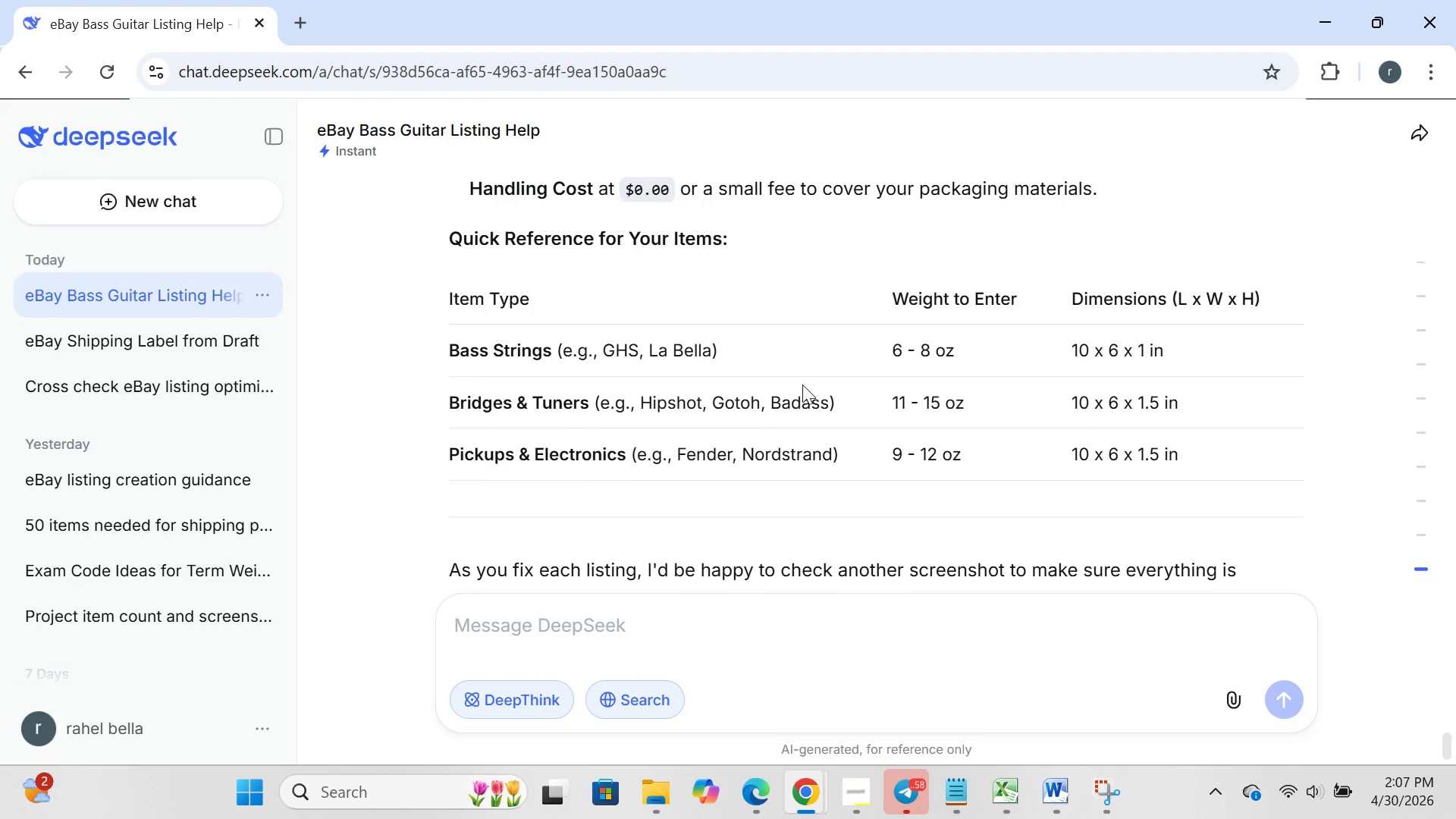 
wait(10.94)
 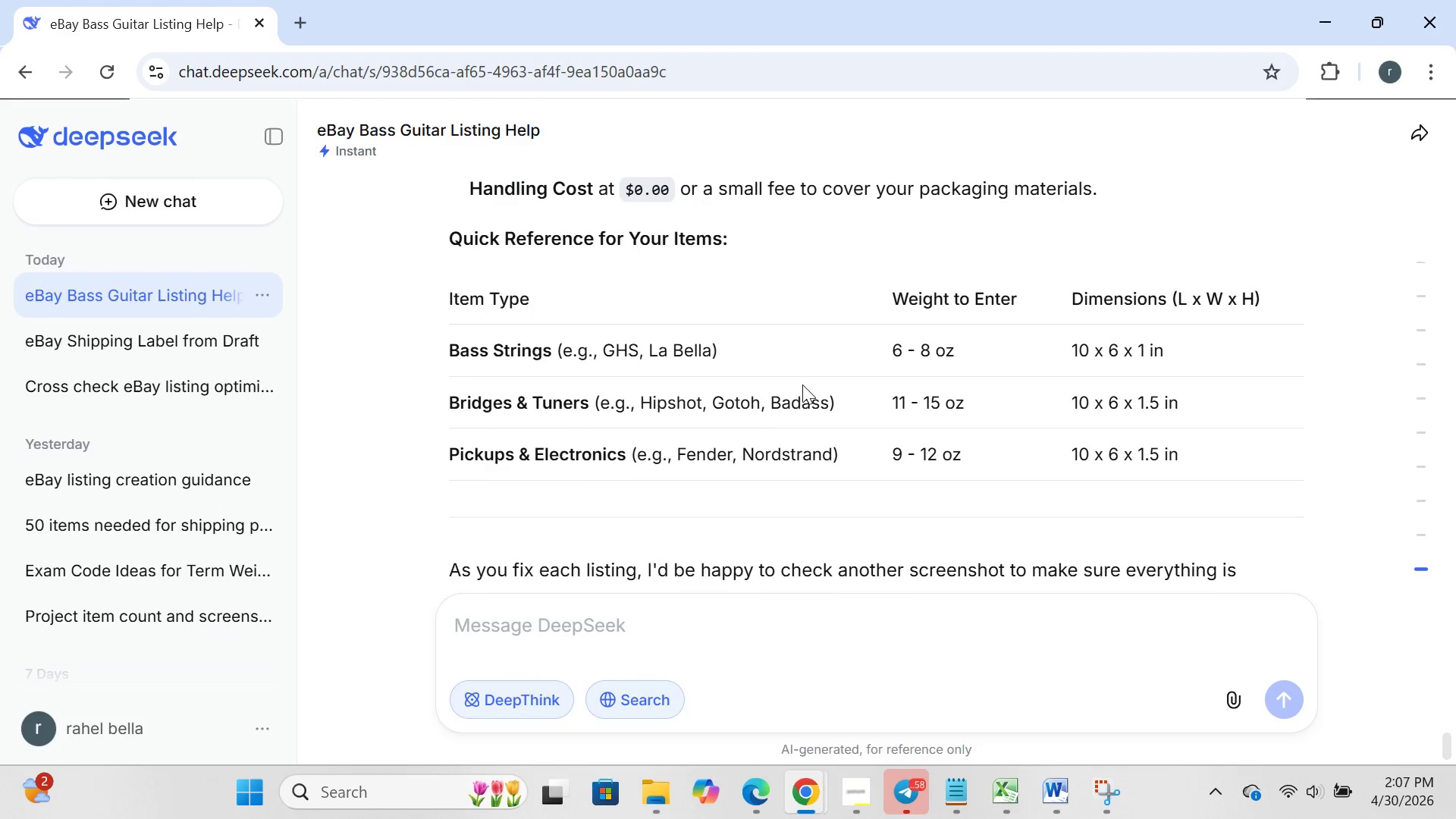 
left_click([881, 671])
 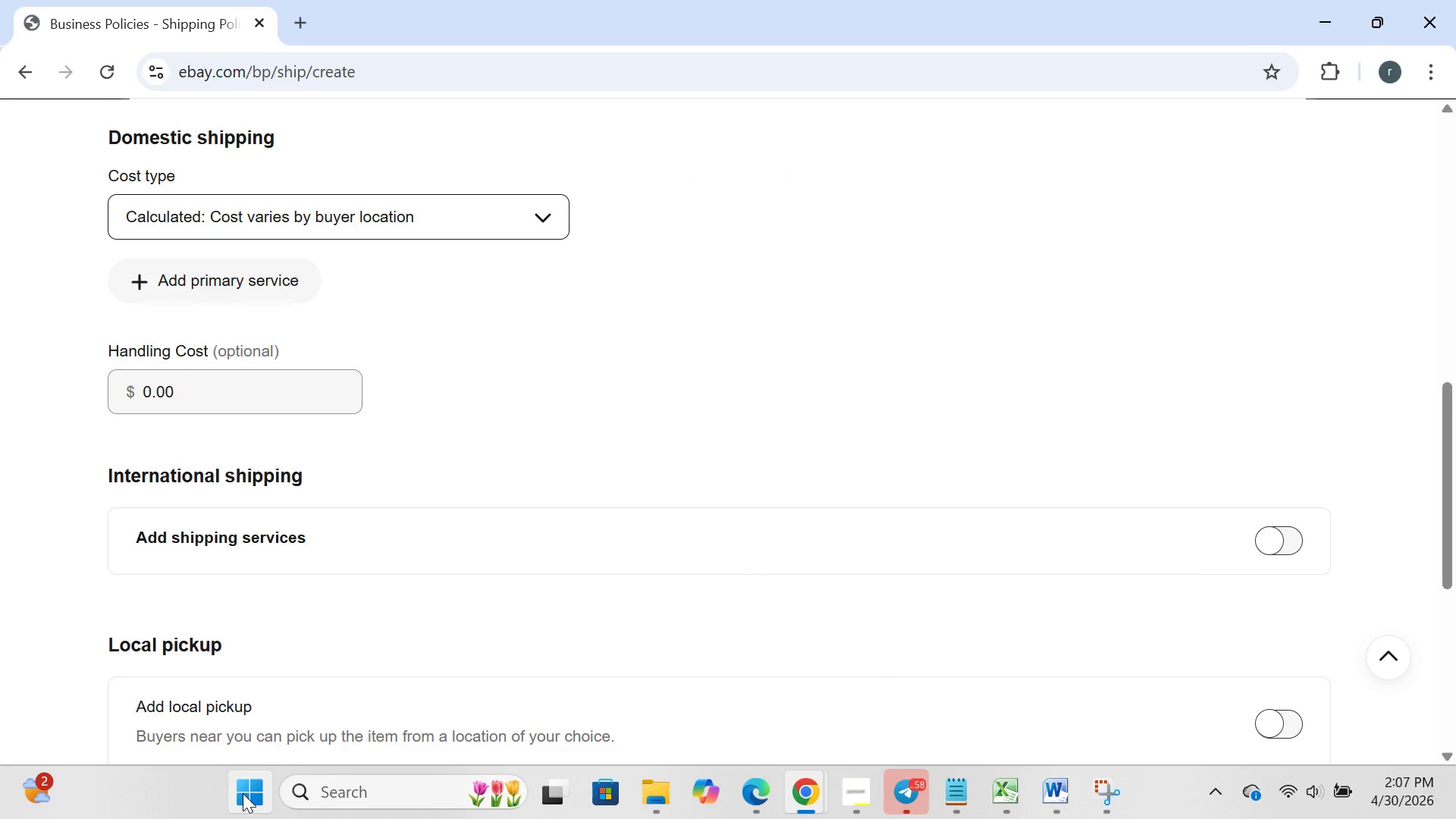 
left_click([243, 793])
 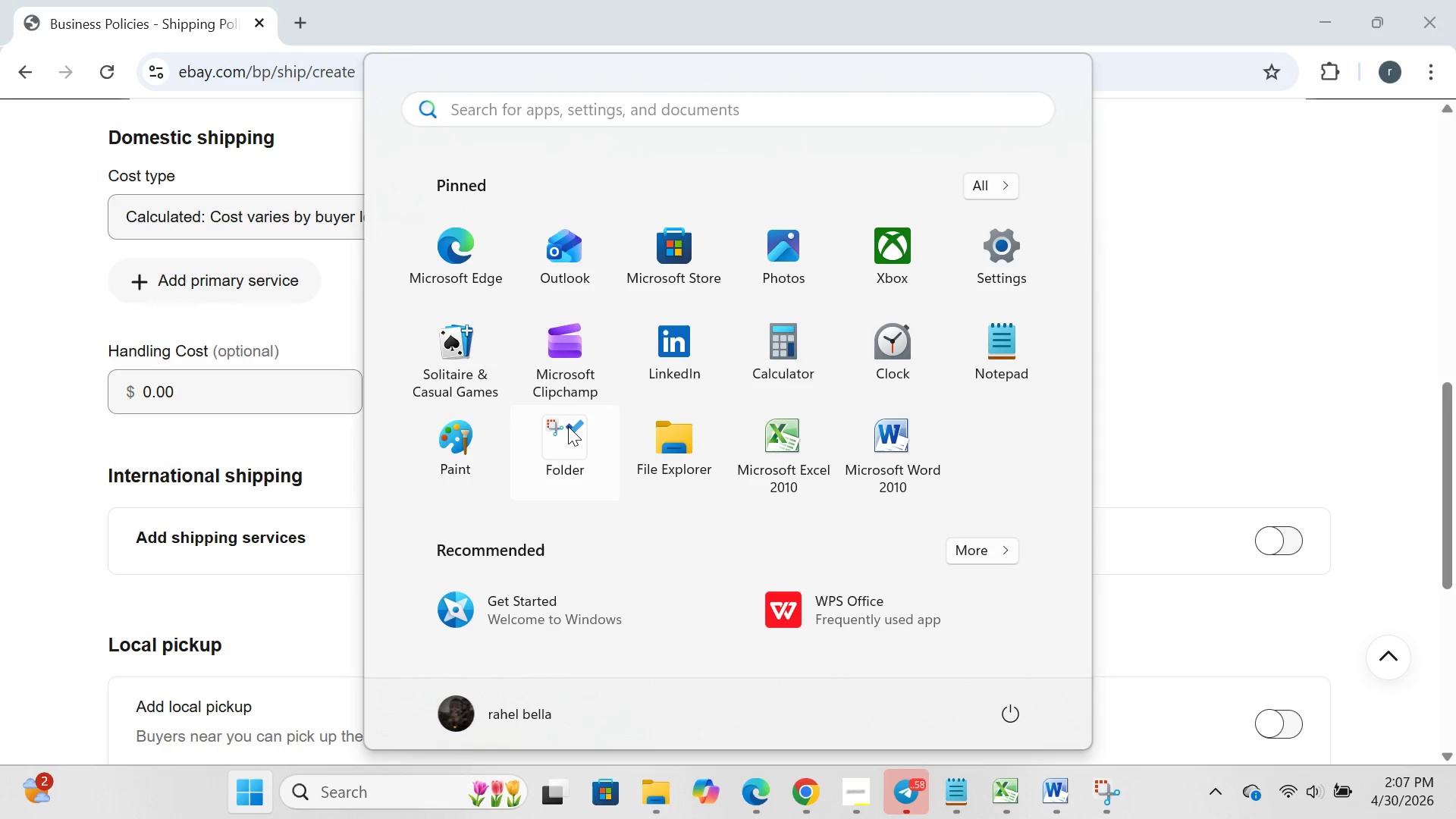 
left_click([568, 426])
 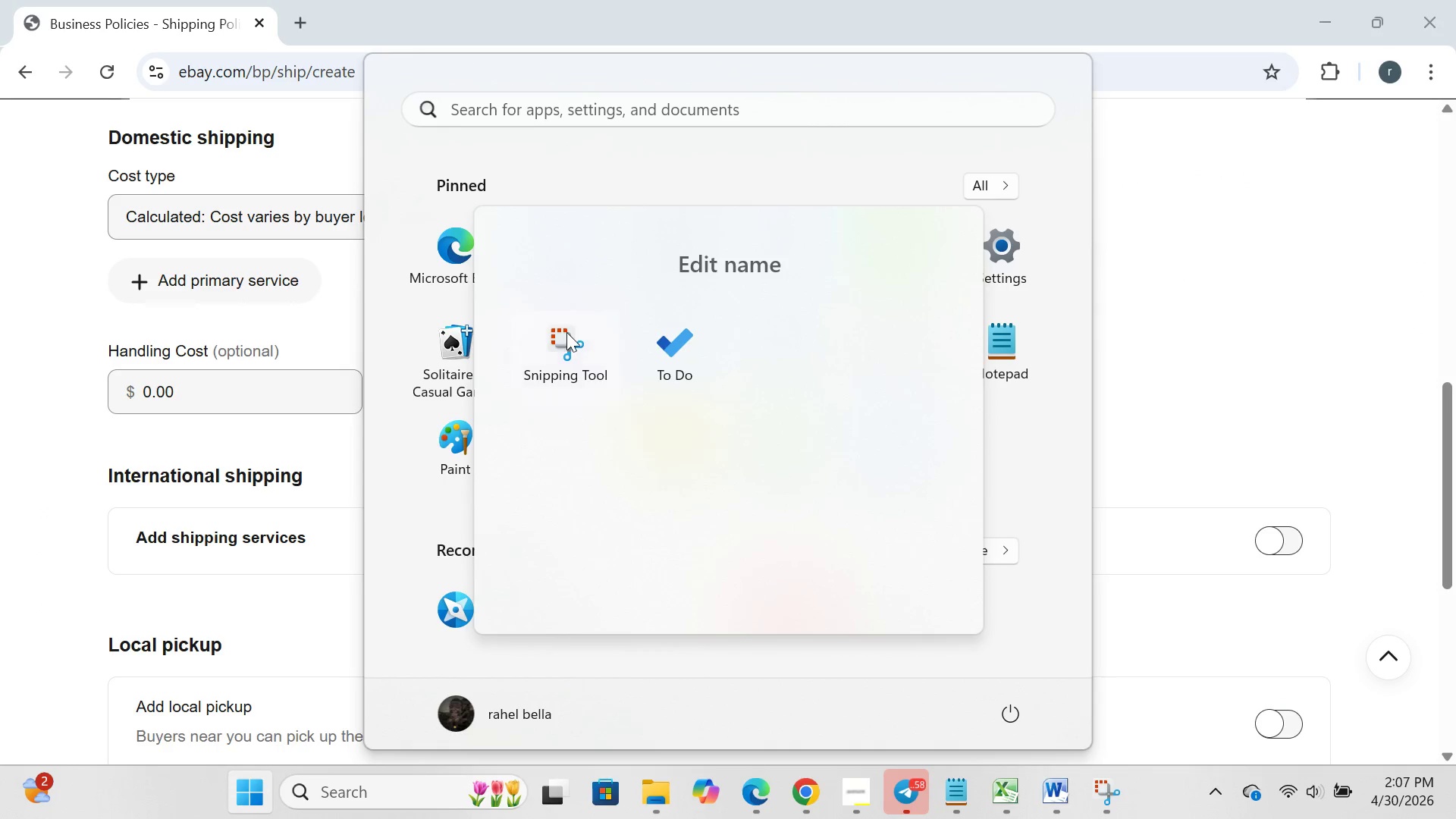 
left_click([566, 333])
 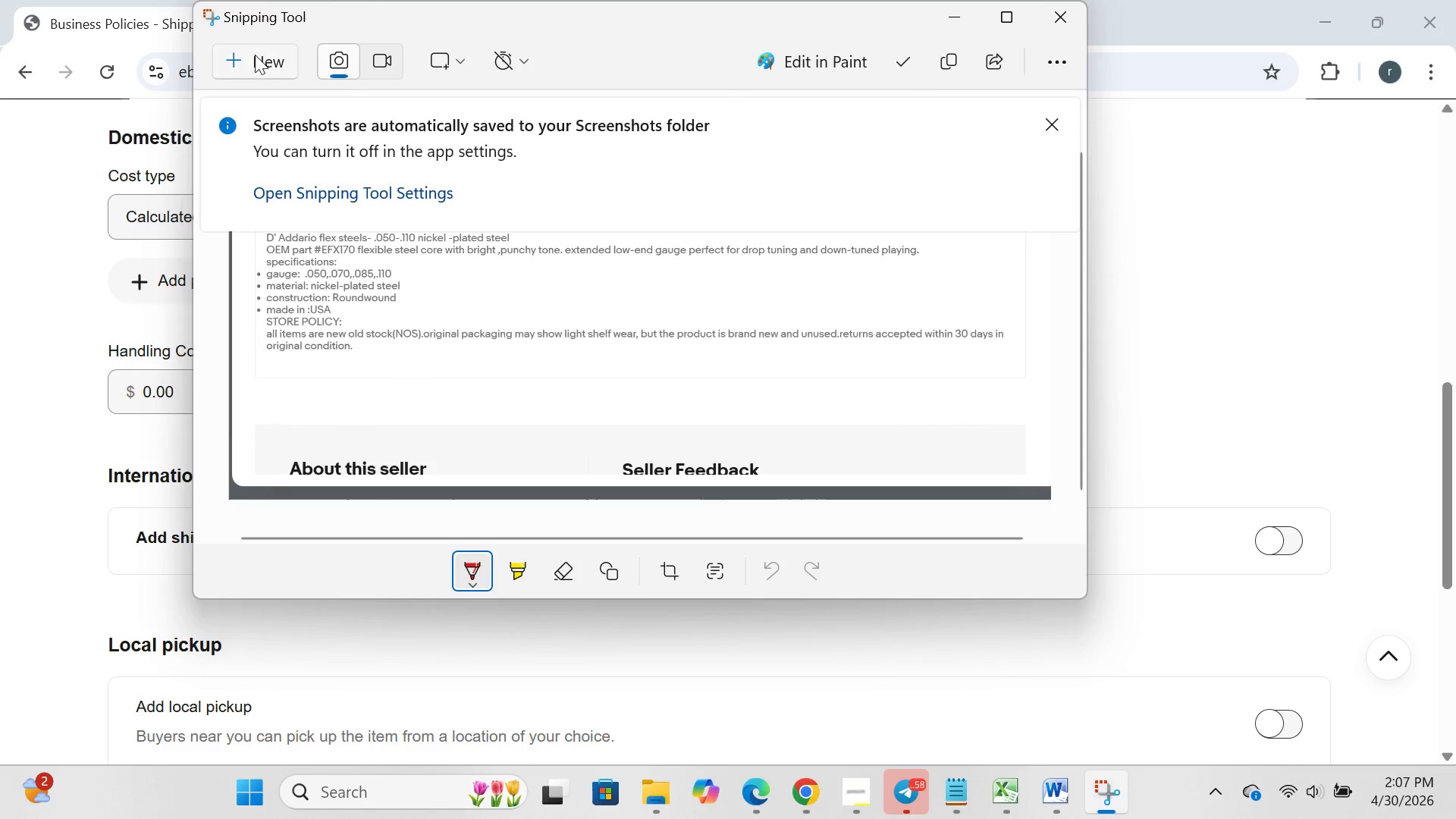 
left_click([253, 59])
 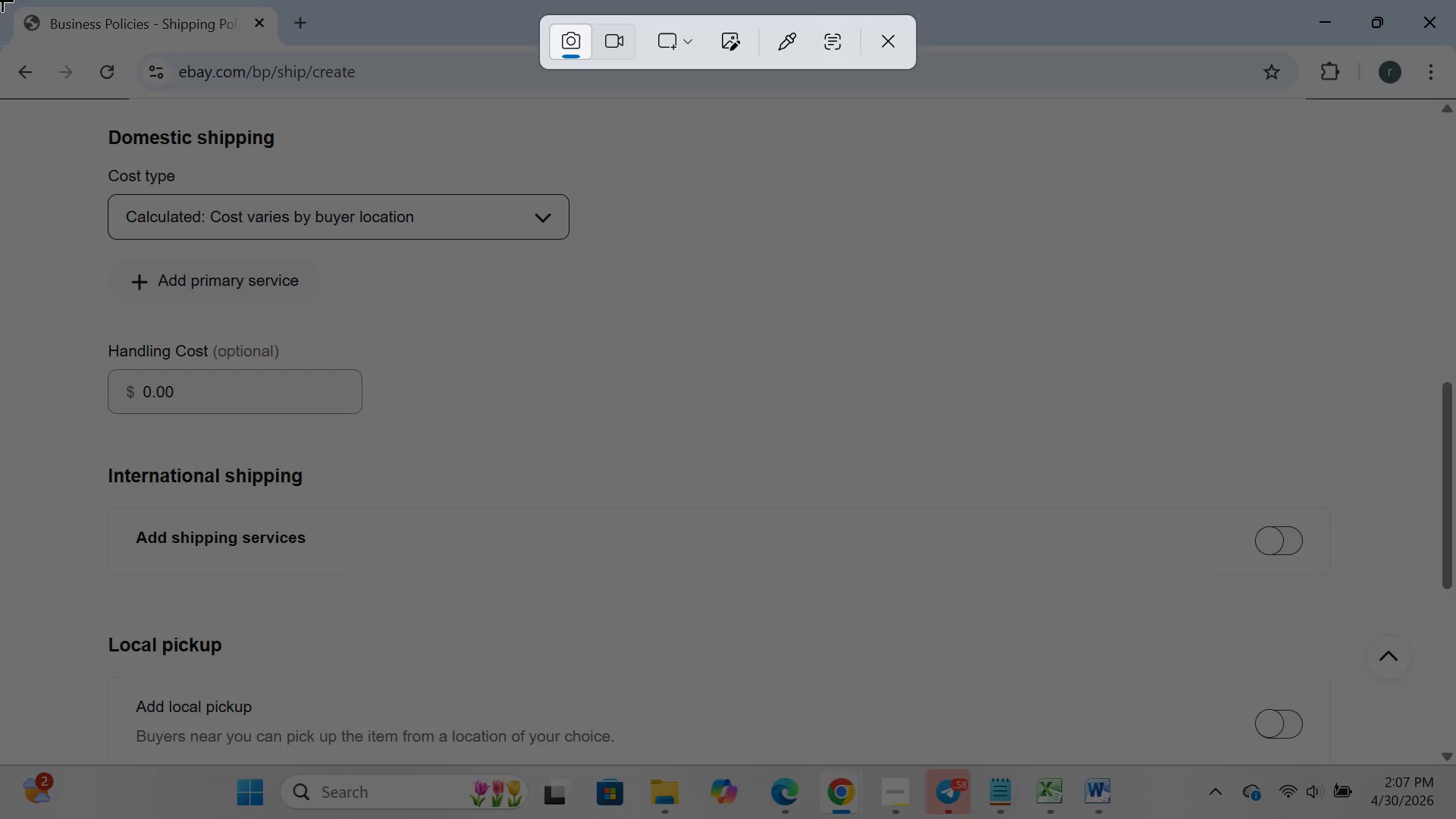 
left_click_drag(start_coordinate=[0, 0], to_coordinate=[1455, 818])
 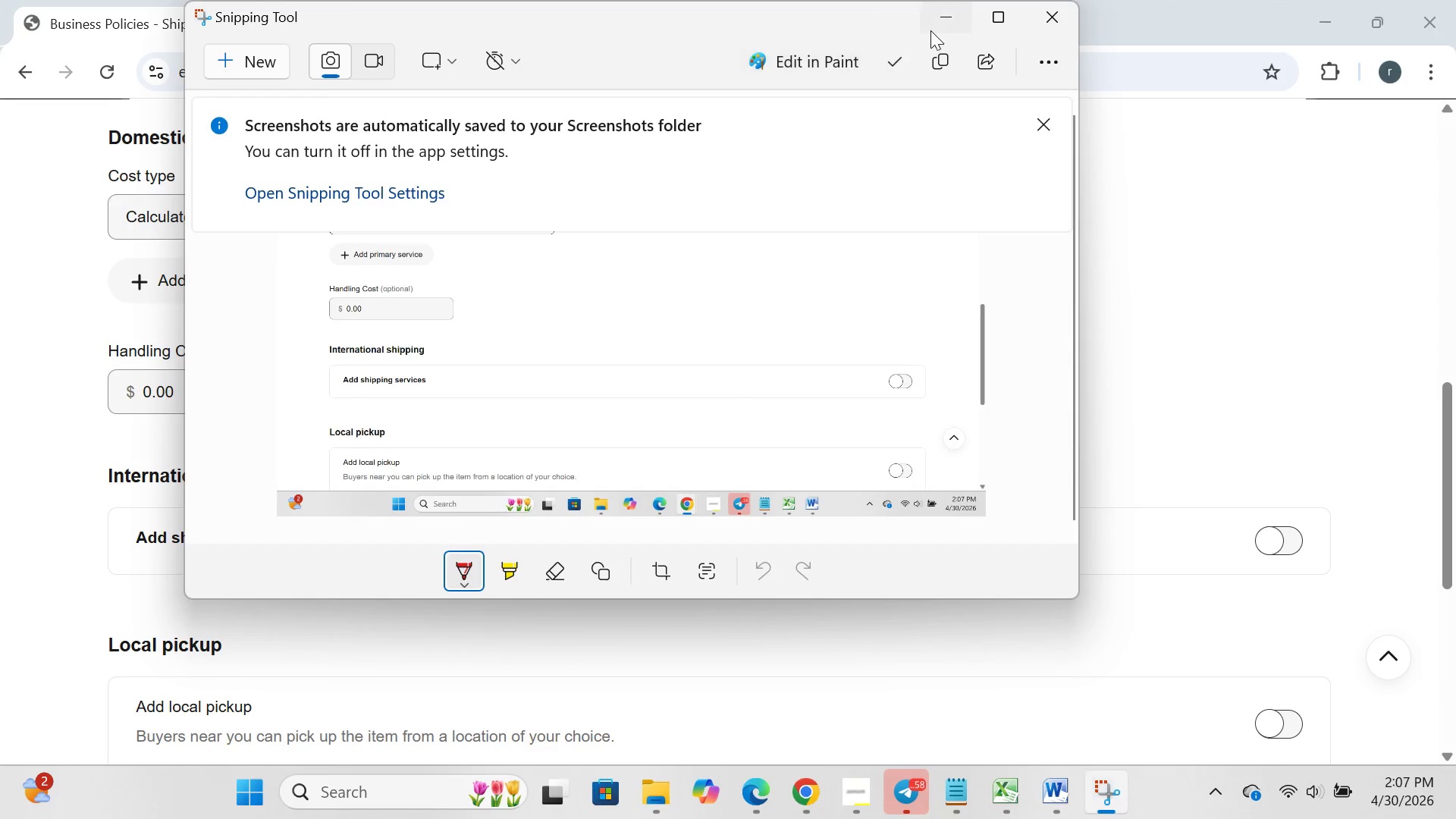 
left_click([936, 28])
 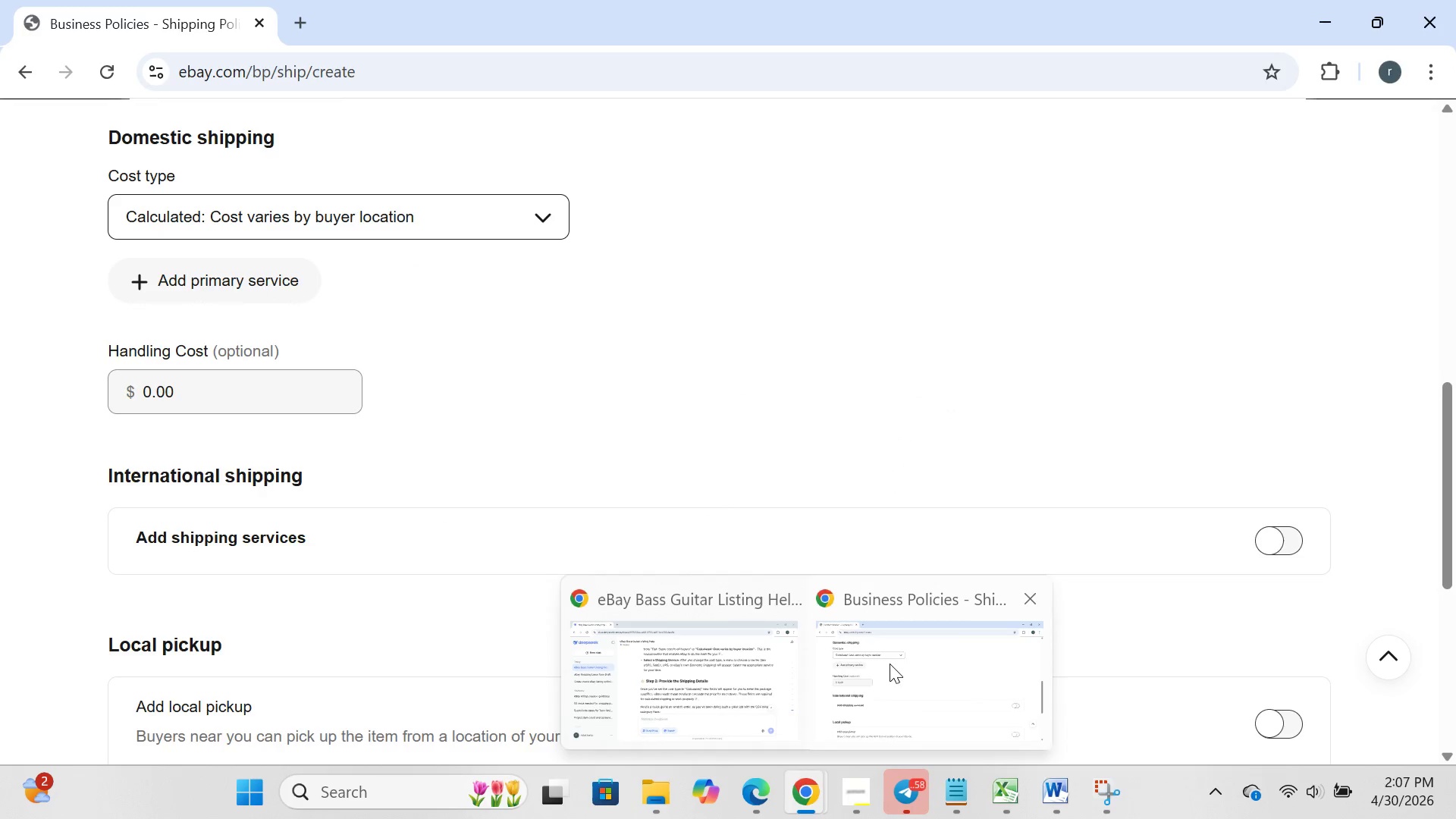 
left_click([692, 698])
 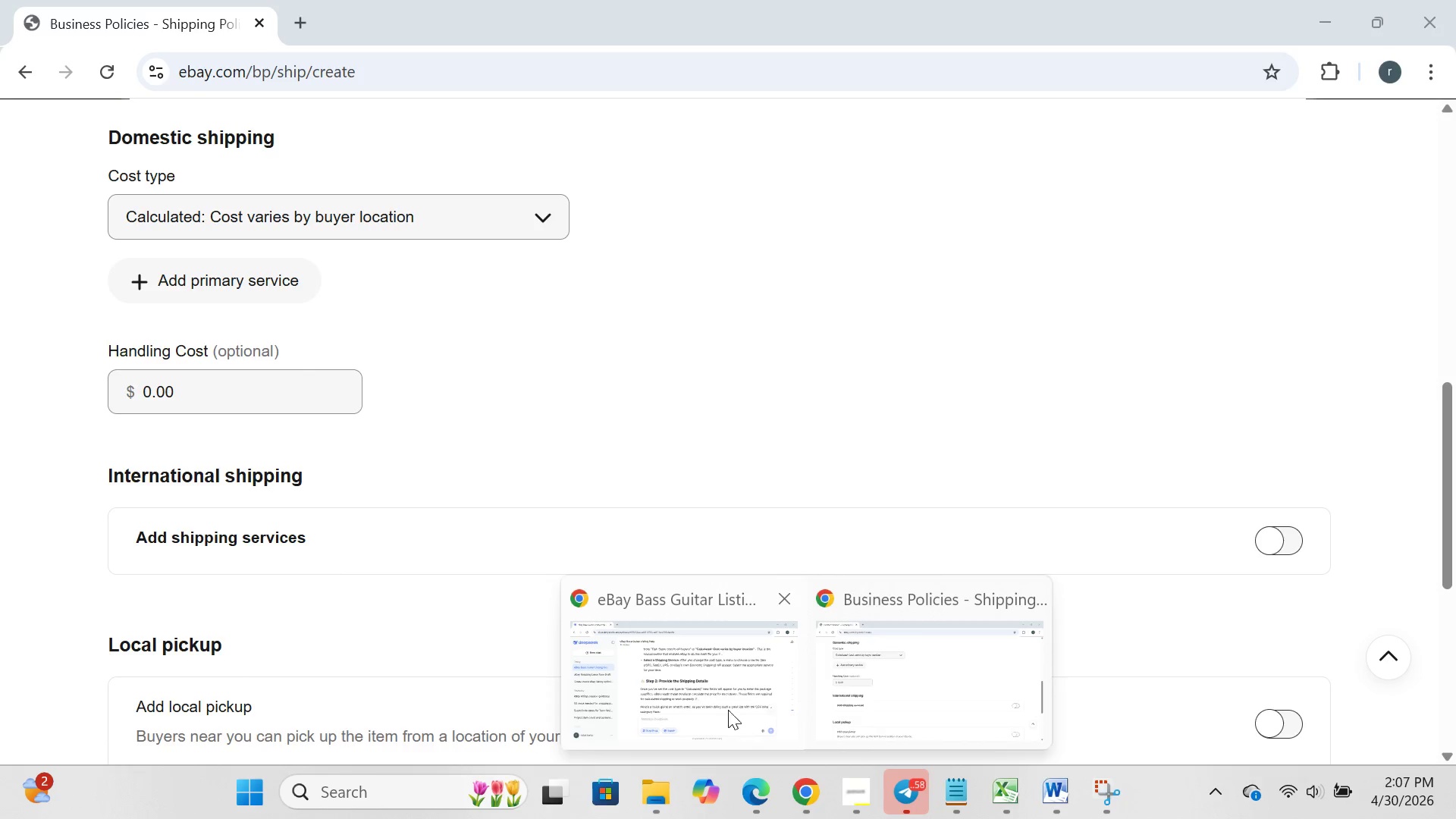 
left_click([727, 661])
 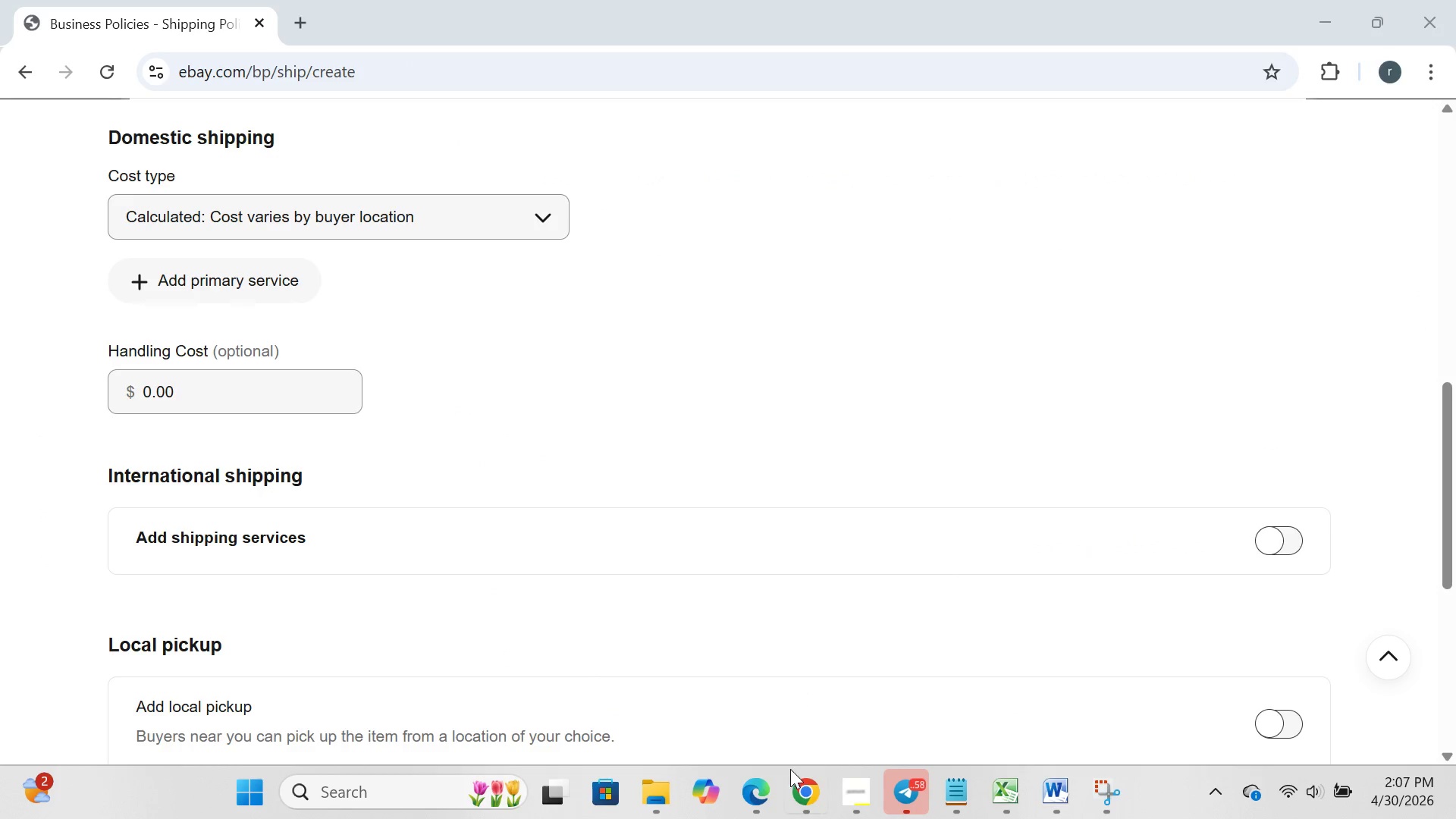 
wait(6.66)
 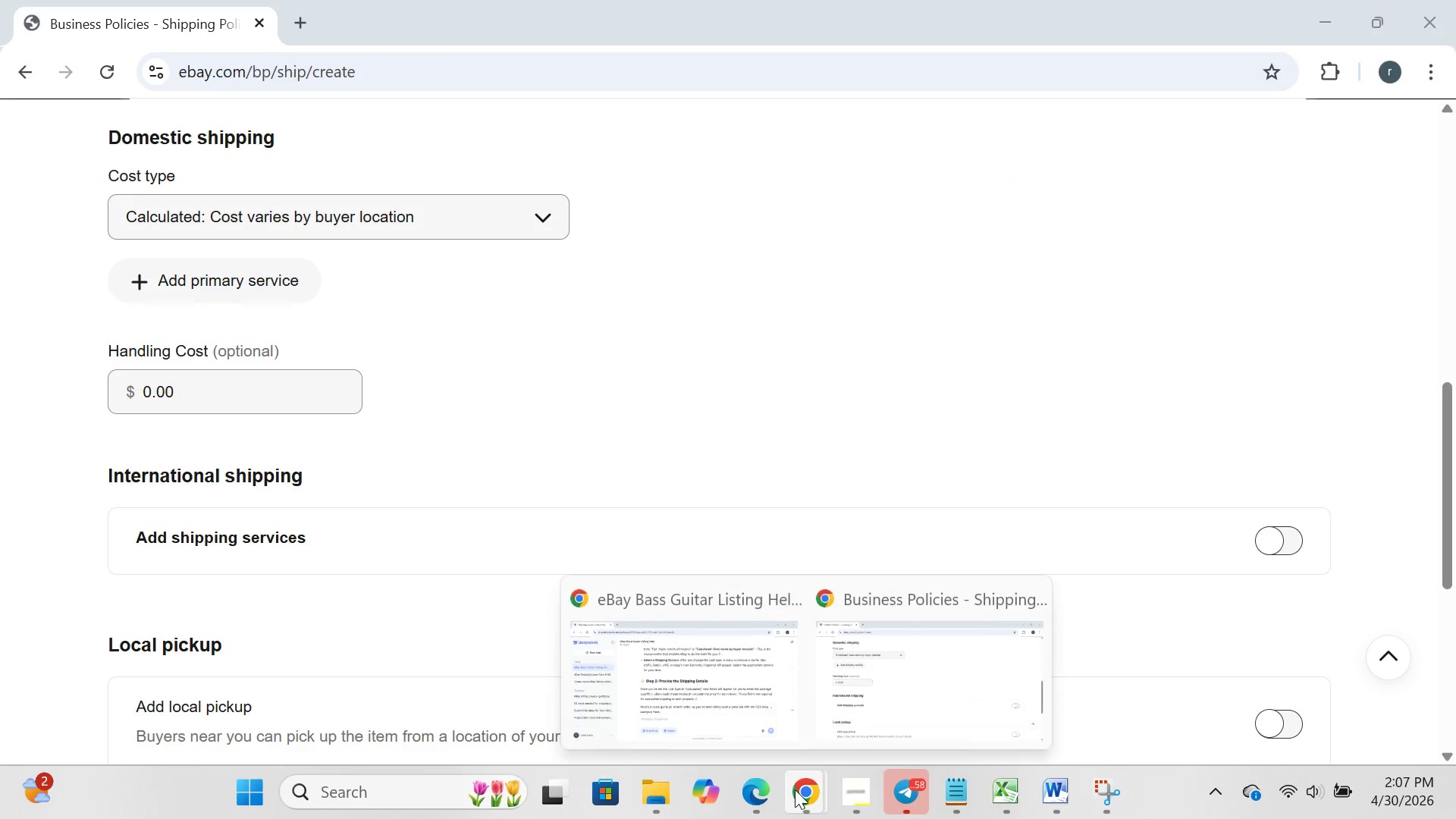 
left_click([664, 644])
 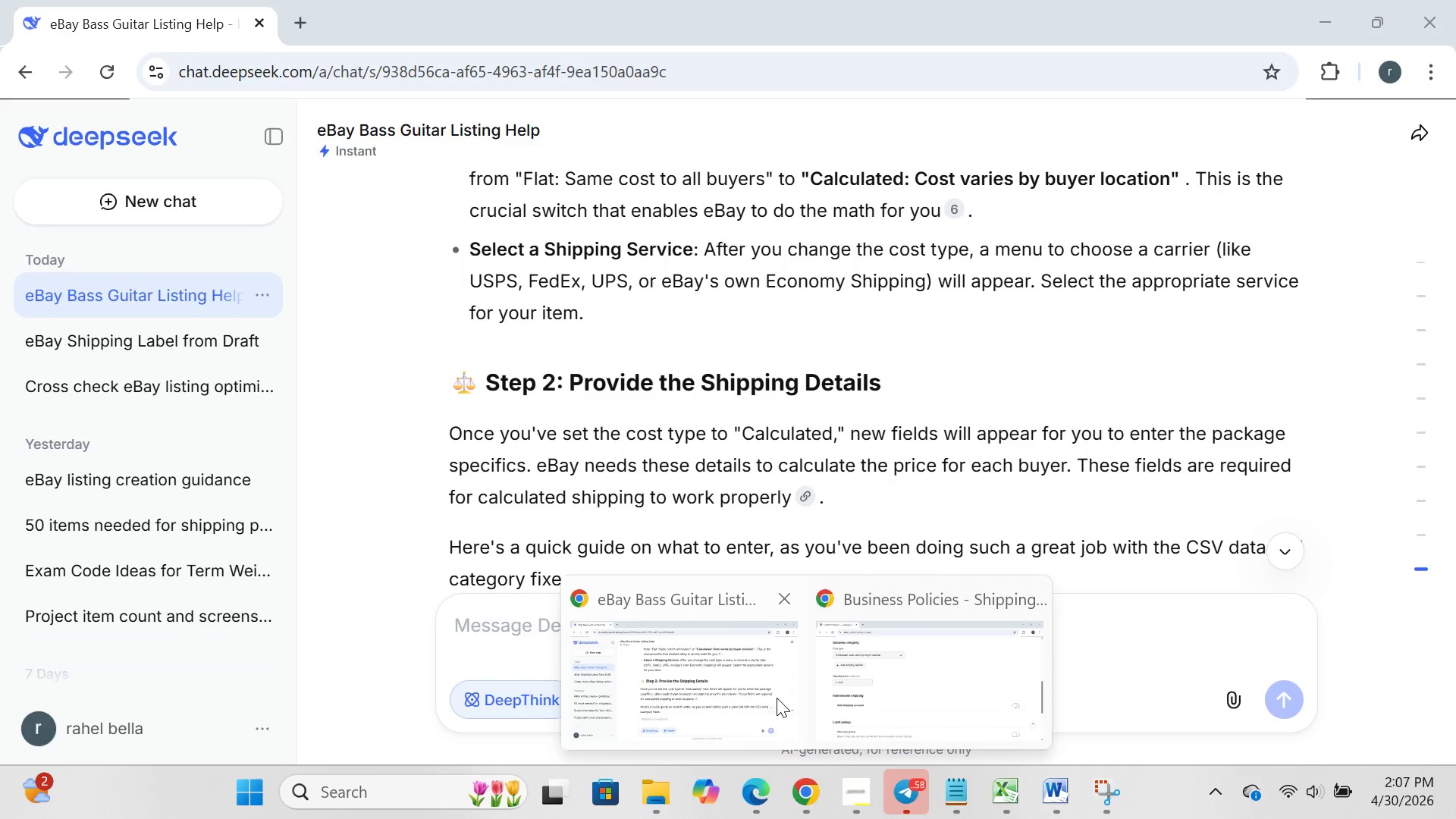 
left_click([777, 698])
 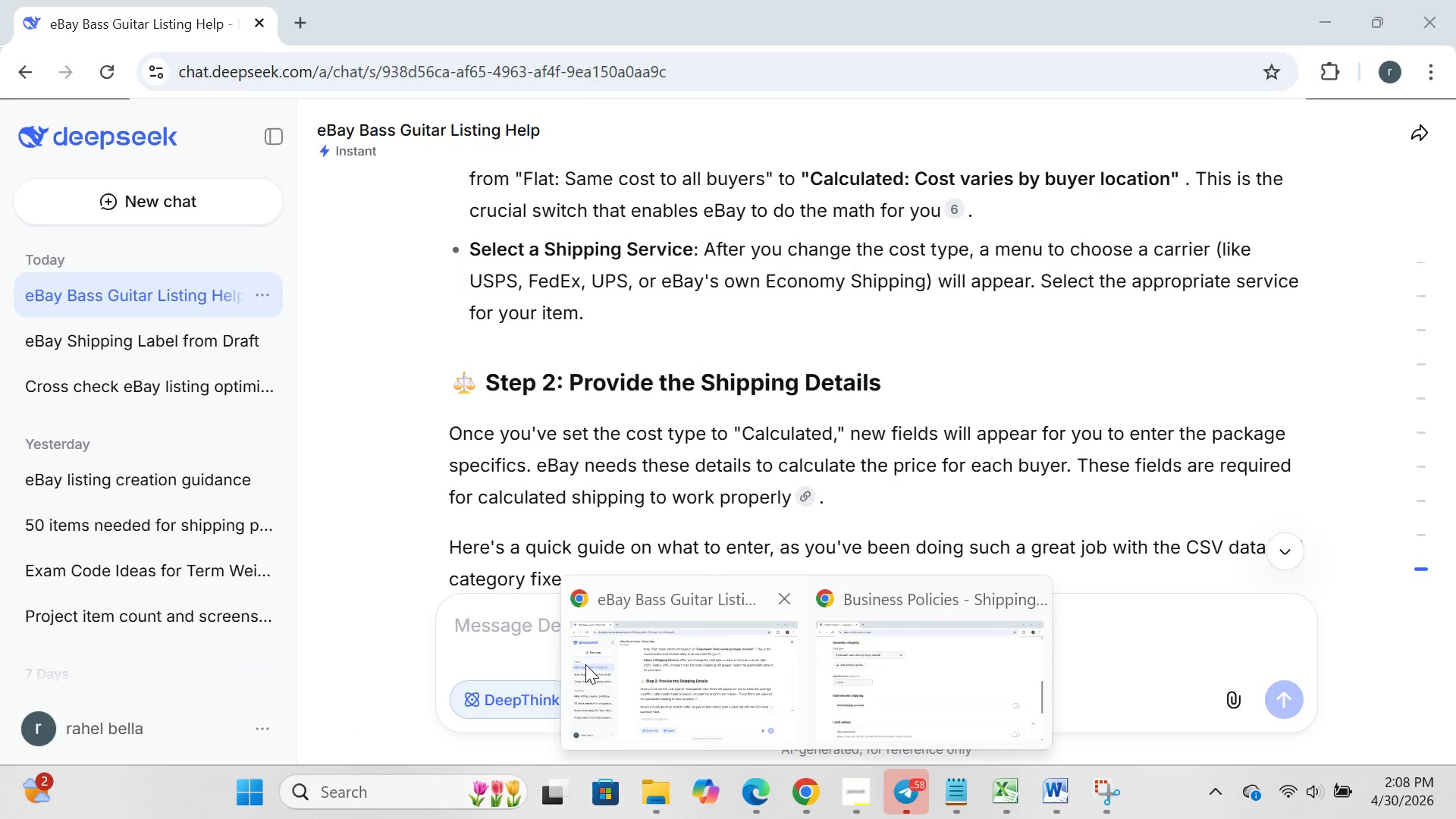 
left_click([585, 664])
 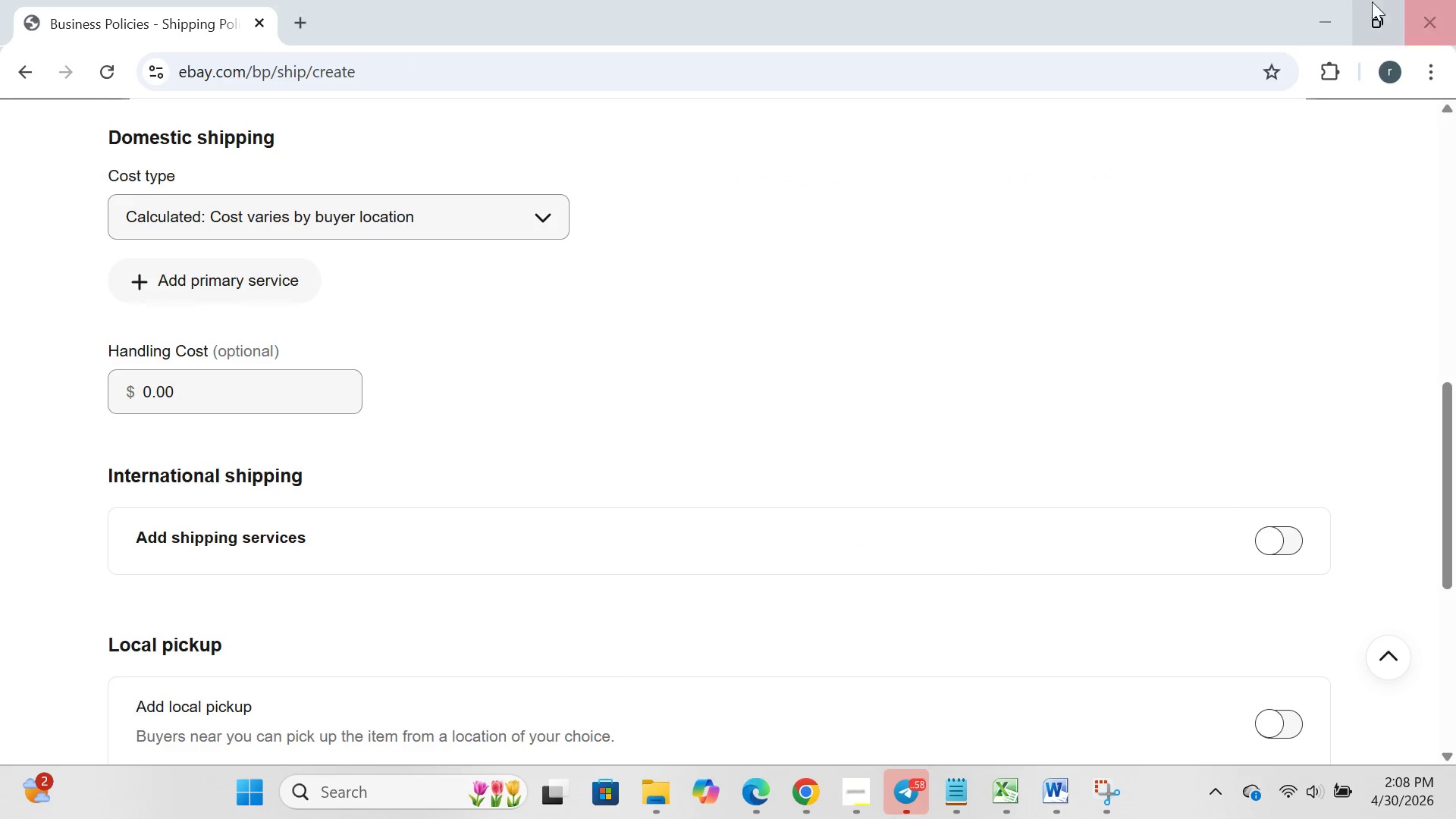 
left_click([1349, 13])
 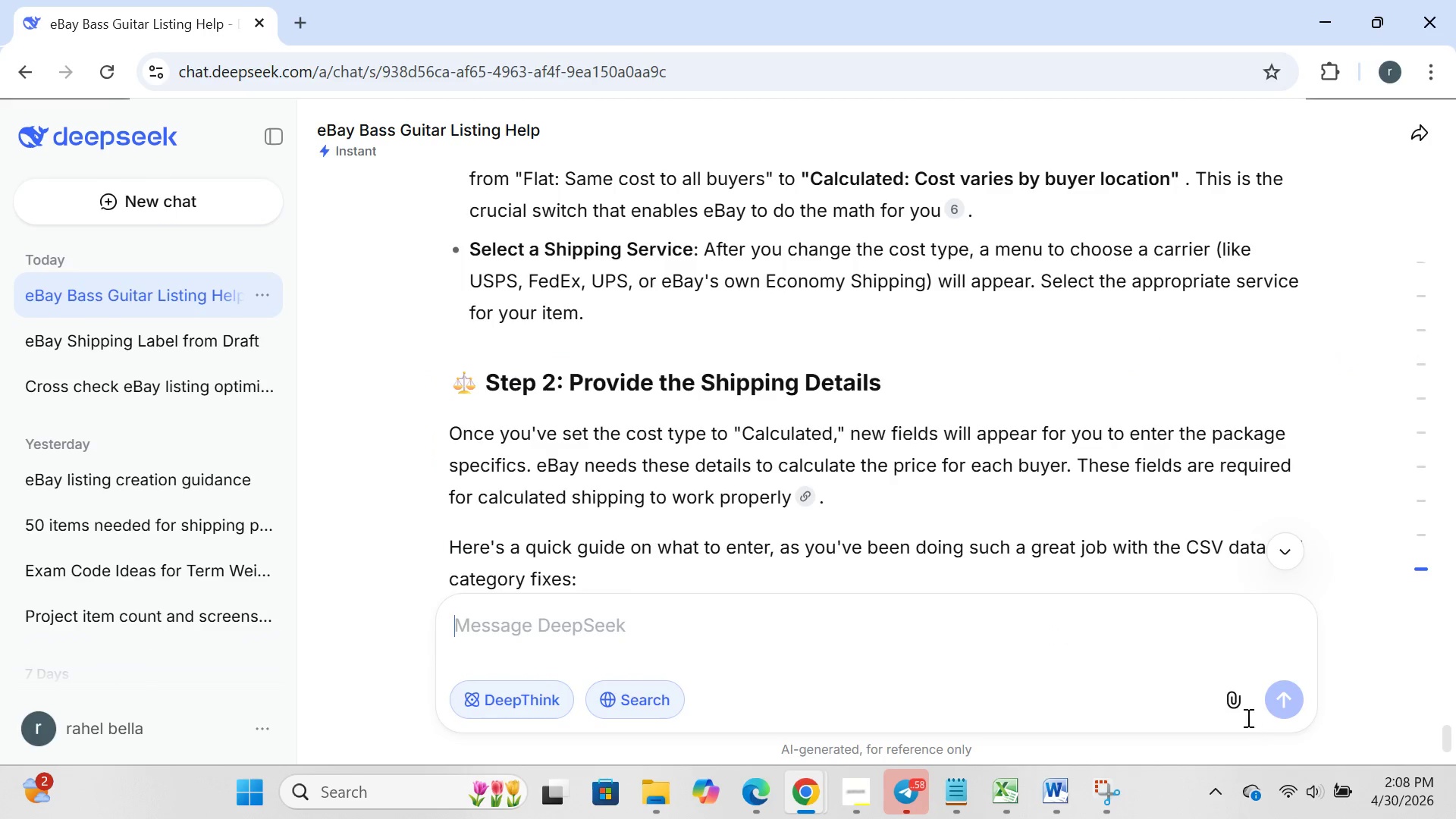 
left_click([1238, 691])
 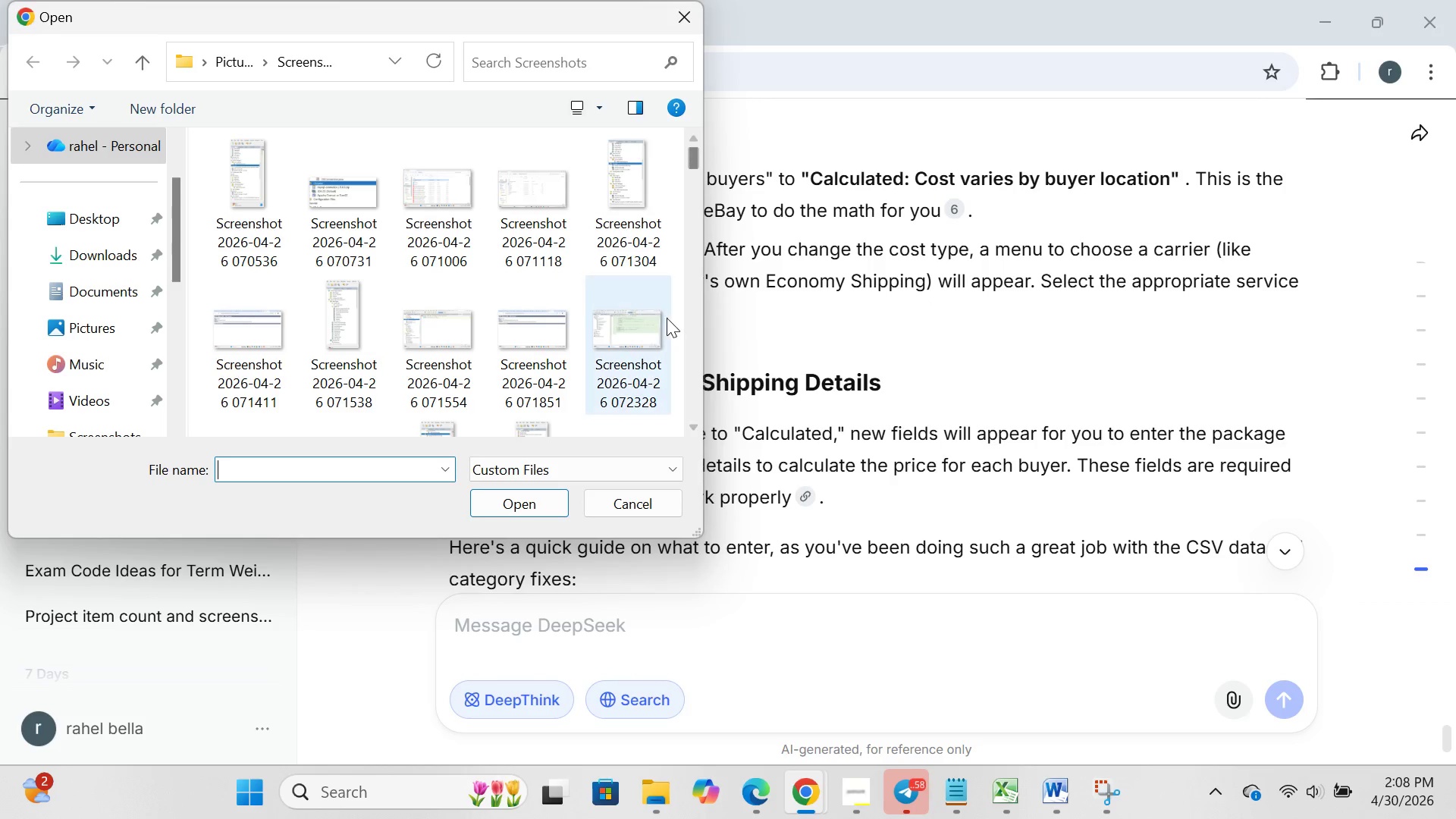 
scroll: coordinate [667, 318], scroll_direction: down, amount: 129.0
 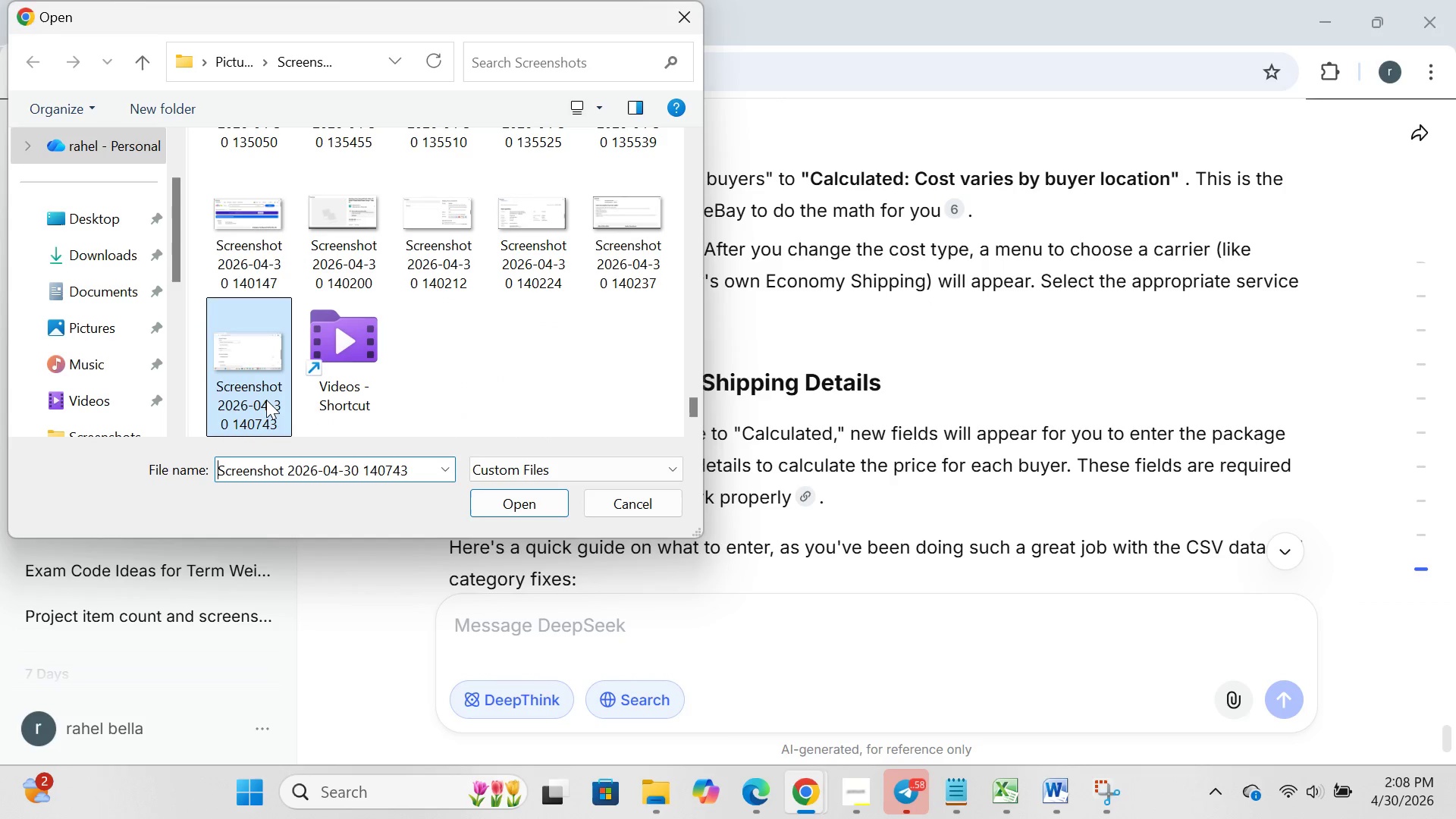 
left_click([266, 400])
 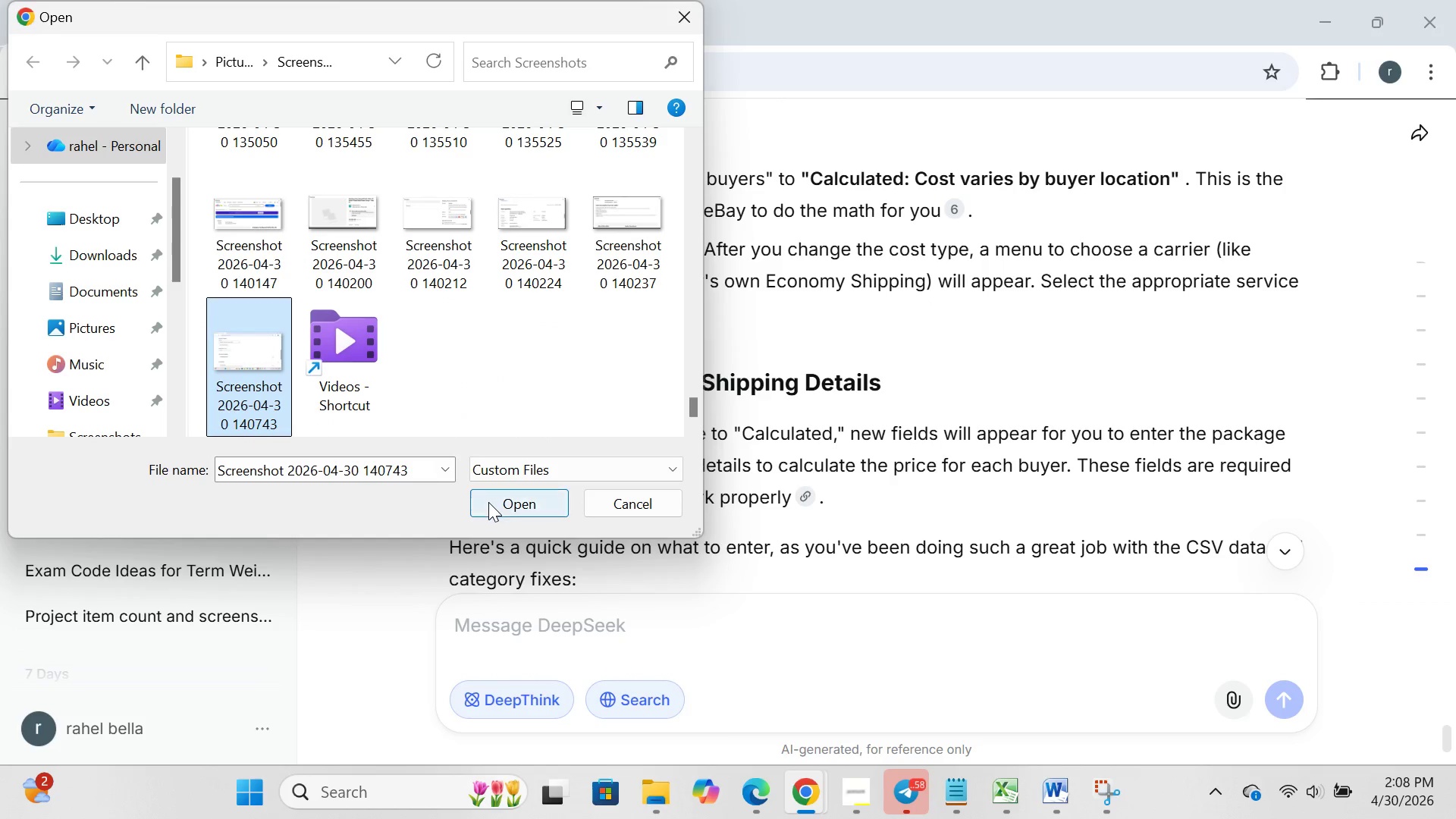 
left_click([488, 502])
 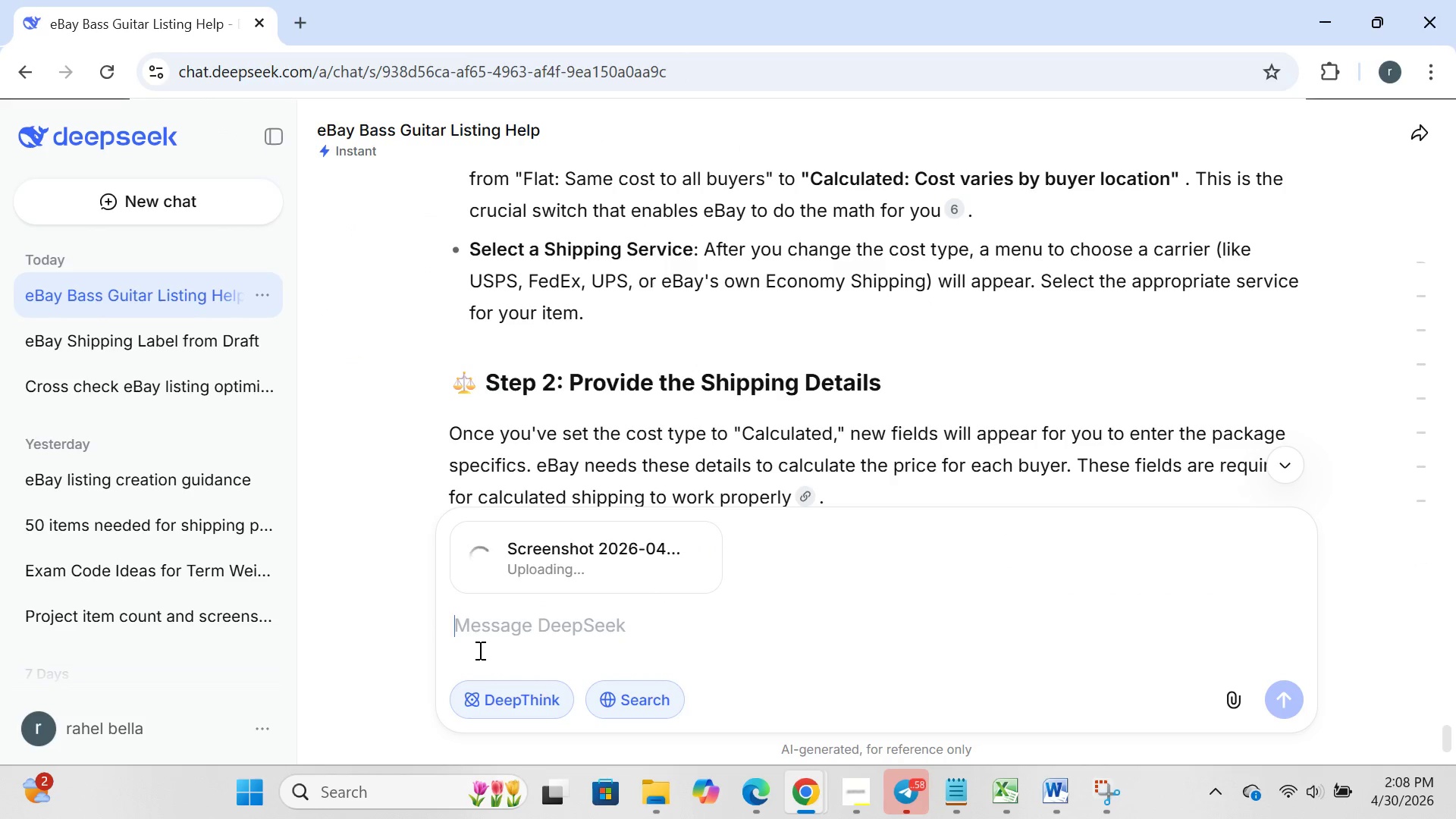 
type(currently i am here then what to dp)
key(Backspace)
type(o)
 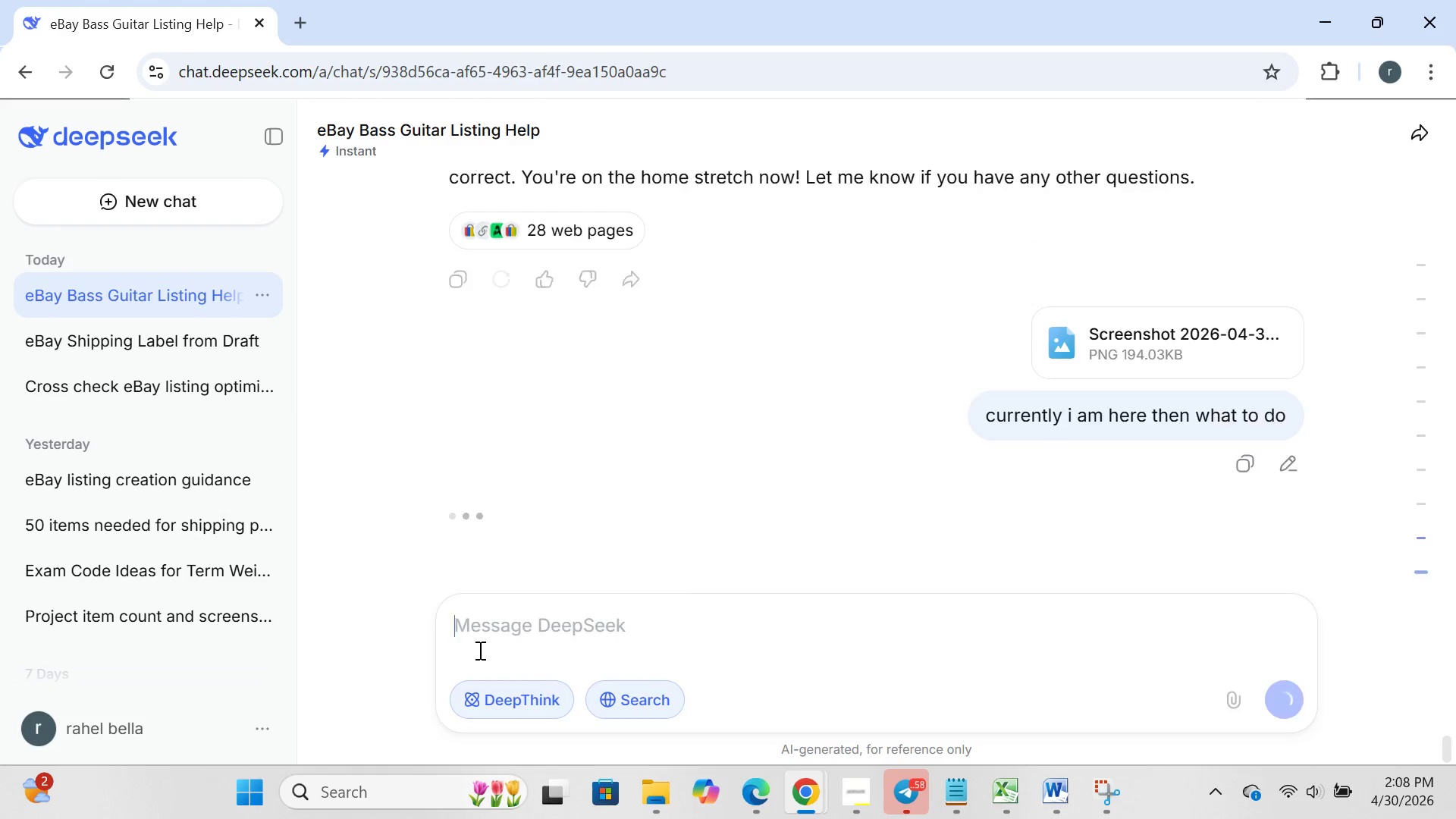 
key(Enter)
 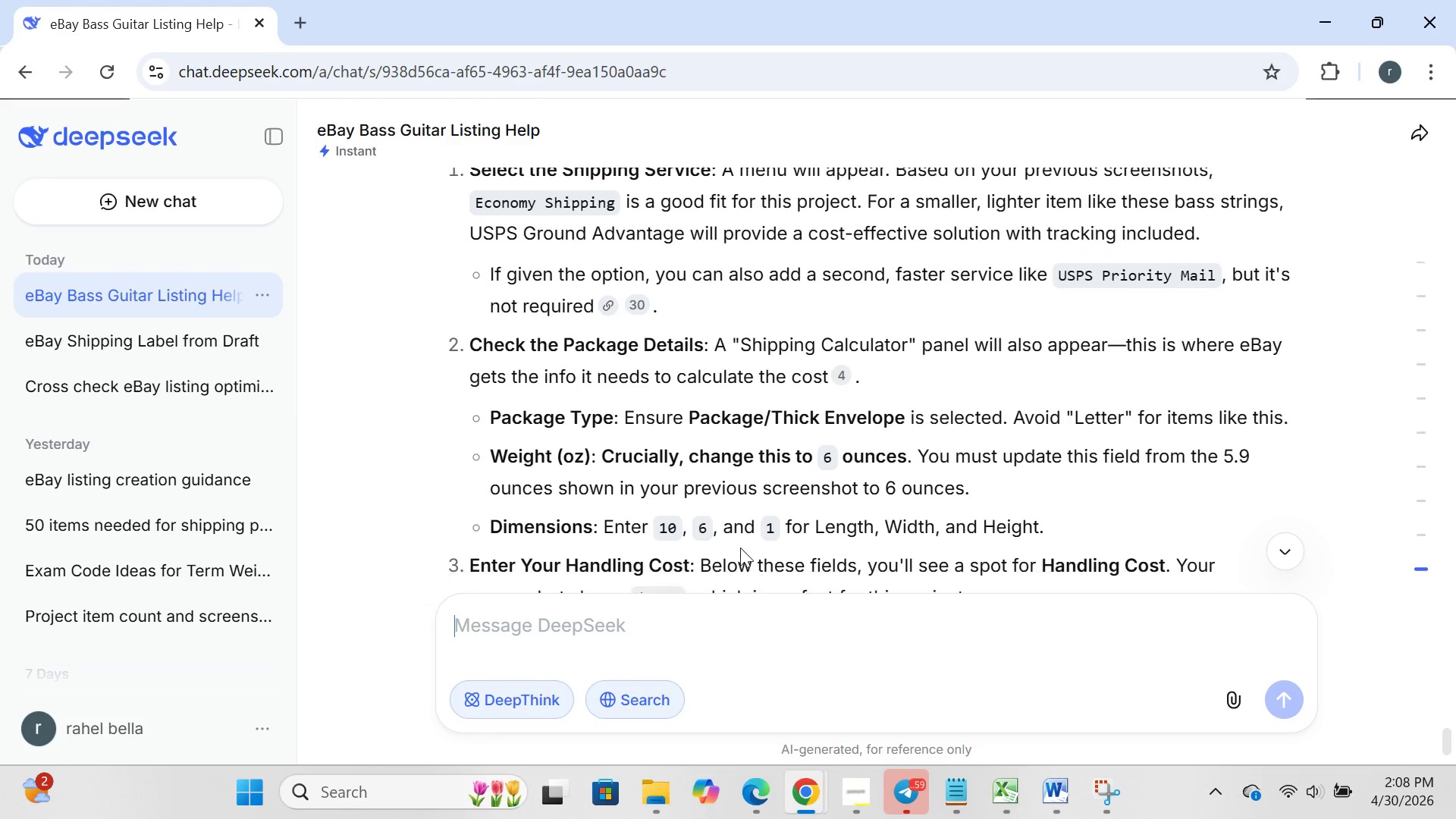 
wait(34.38)
 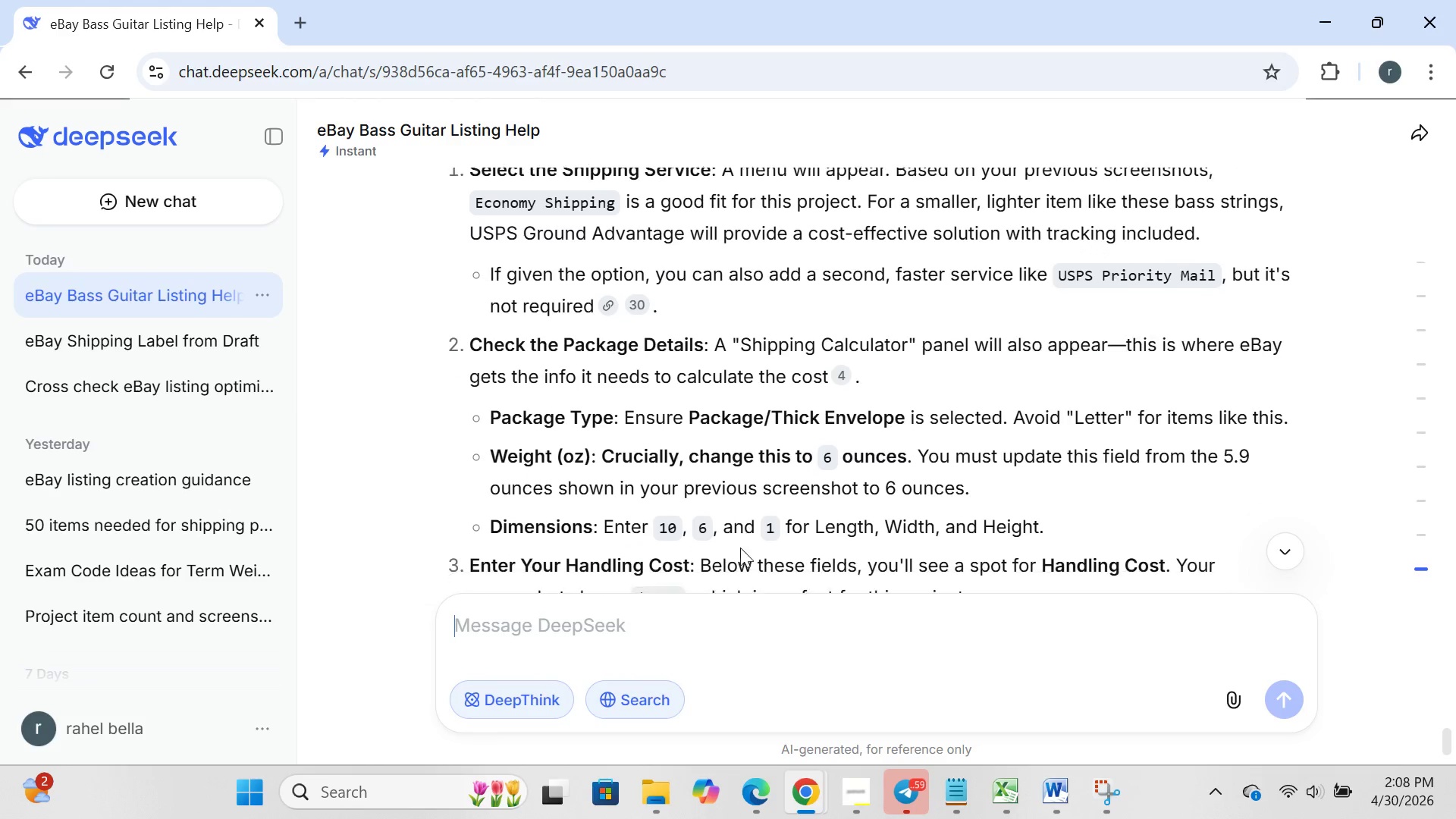 
left_click([877, 704])
 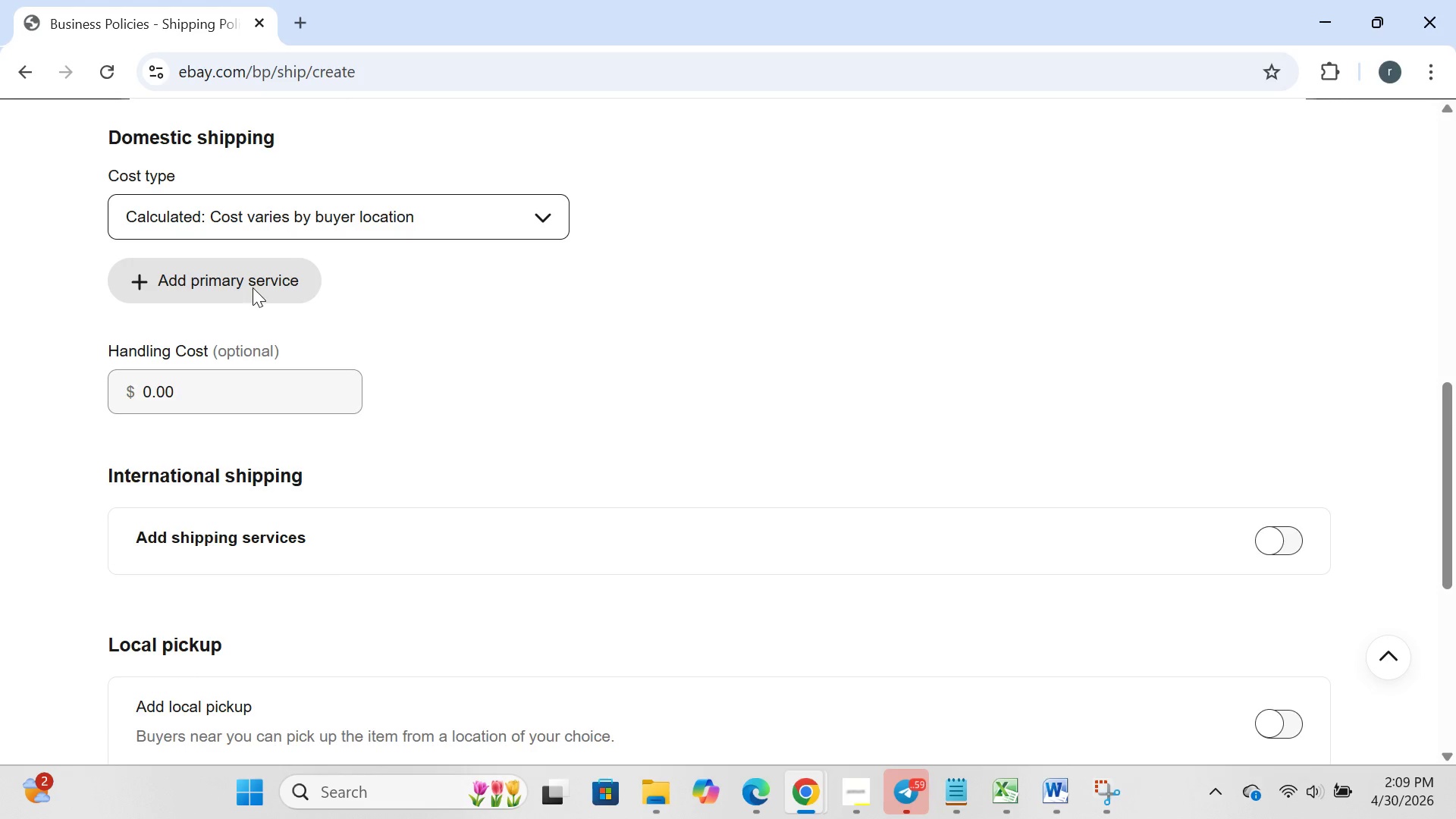 
left_click([253, 287])
 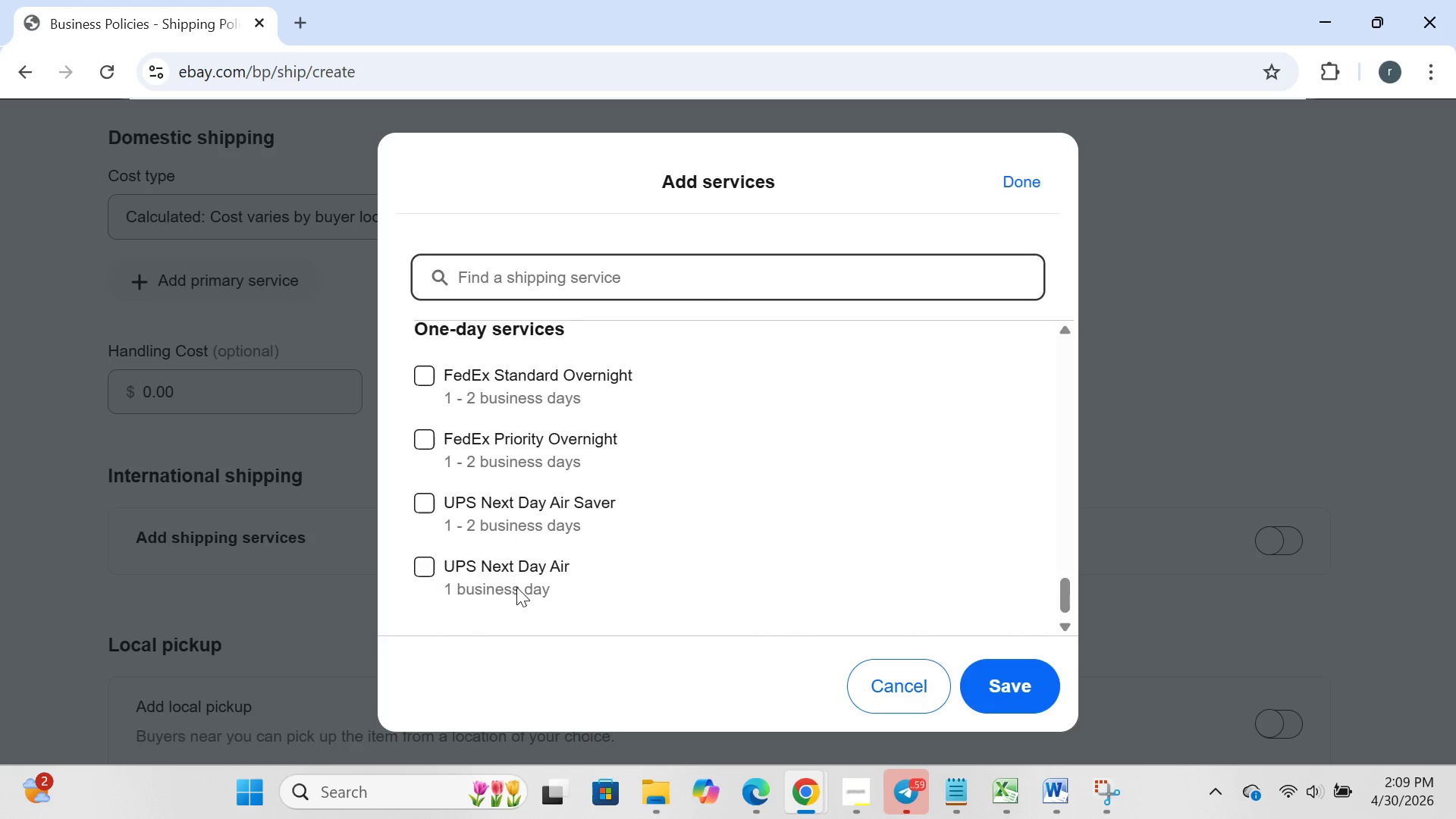 
wait(13.61)
 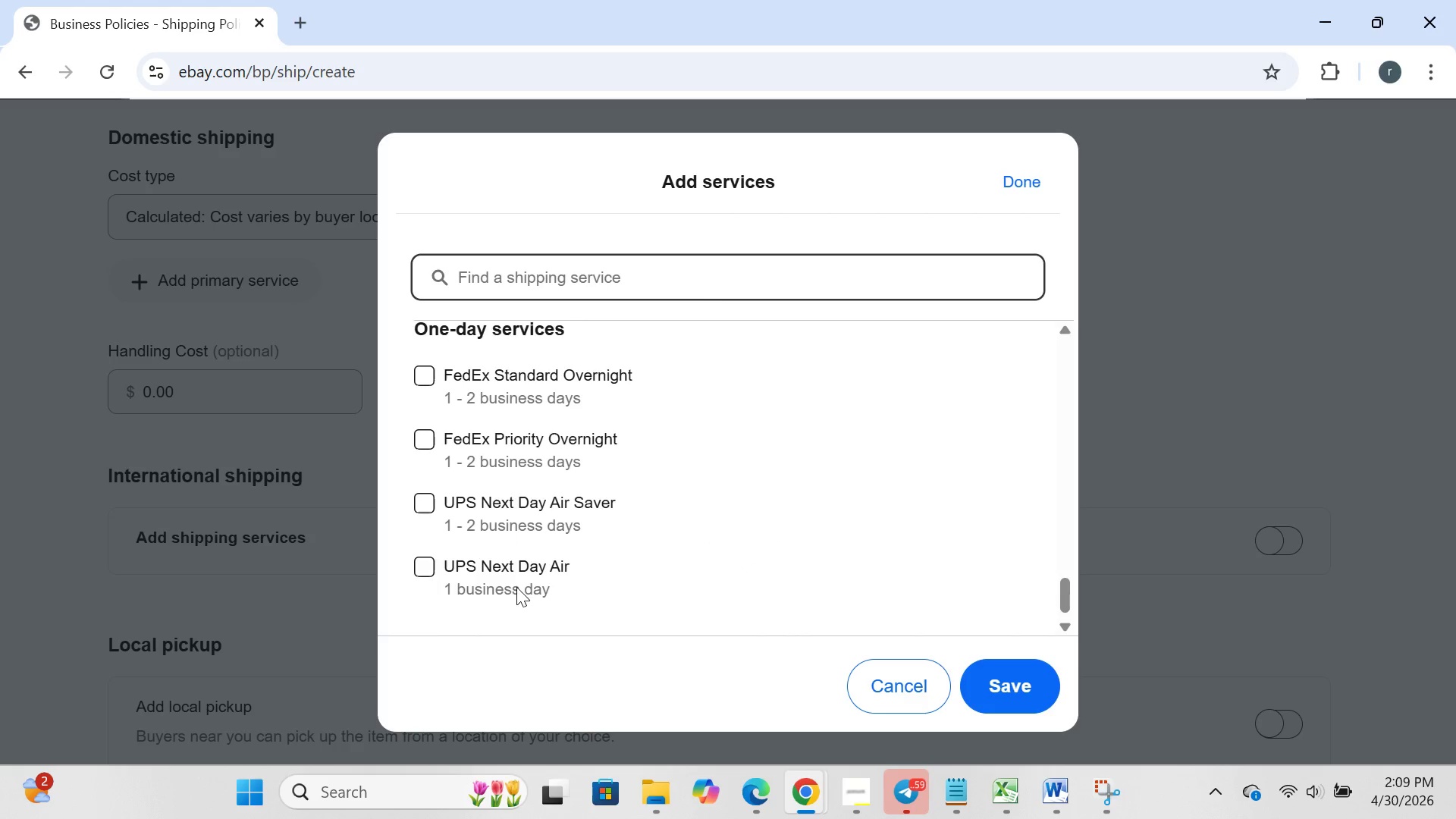 
left_click([429, 462])
 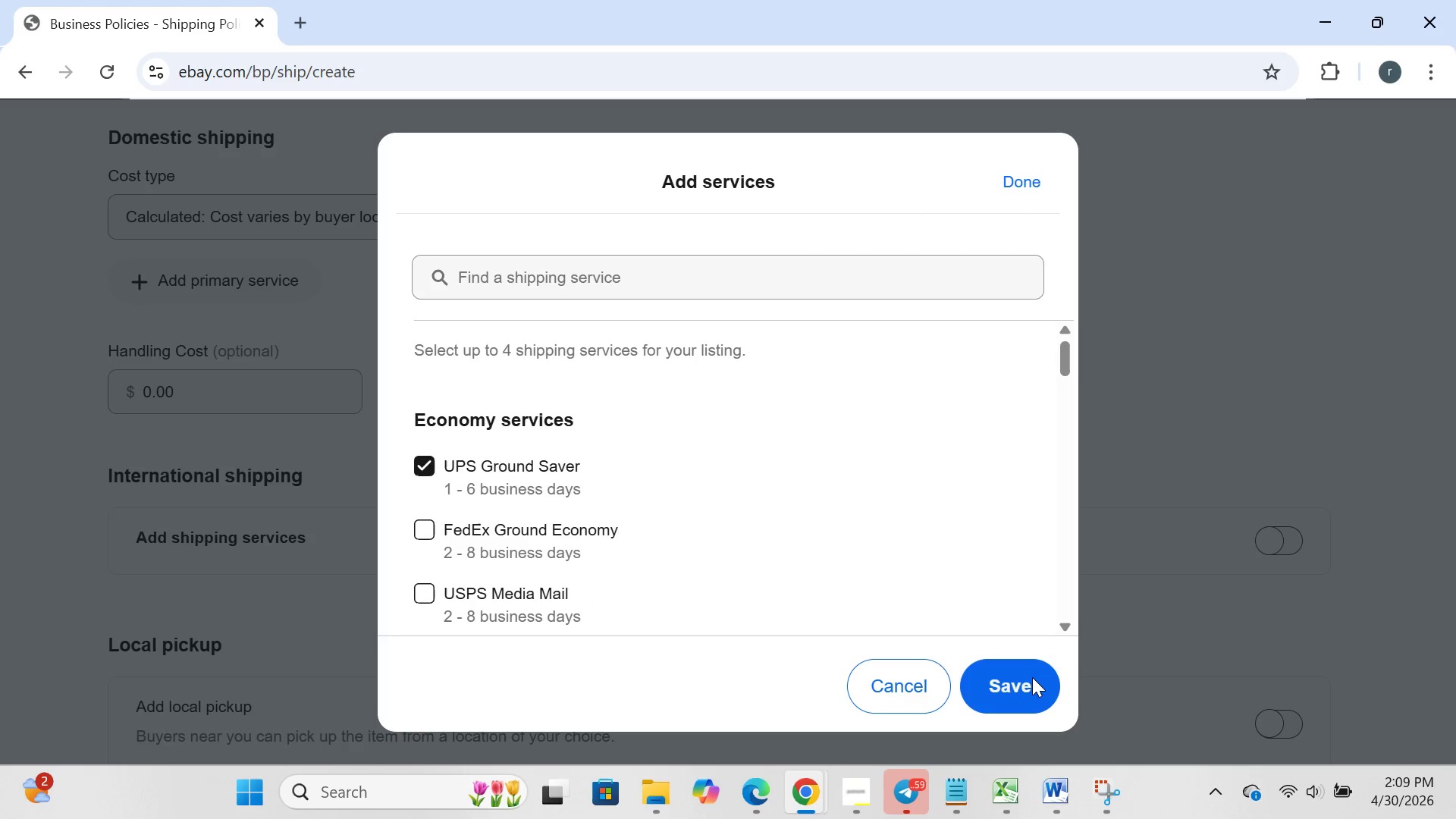 
left_click([1033, 677])
 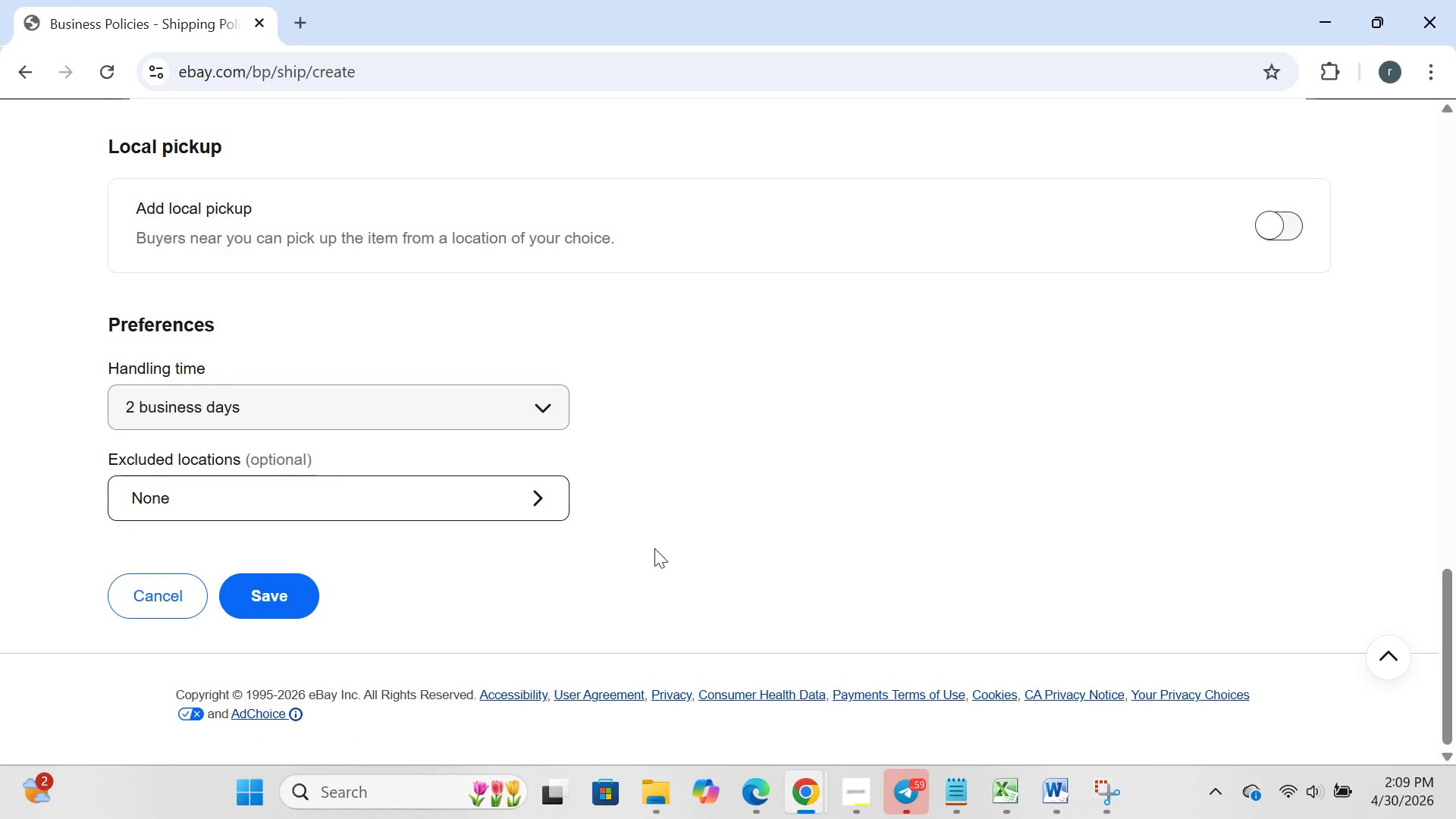 
wait(5.14)
 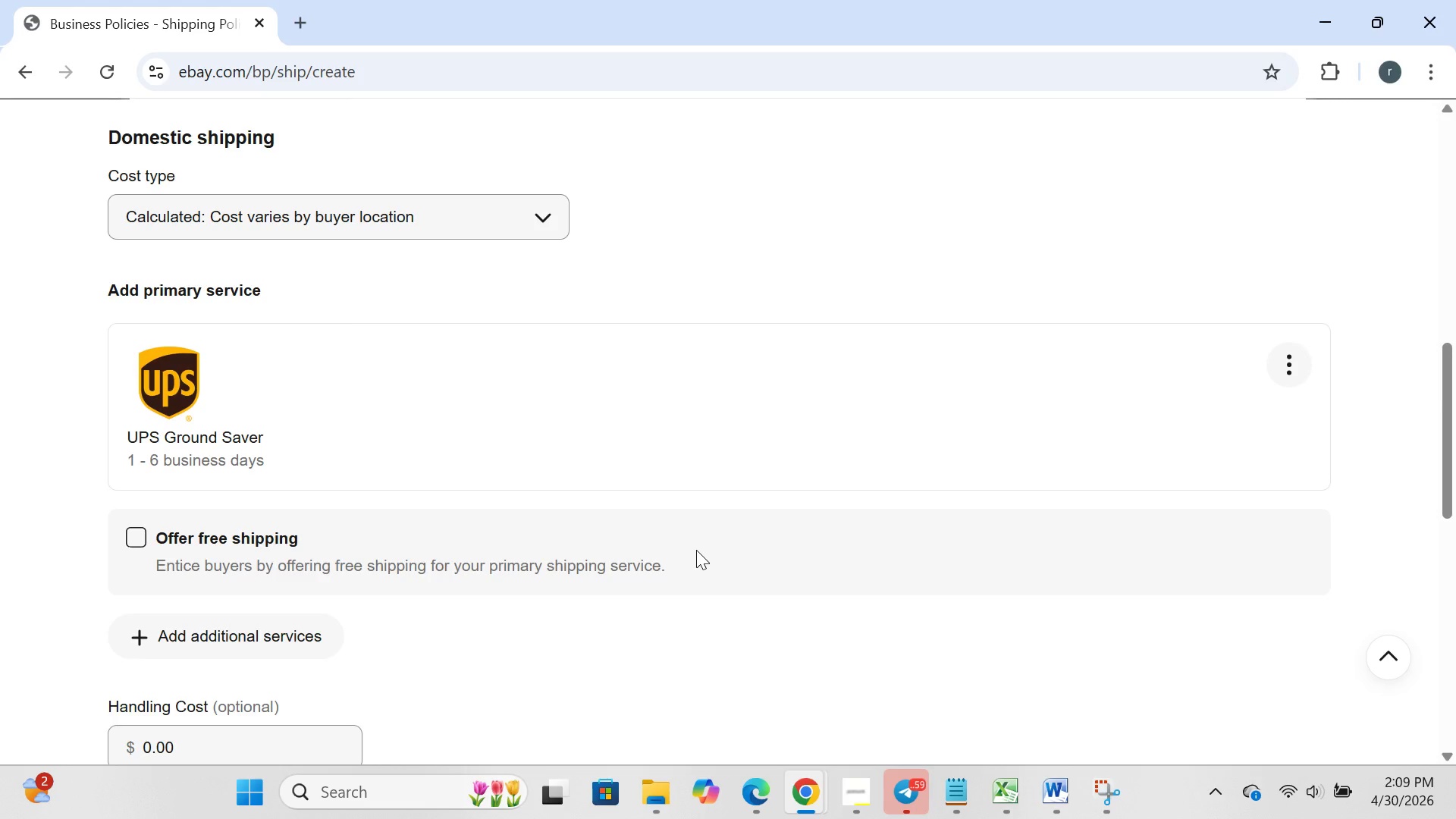 
left_click([275, 583])
 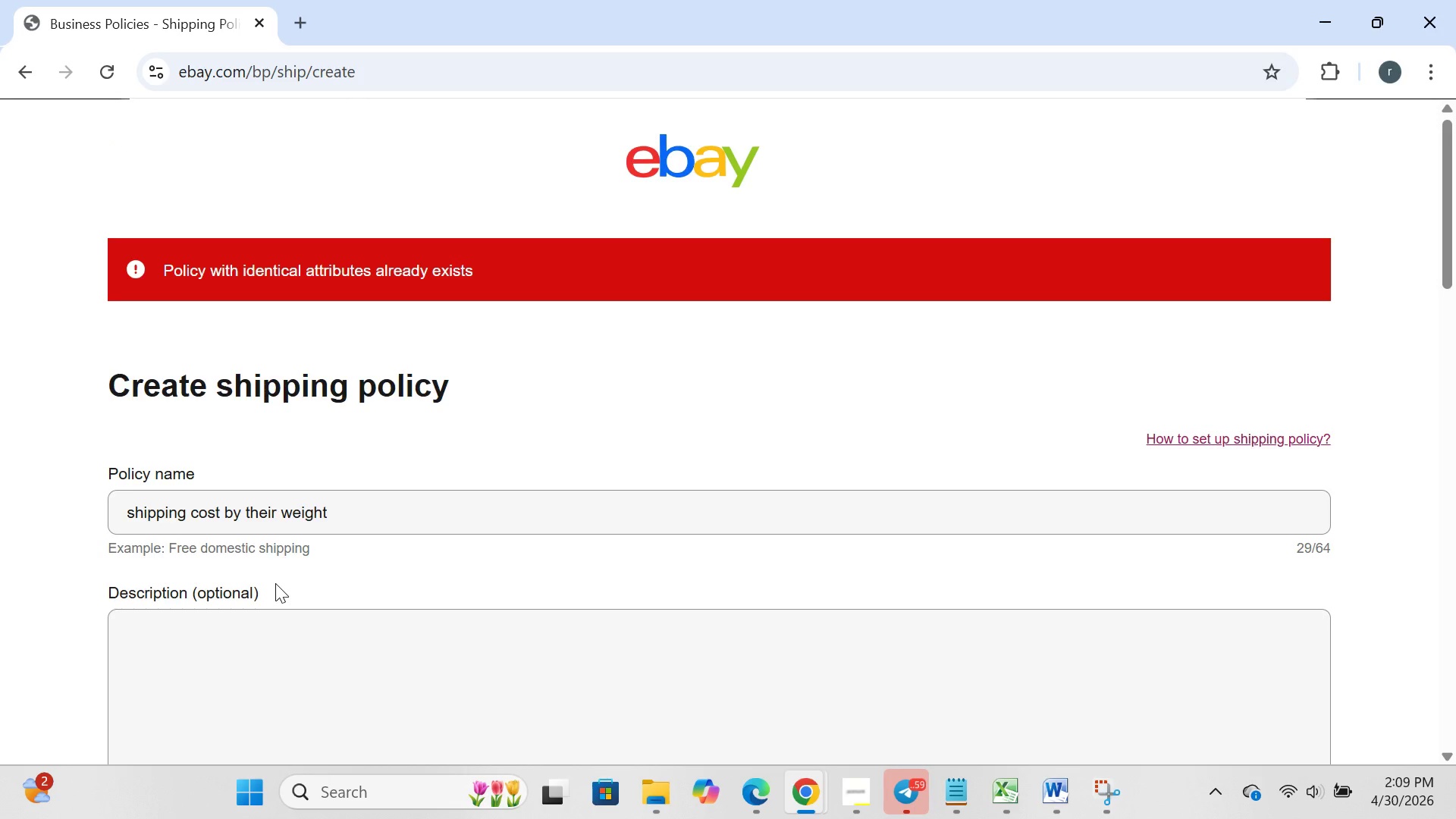 
wait(10.16)
 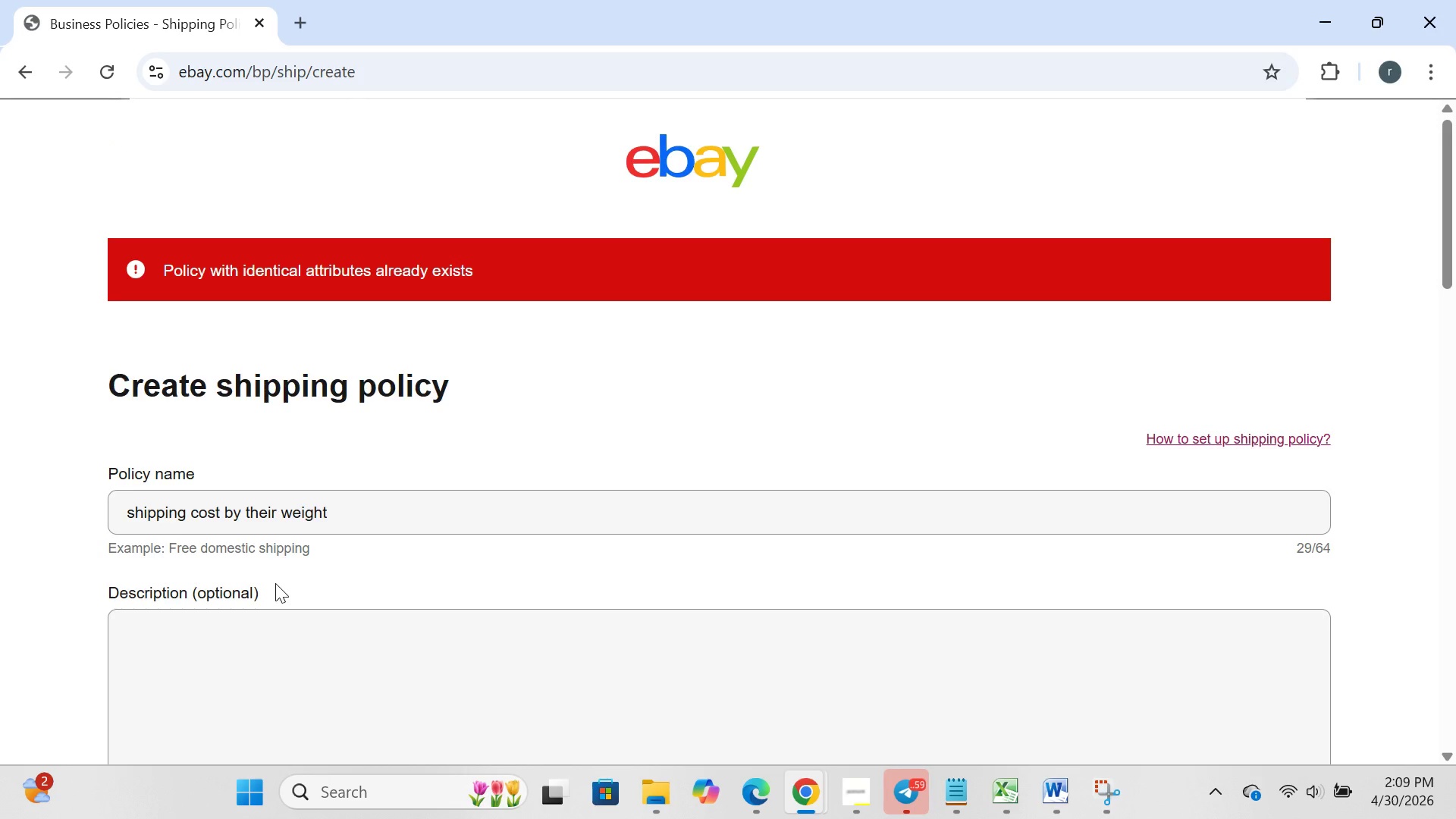 
mouse_move([263, 571])
 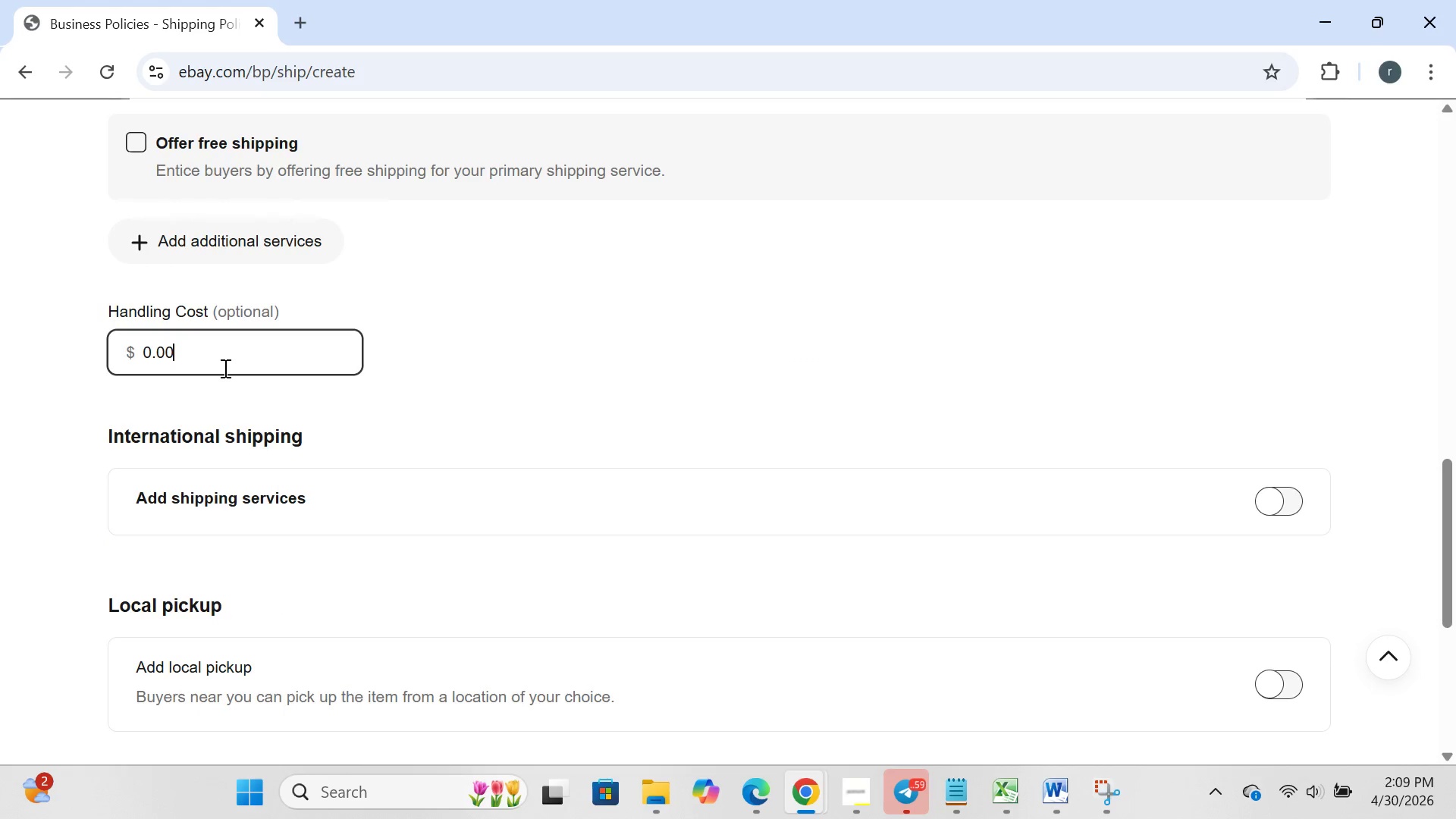 
left_click([224, 368])
 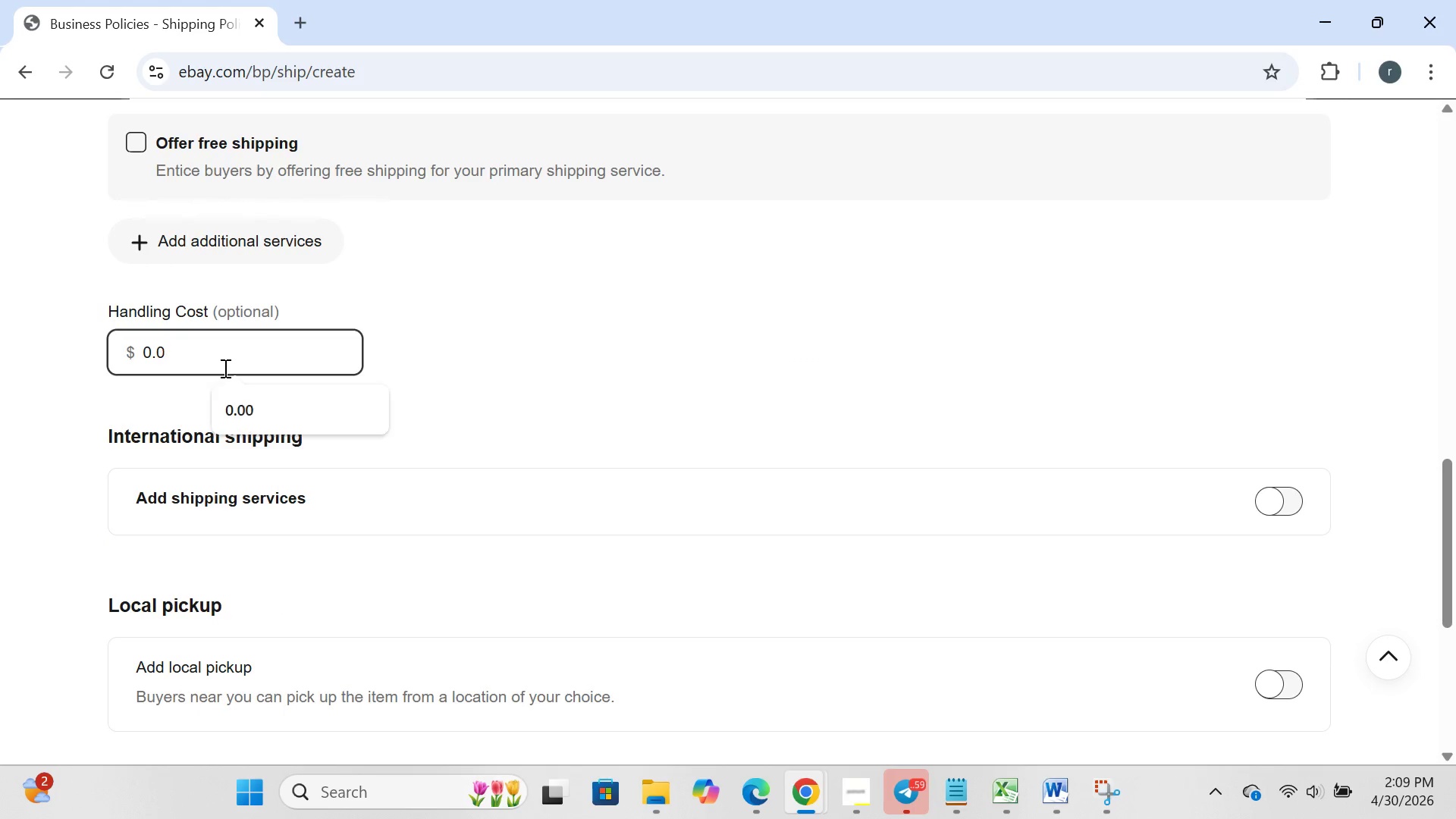 
key(Backspace)
key(Backspace)
key(Backspace)
key(Backspace)
key(Backspace)
type(1.00)
 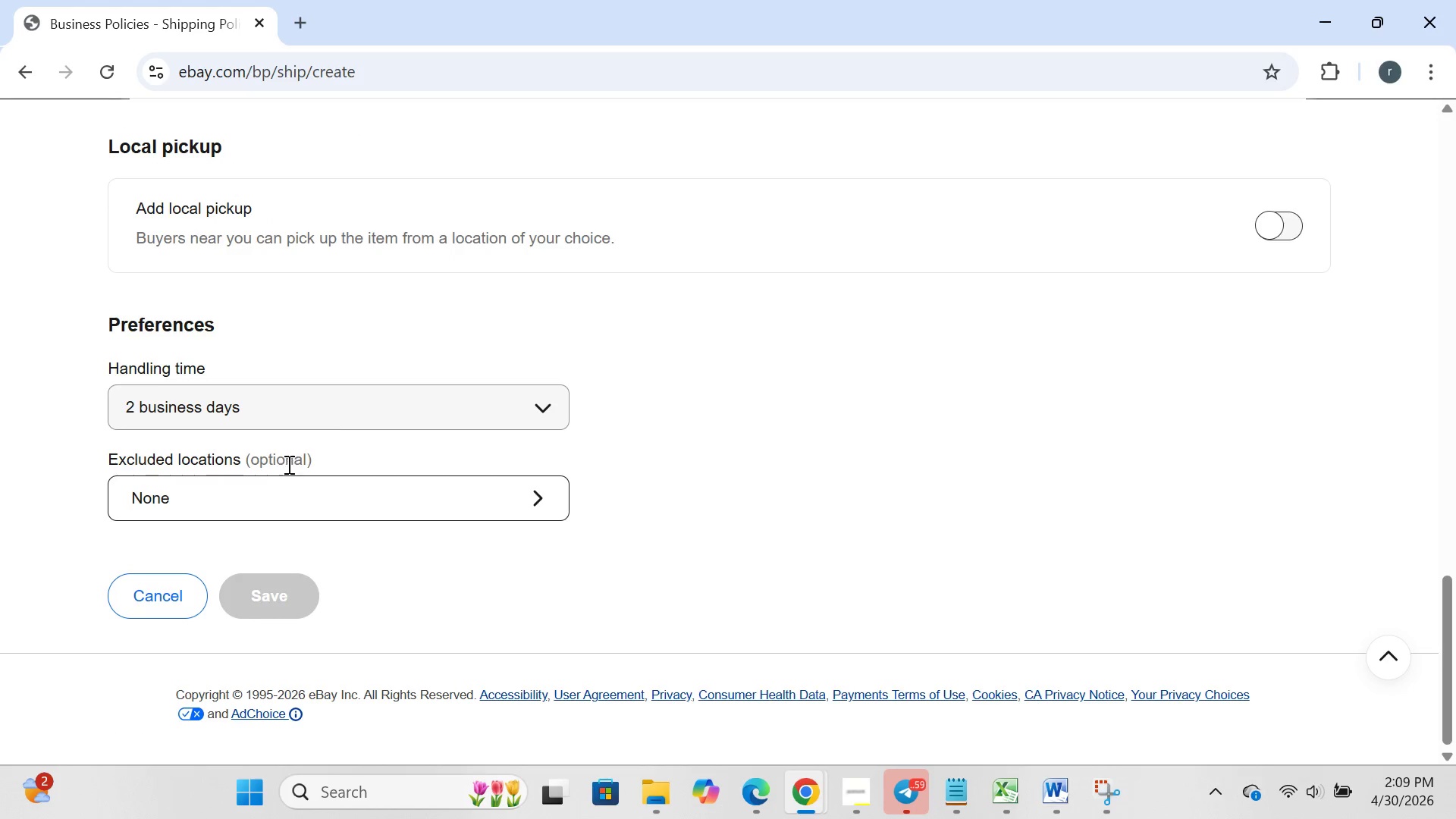 
left_click([277, 592])
 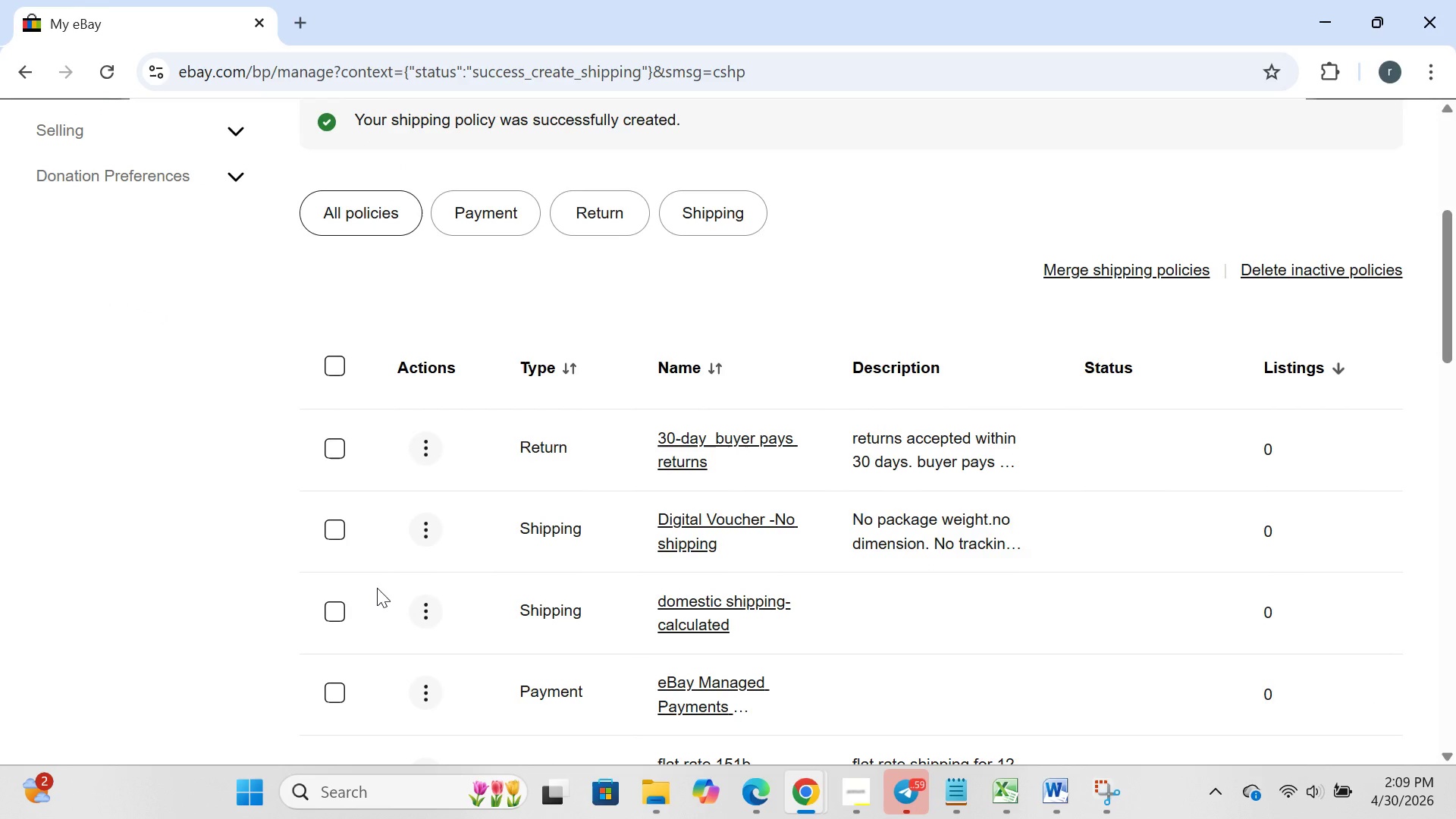 
wait(12.28)
 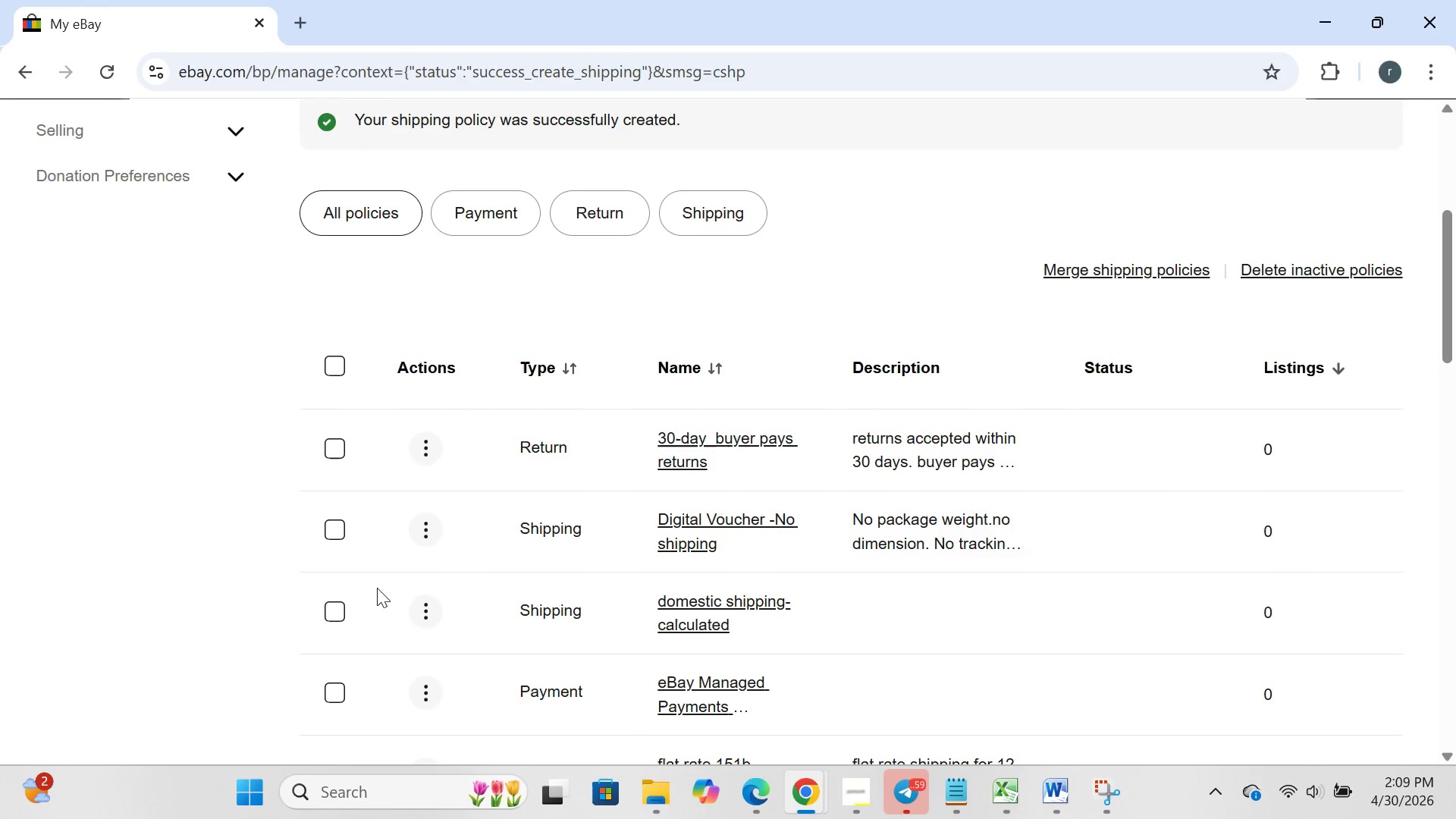 
left_click([427, 457])
 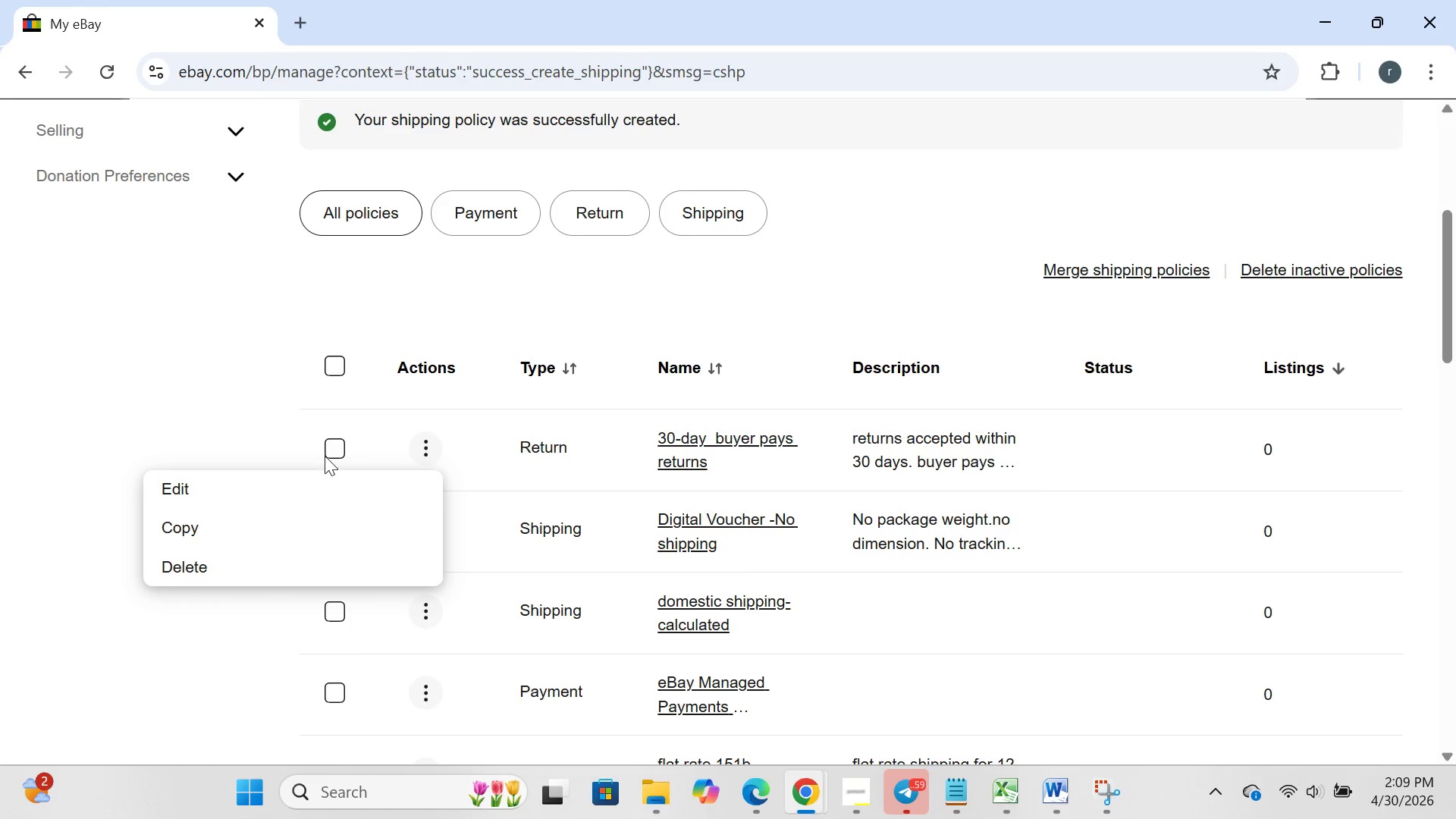 
left_click([332, 452])
 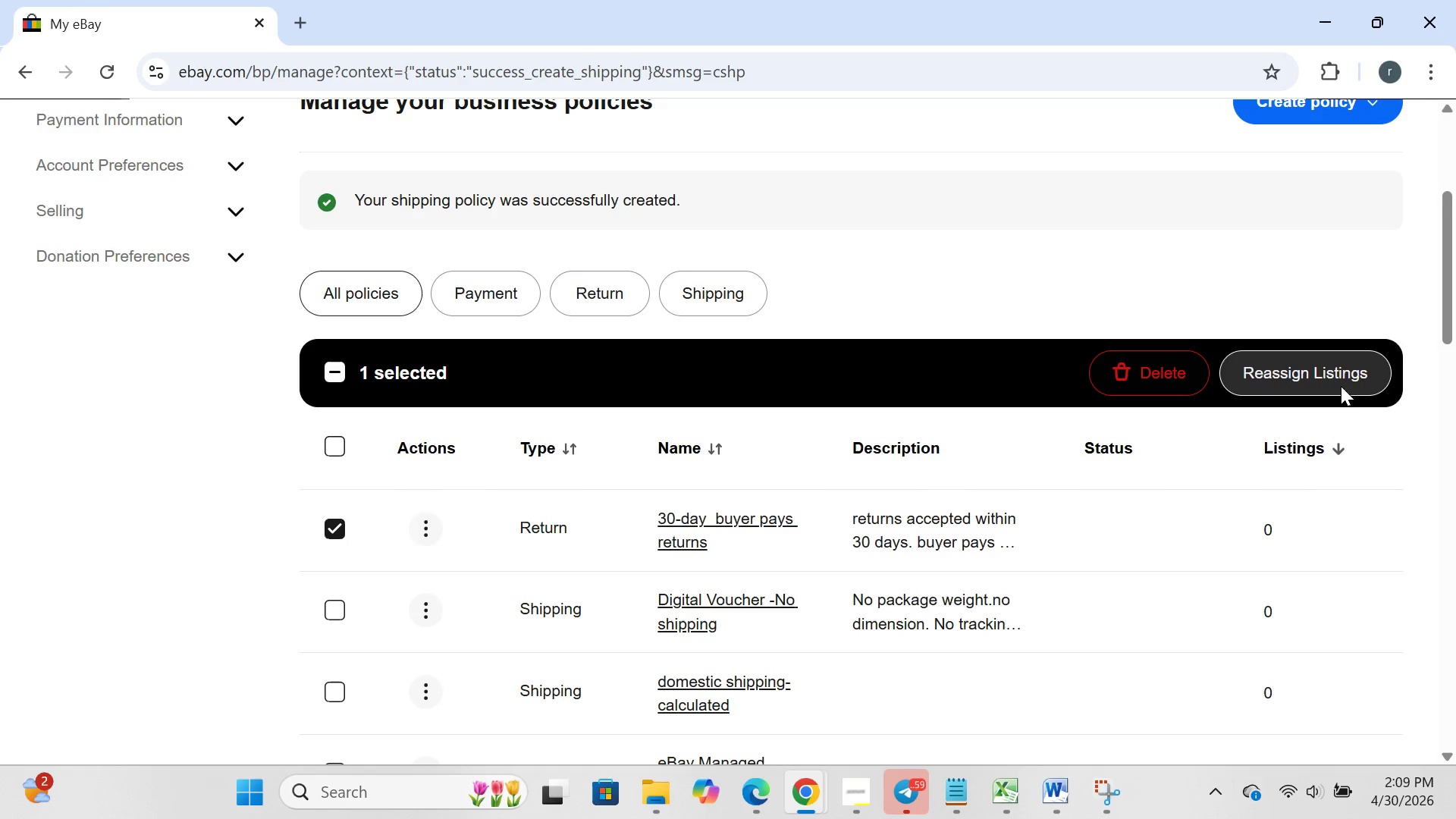 
left_click([1328, 374])
 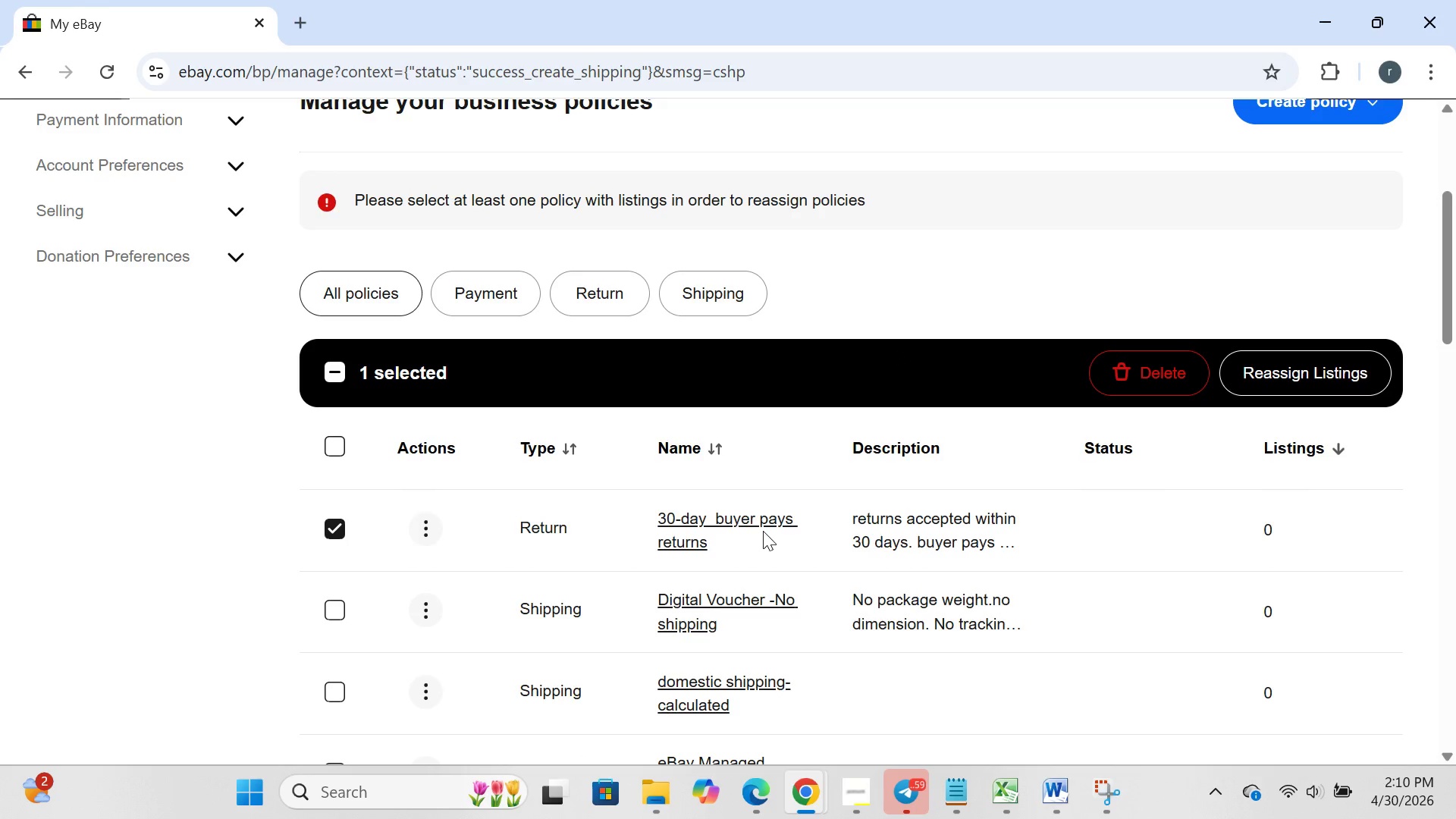 
wait(5.2)
 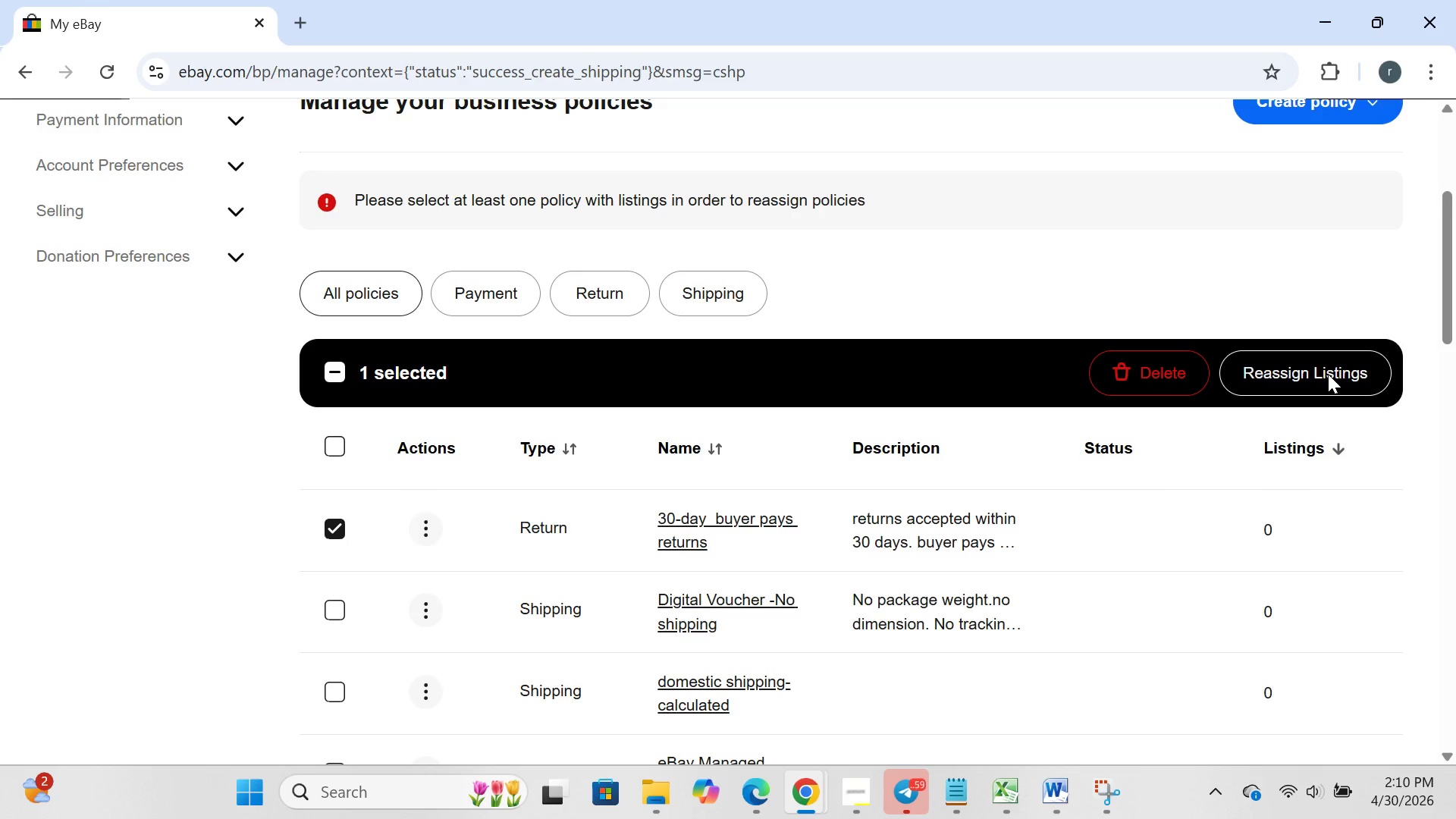 
left_click([1126, 287])
 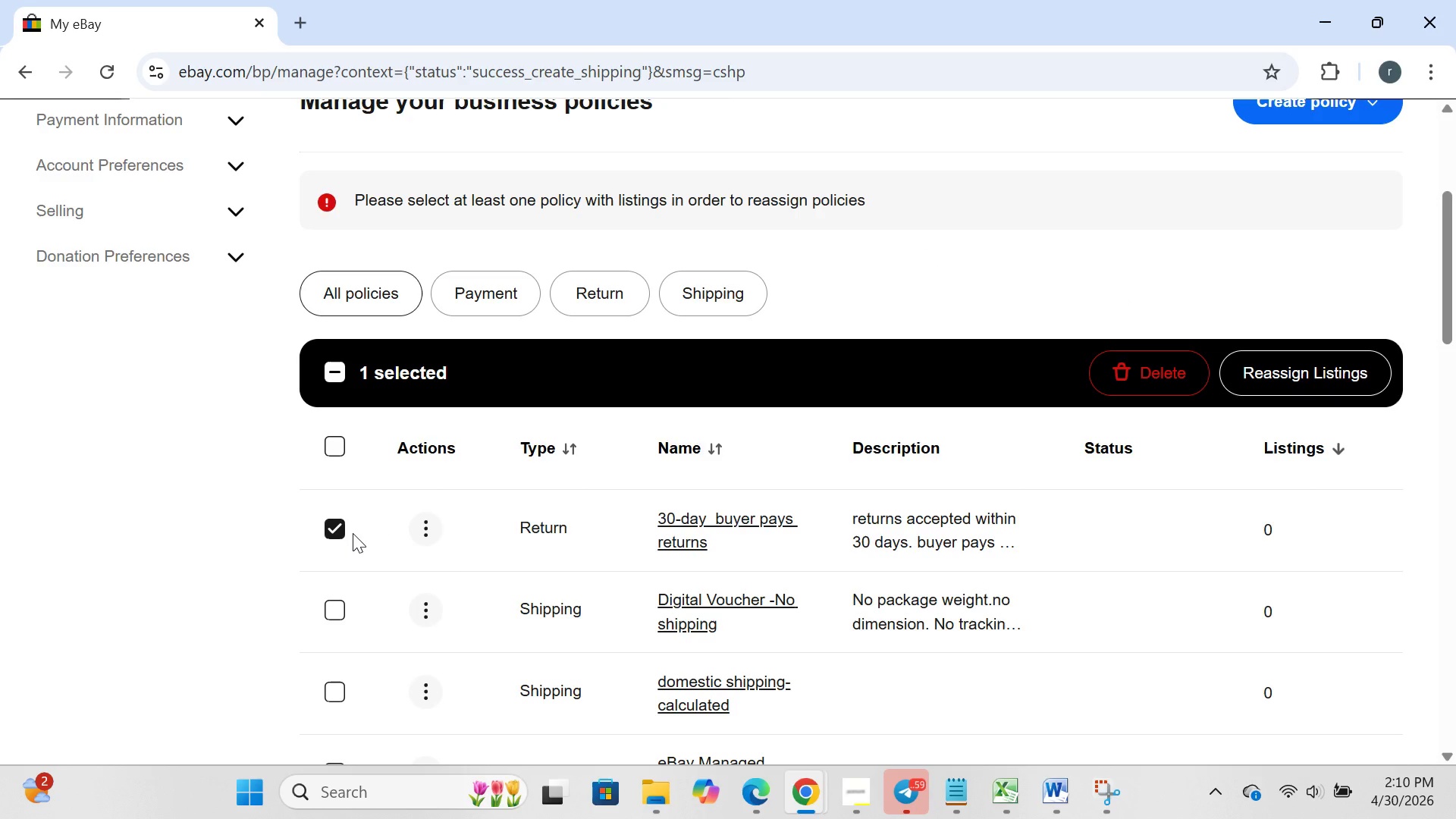 
left_click([353, 533])
 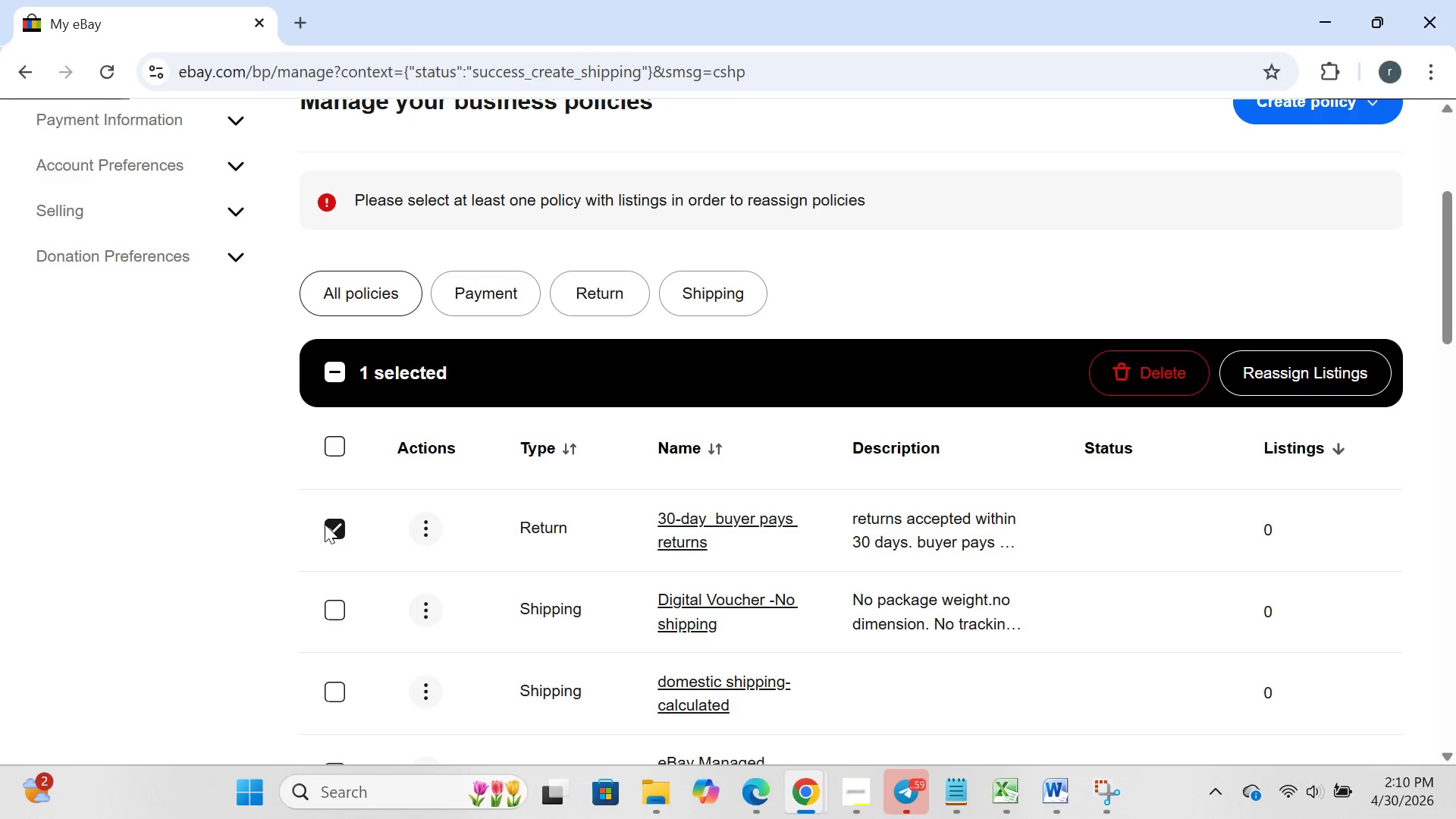 
left_click([325, 524])
 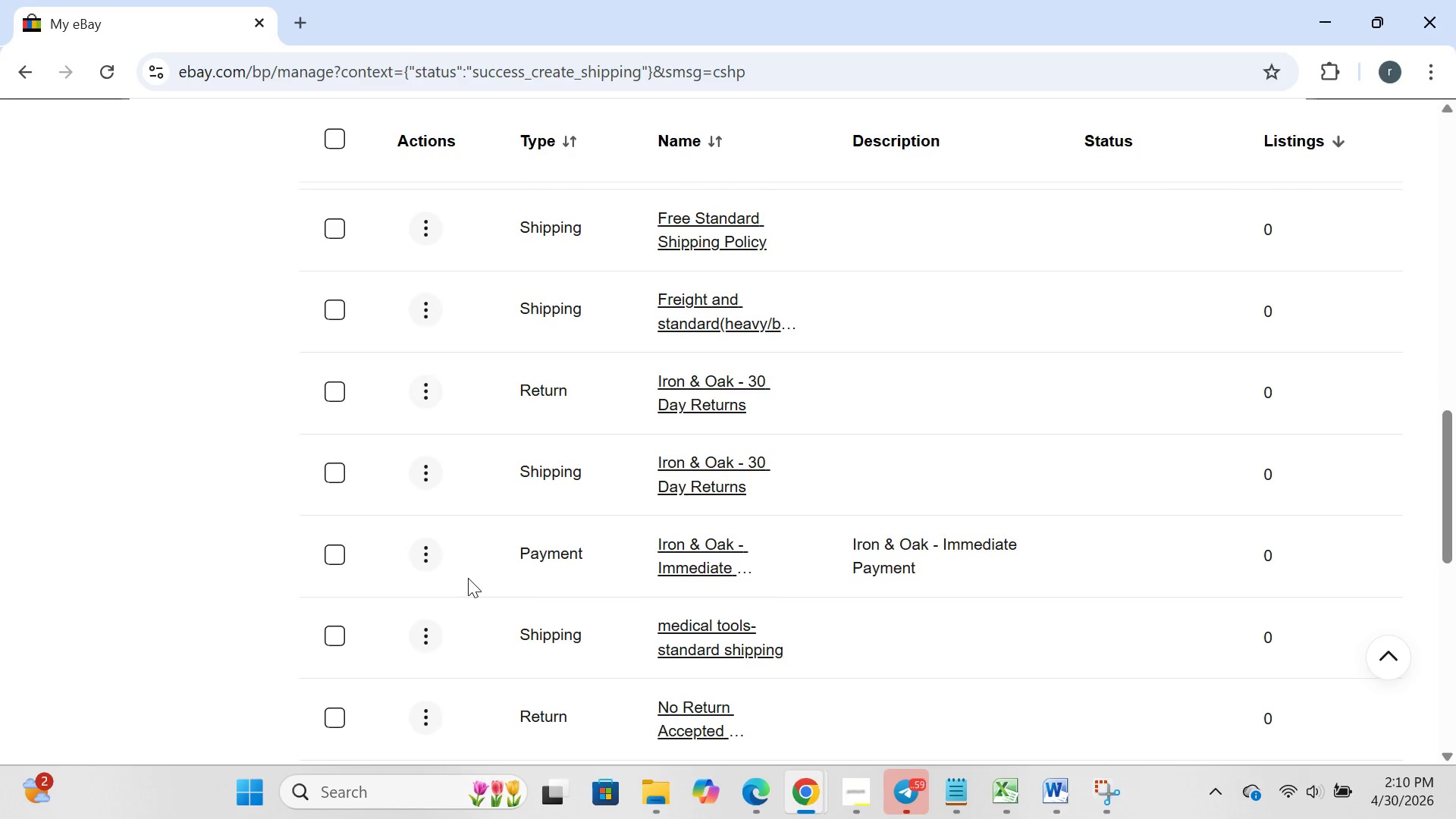 
wait(28.86)
 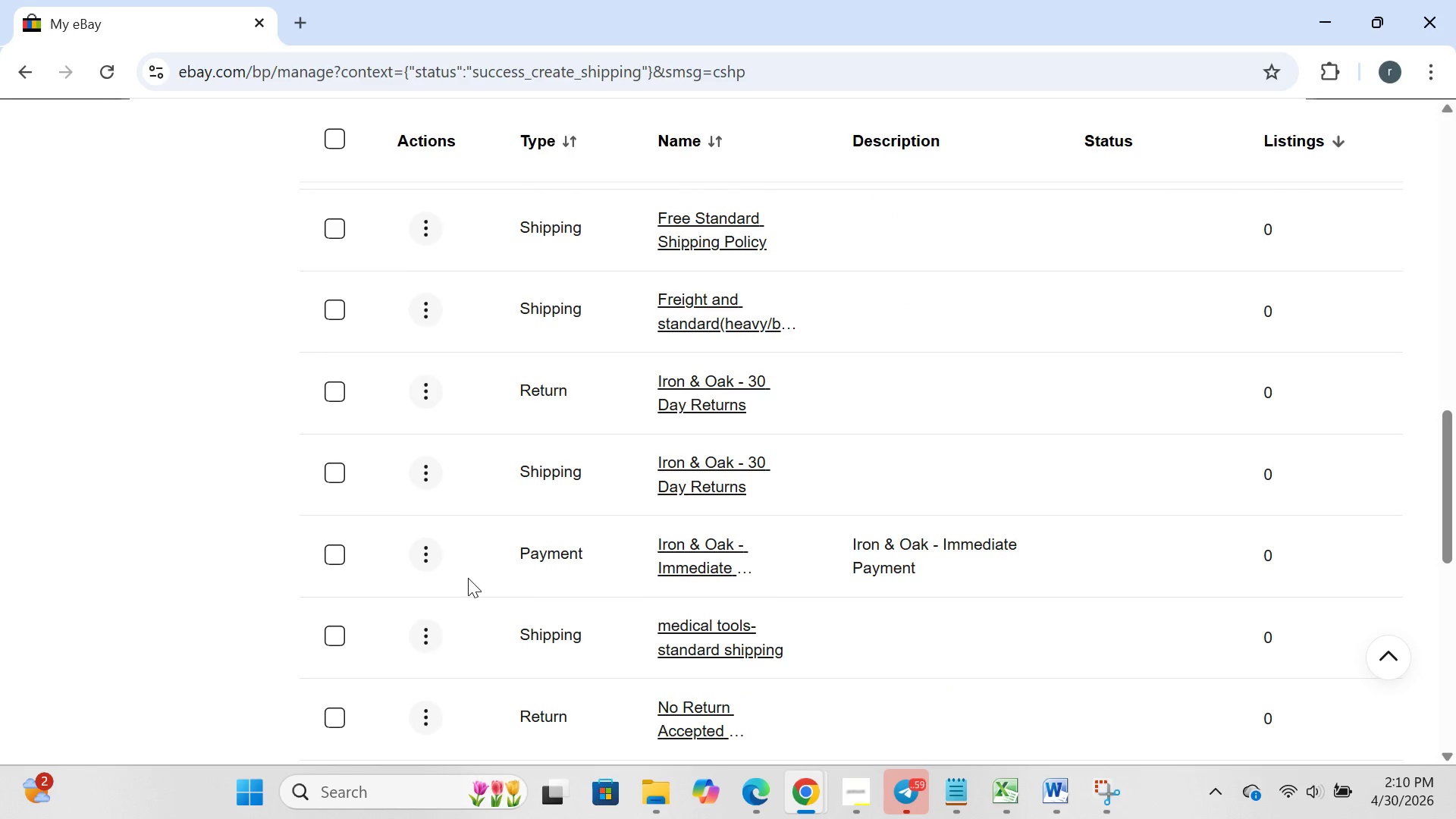 
left_click([1226, 402])
 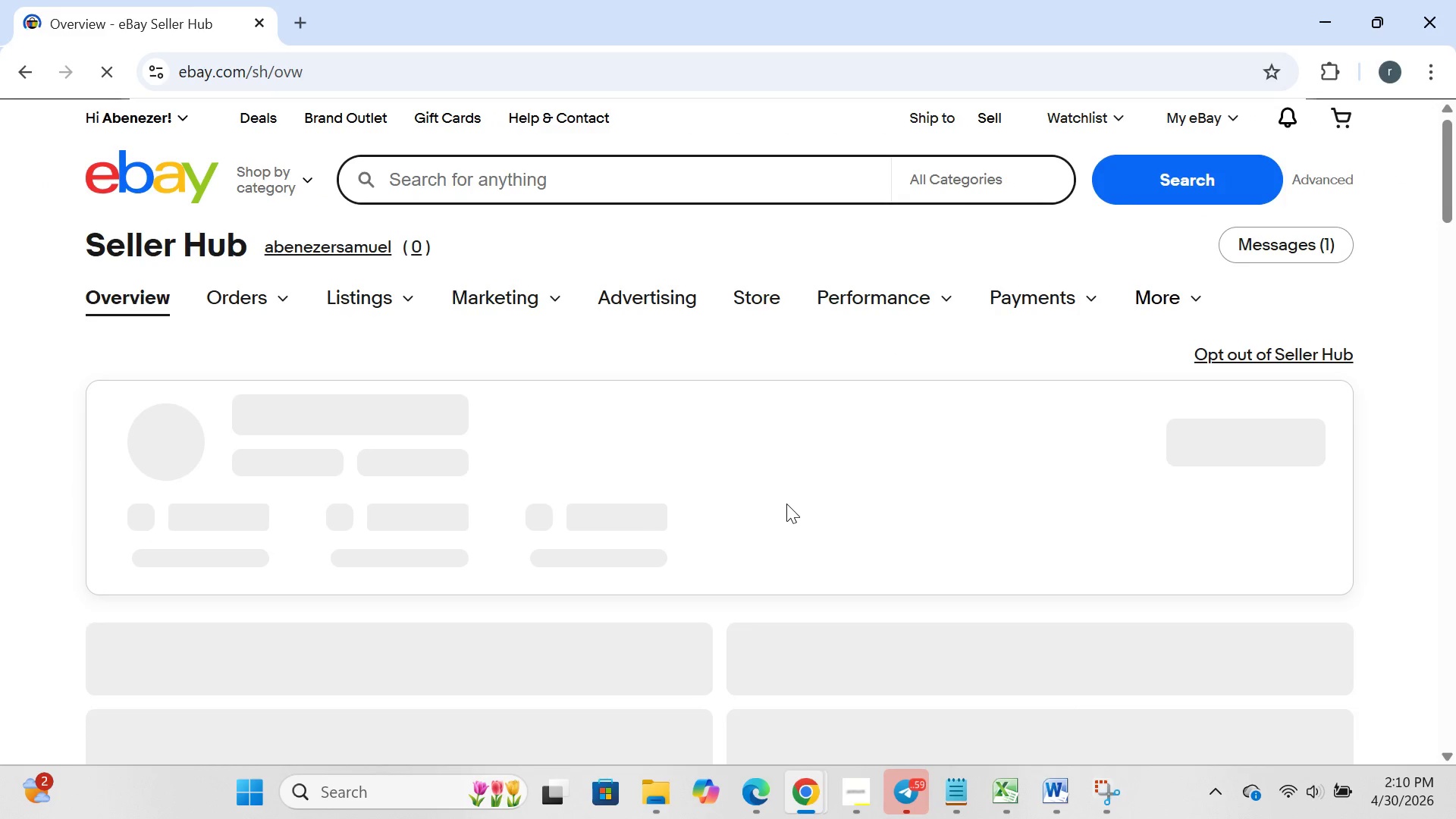 
wait(10.81)
 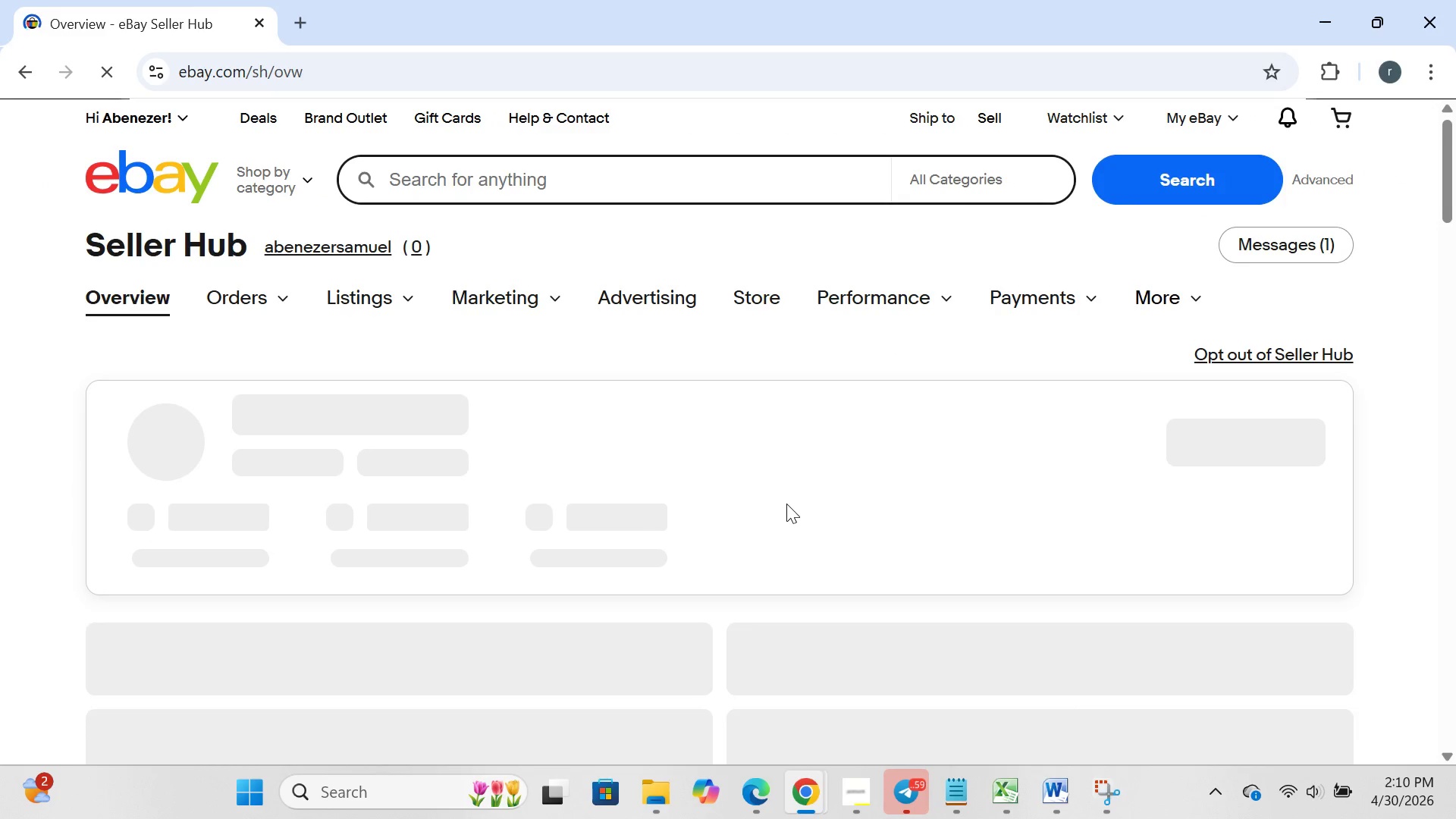 
left_click([396, 517])
 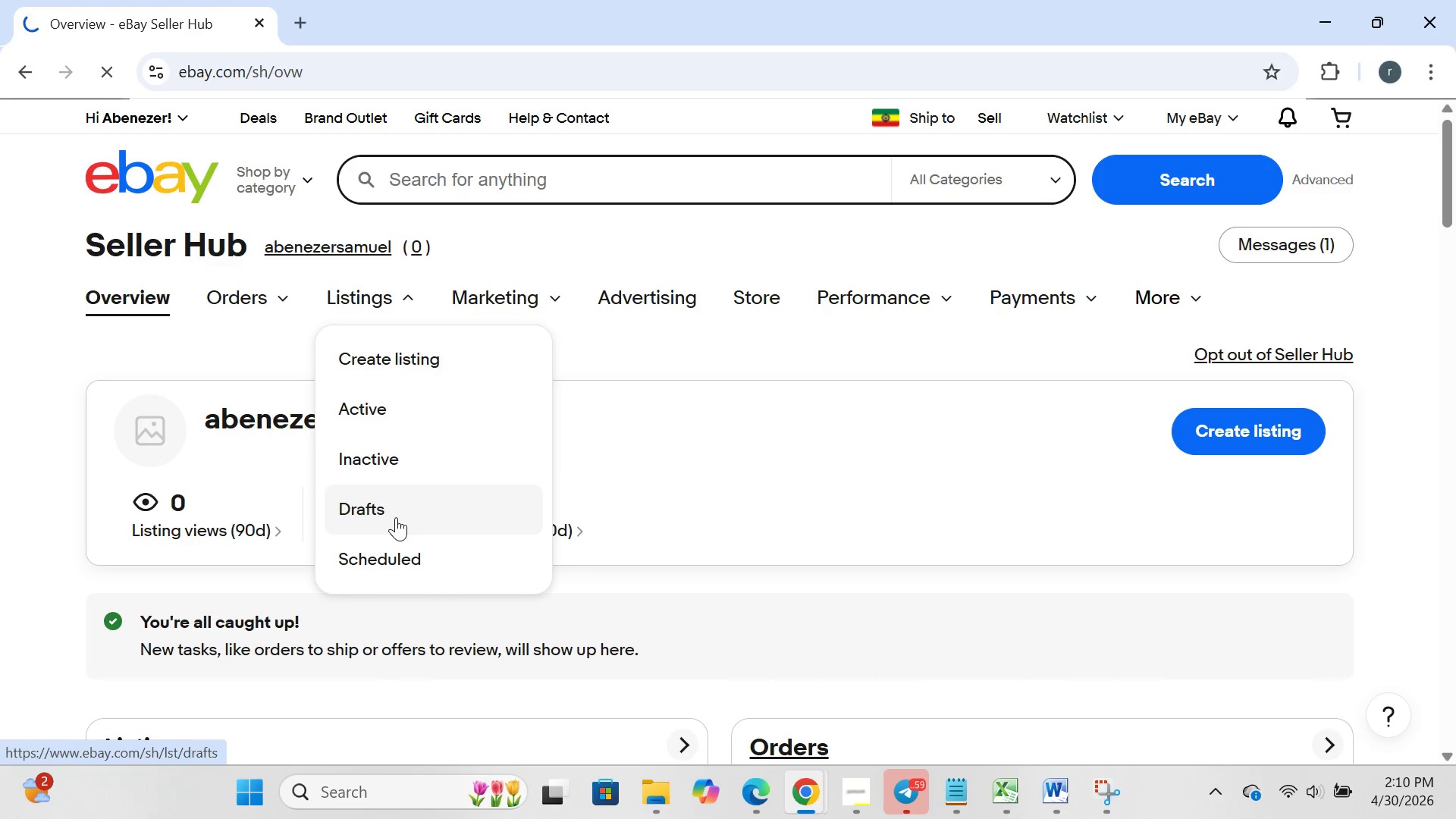 
wait(8.08)
 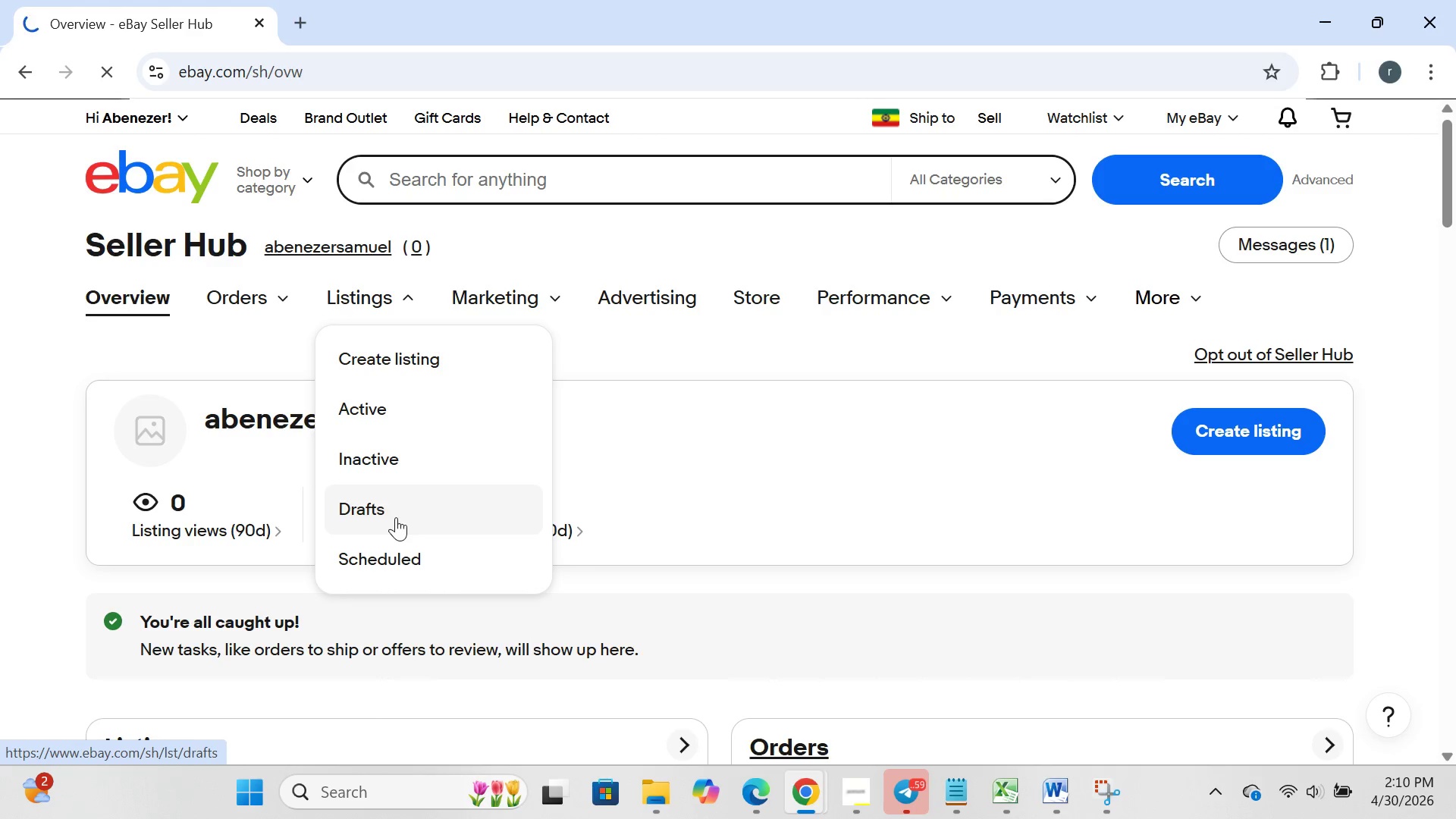 
left_click([421, 497])
 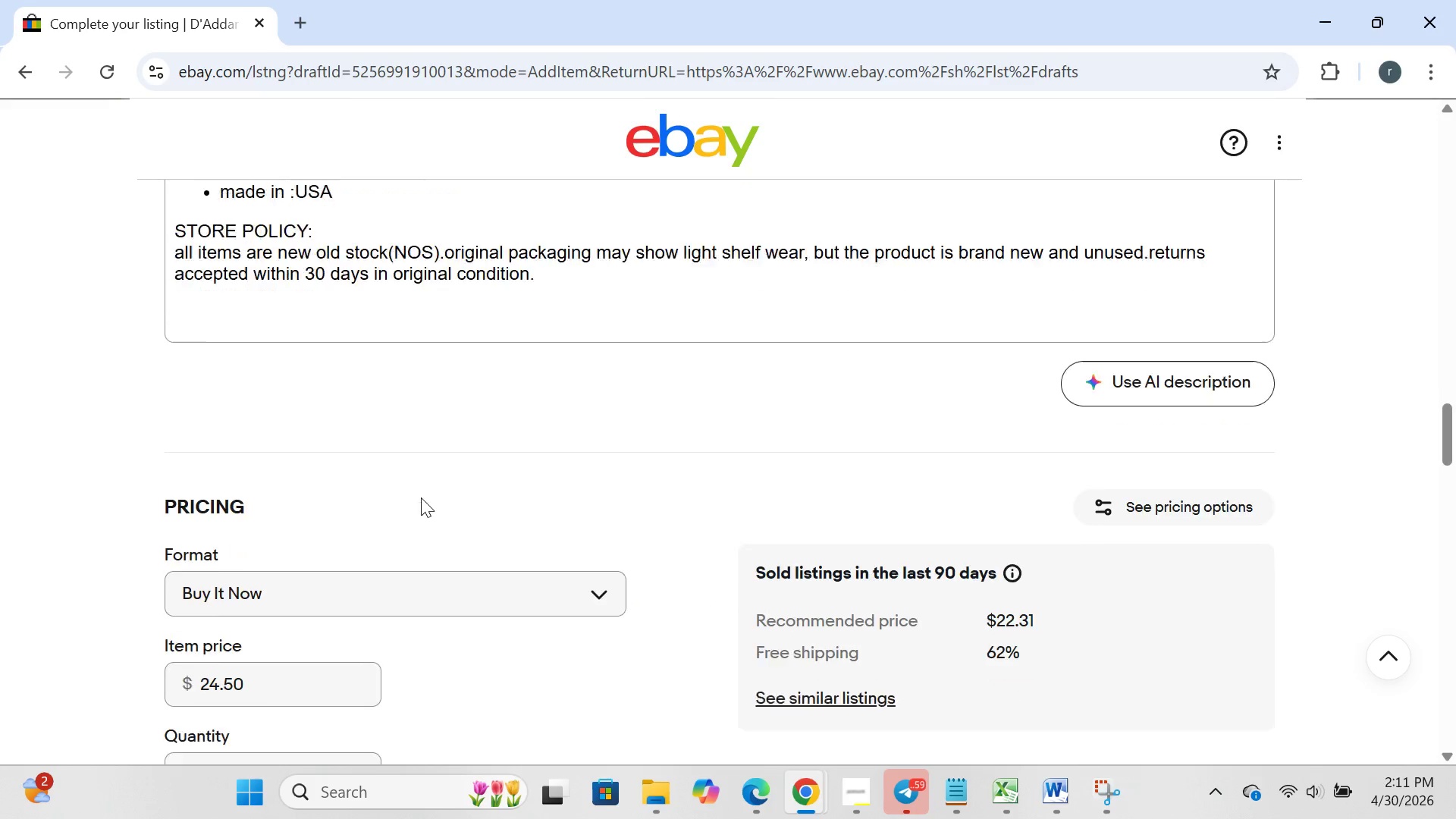 
wait(35.34)
 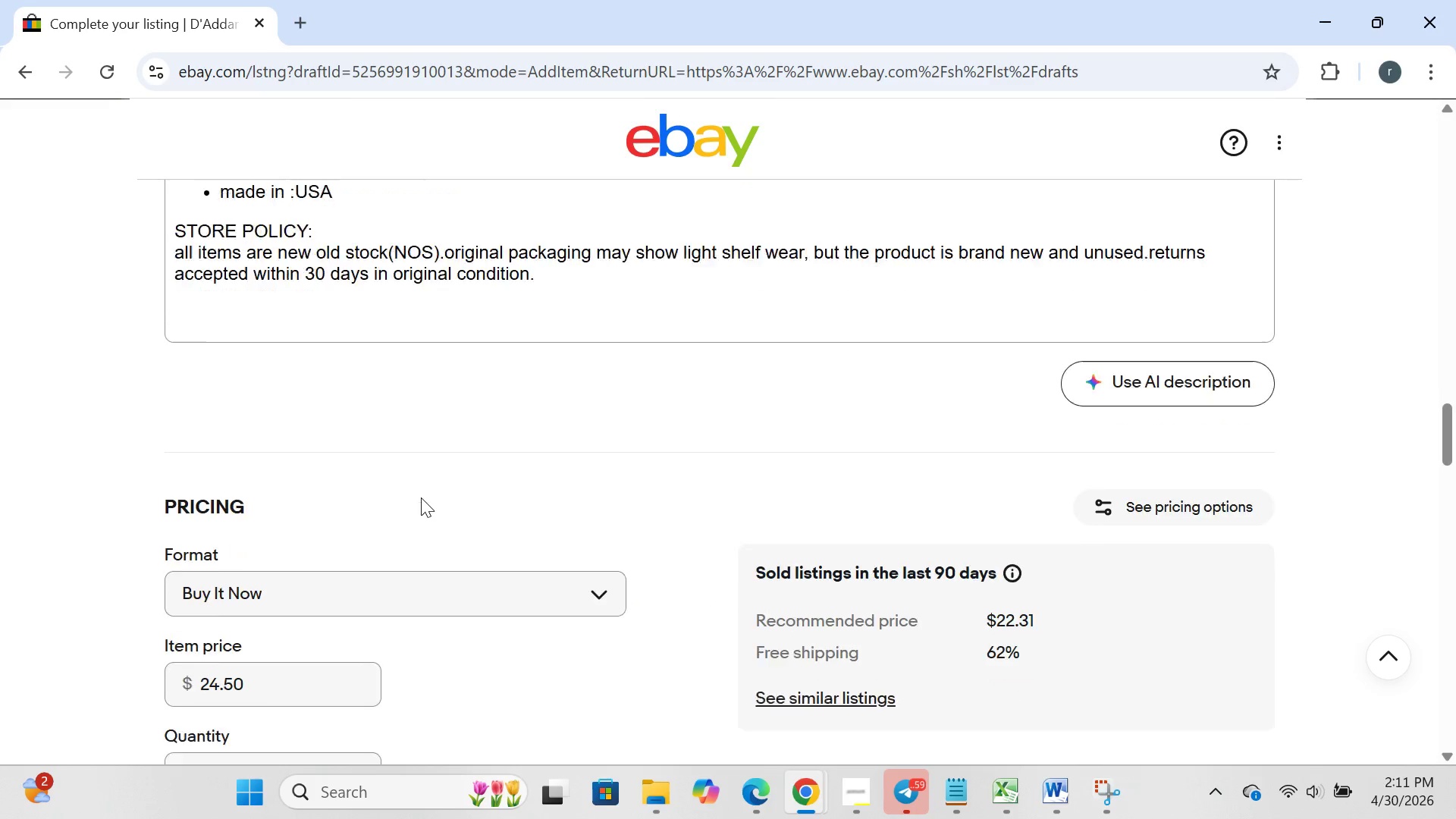 
left_click([647, 535])
 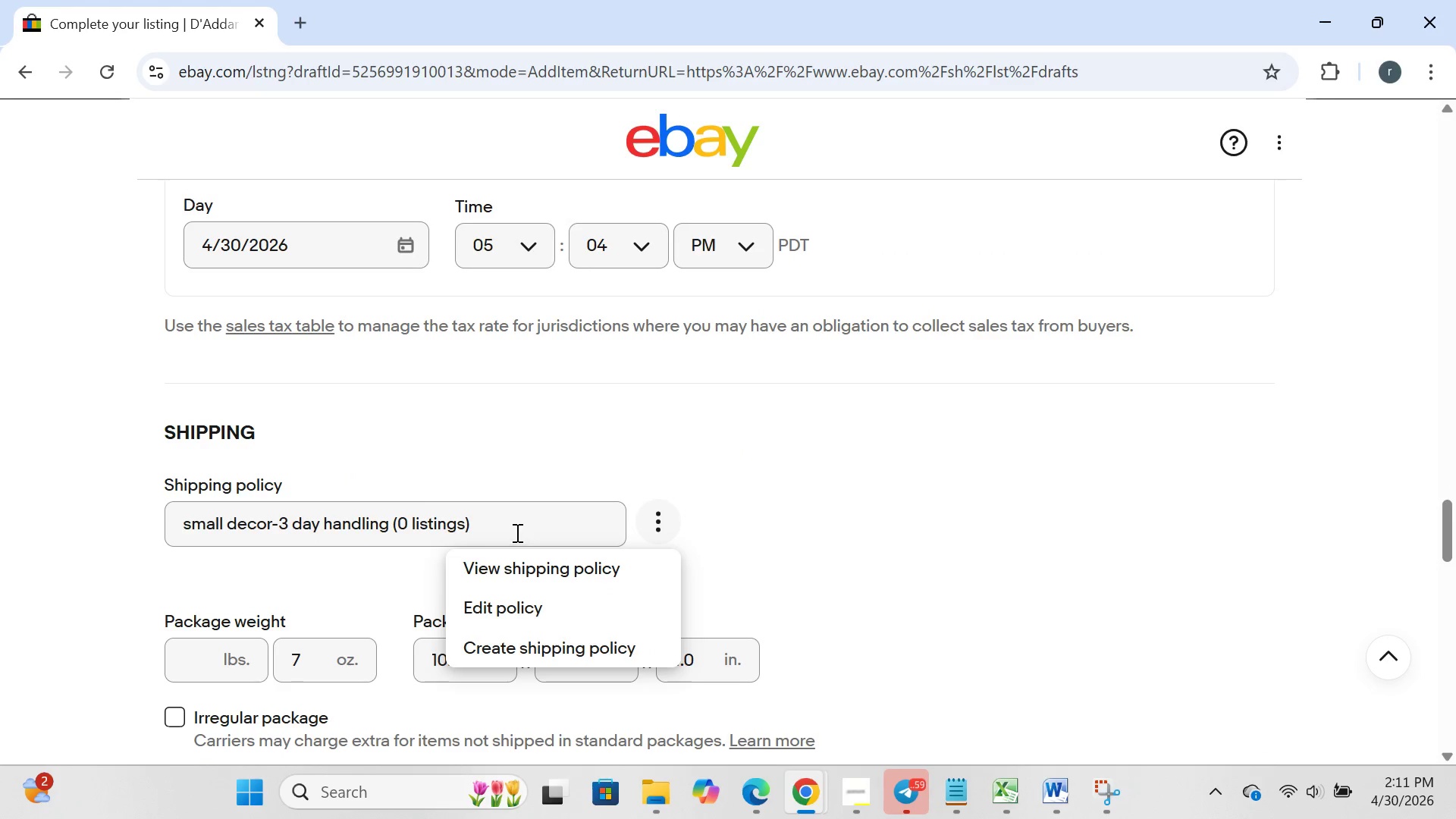 
left_click([510, 522])
 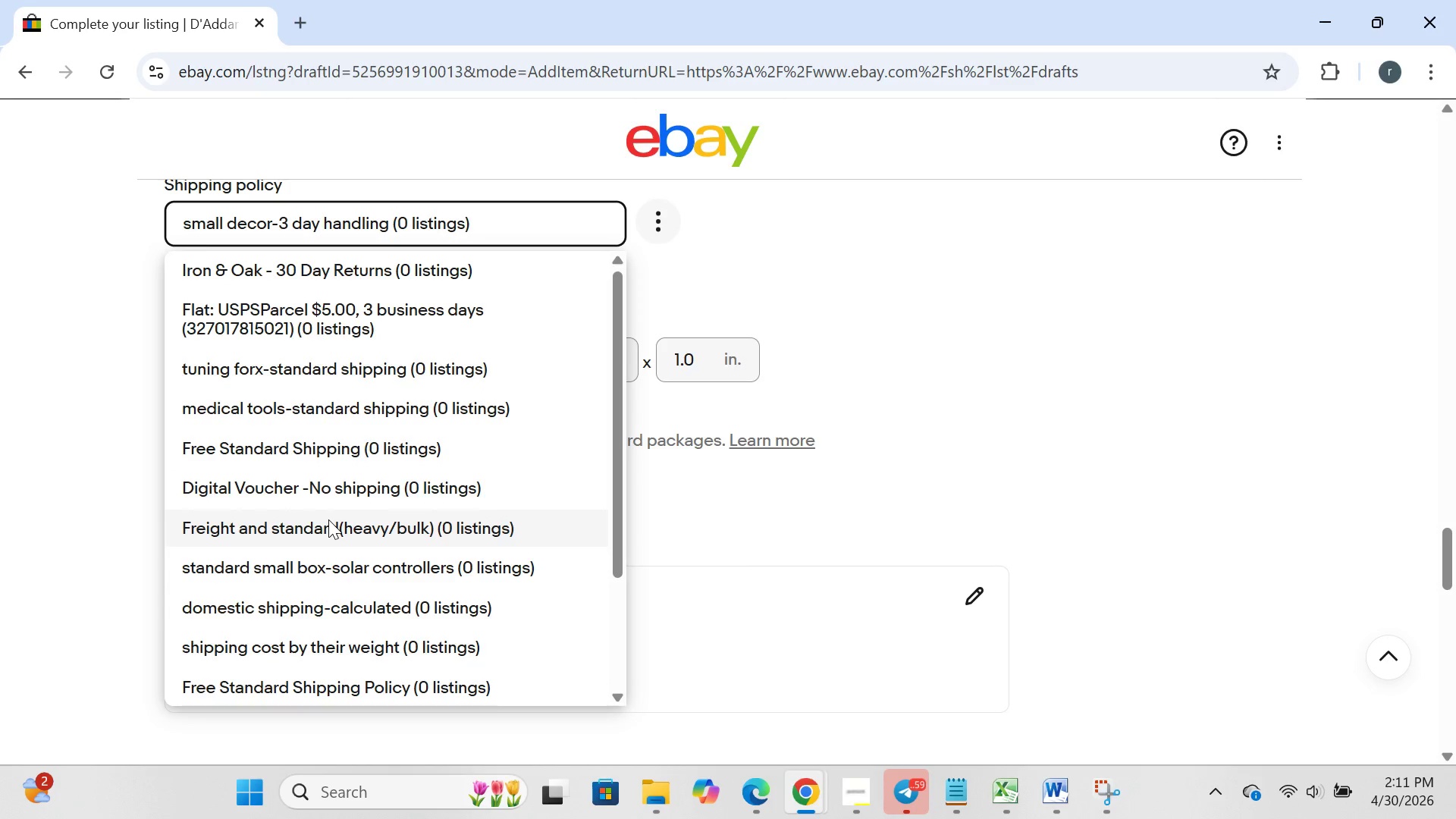 
wait(15.91)
 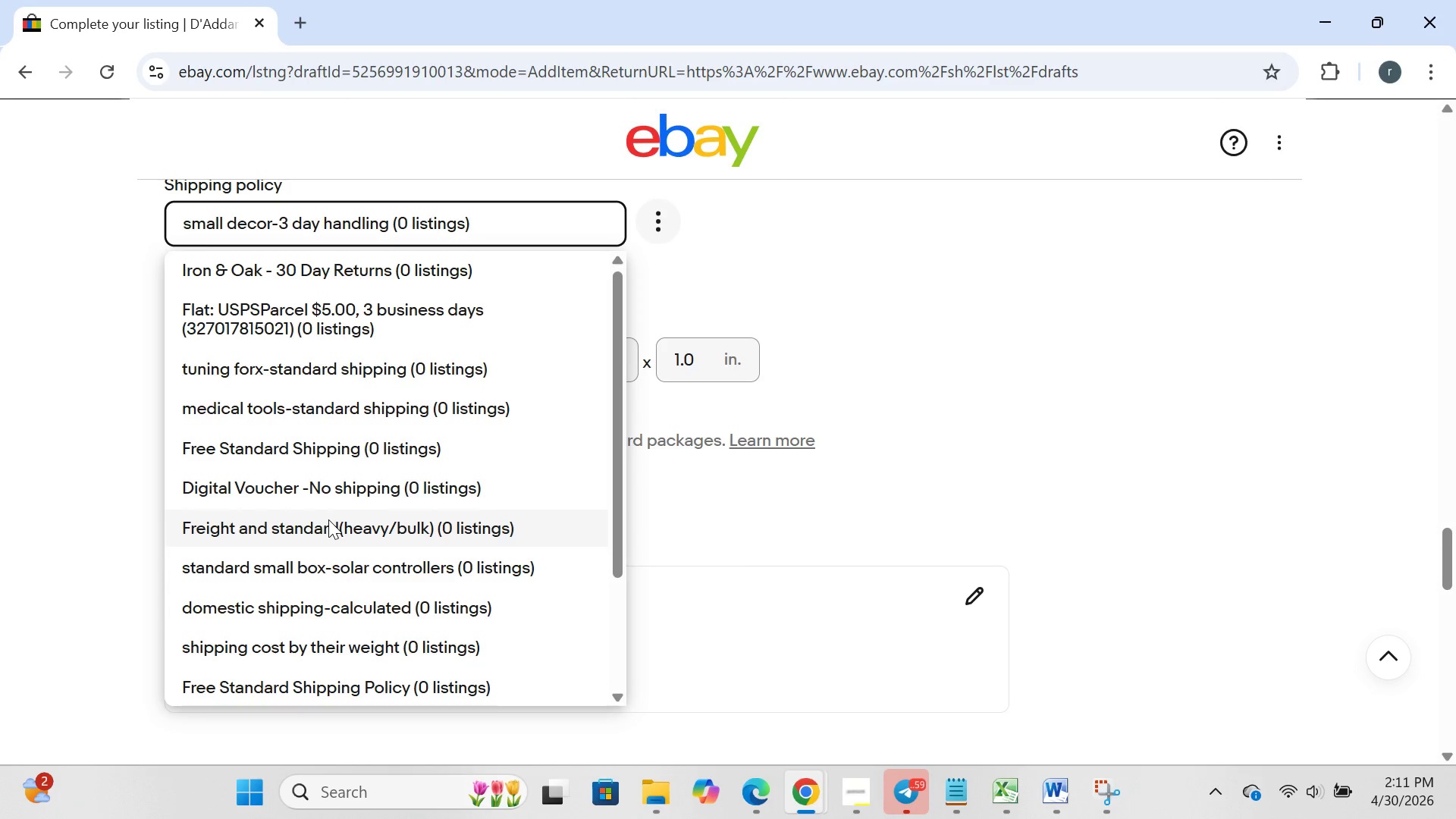 
left_click([318, 664])
 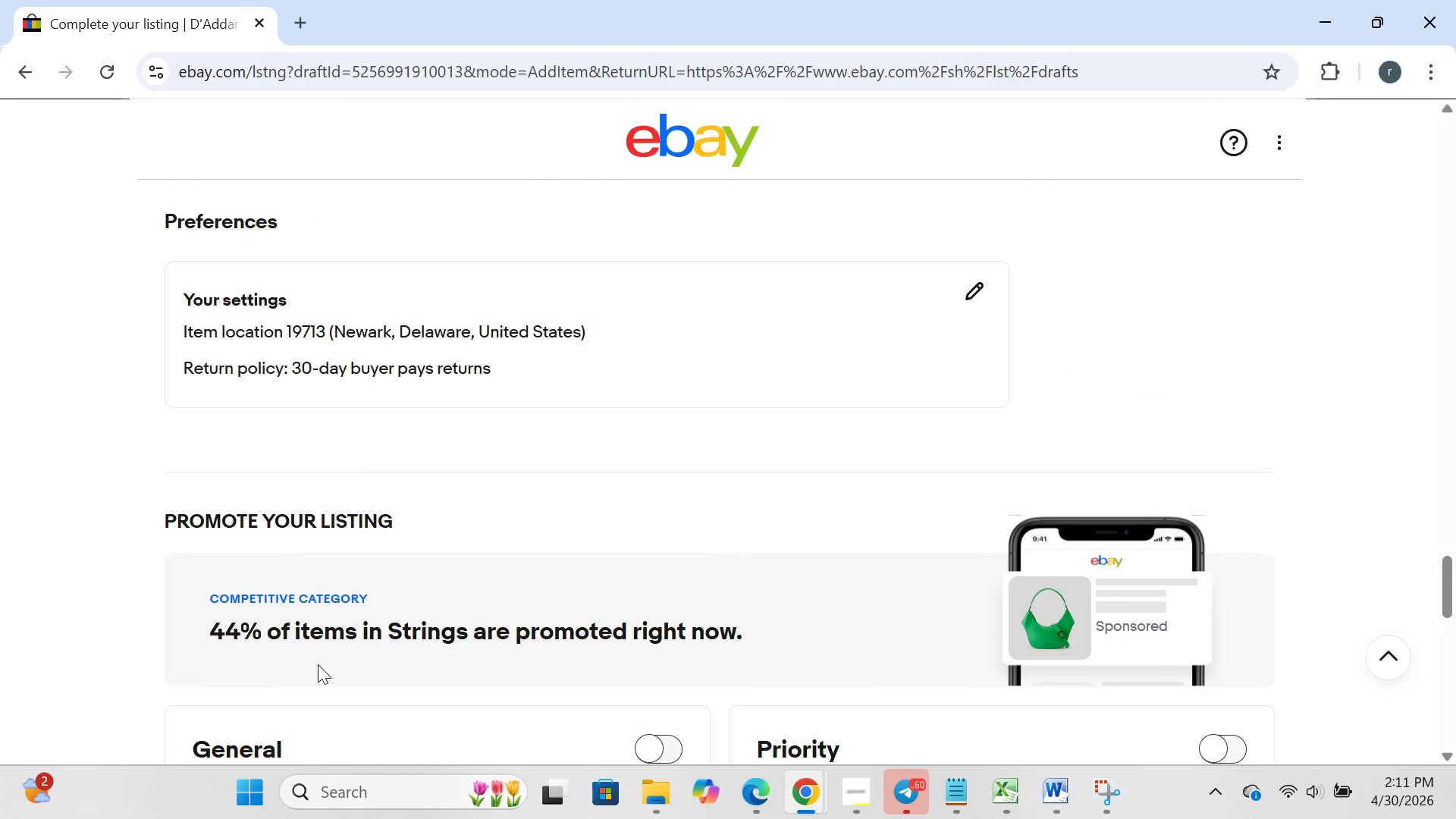 
wait(6.41)
 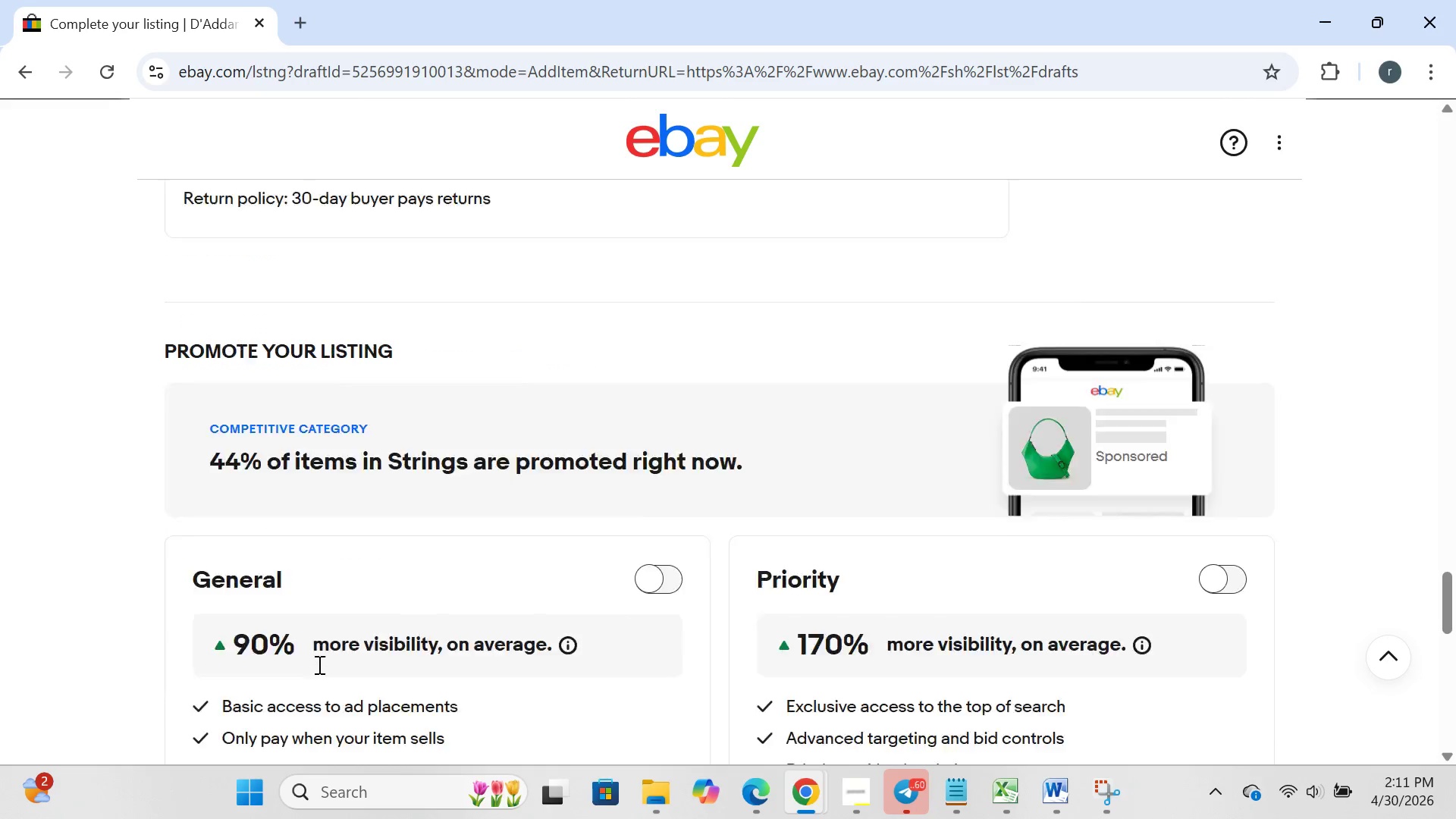 
mouse_move([684, 400])
 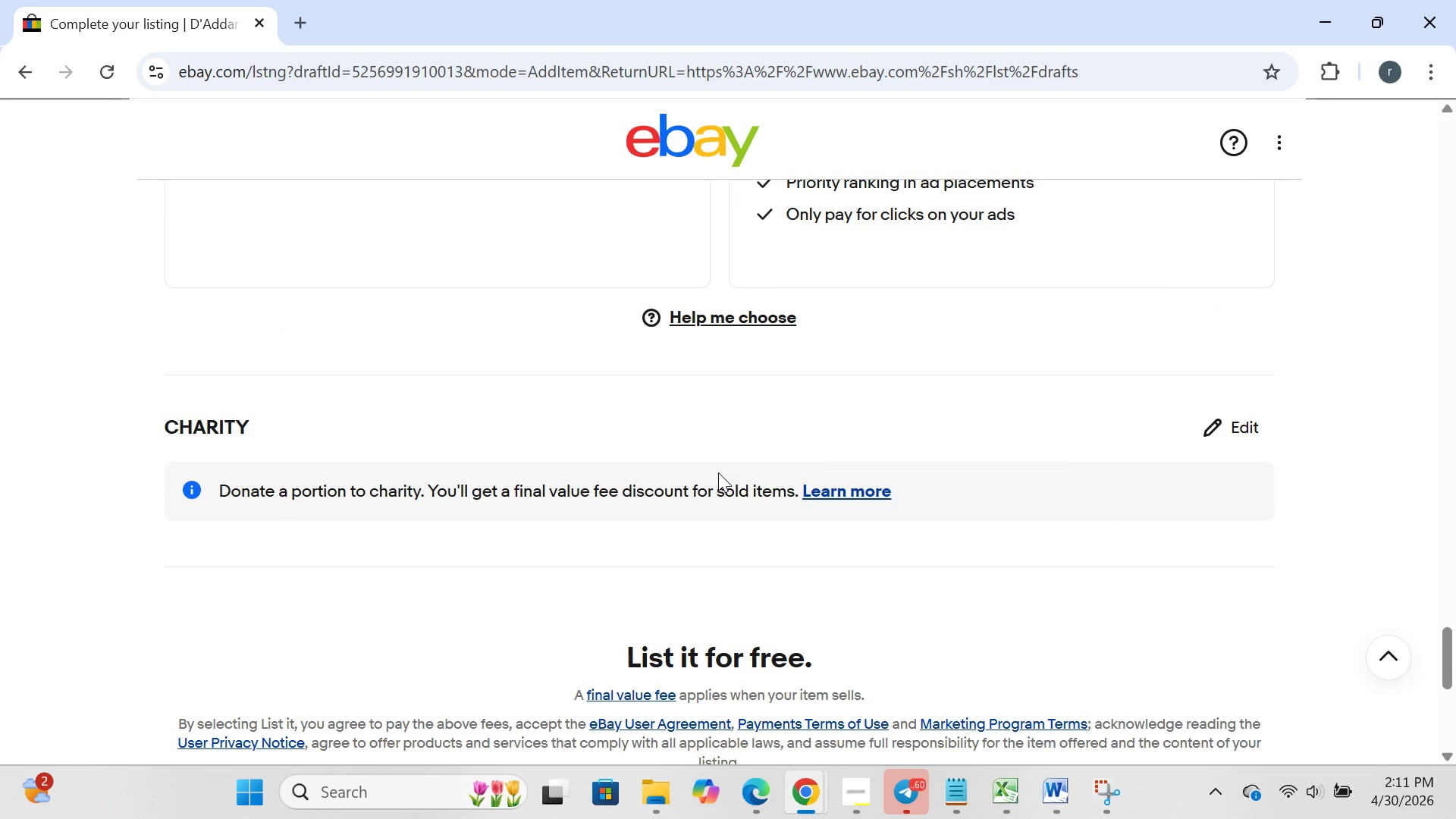 
mouse_move([730, 450])
 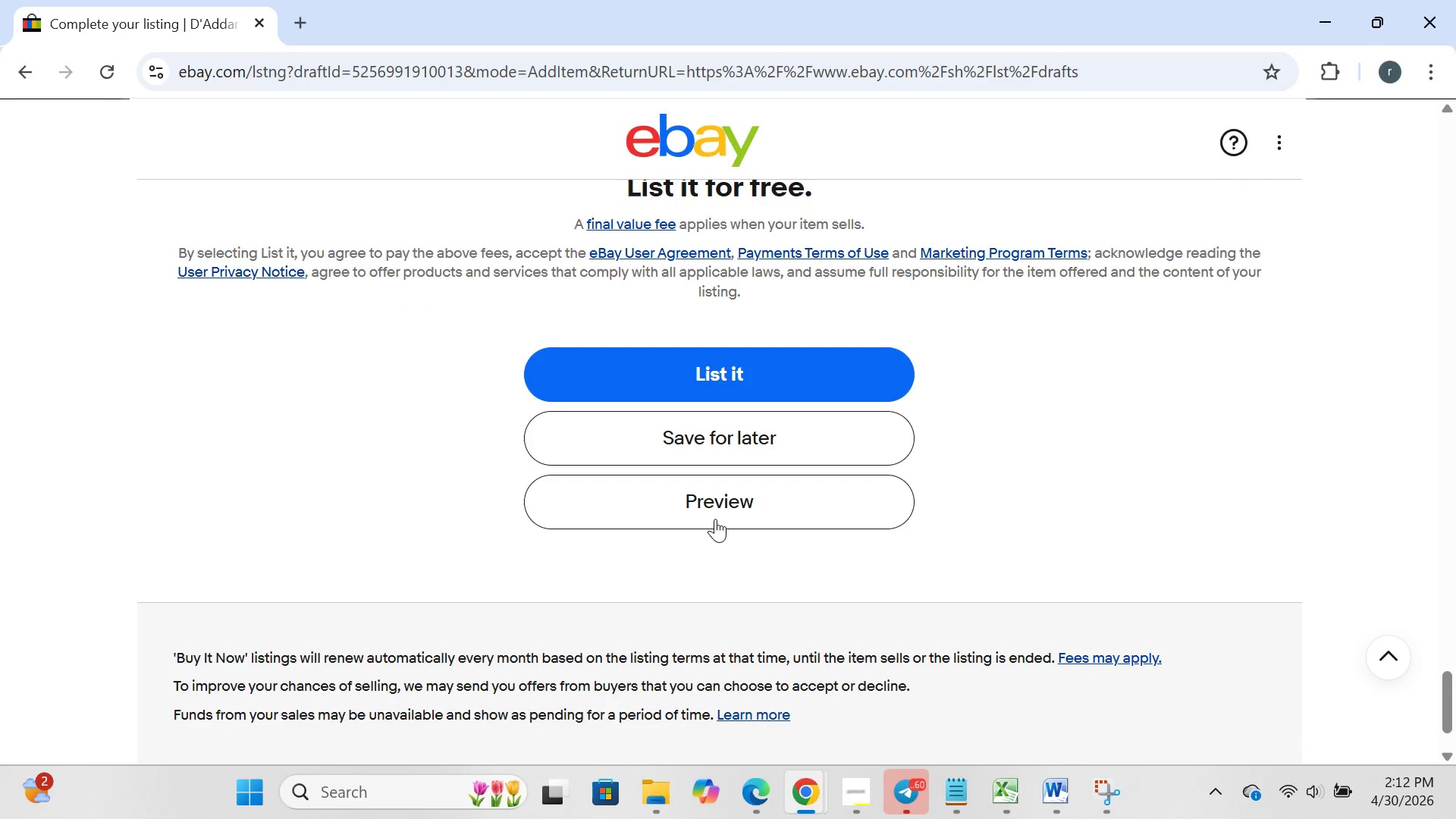 
left_click([715, 519])
 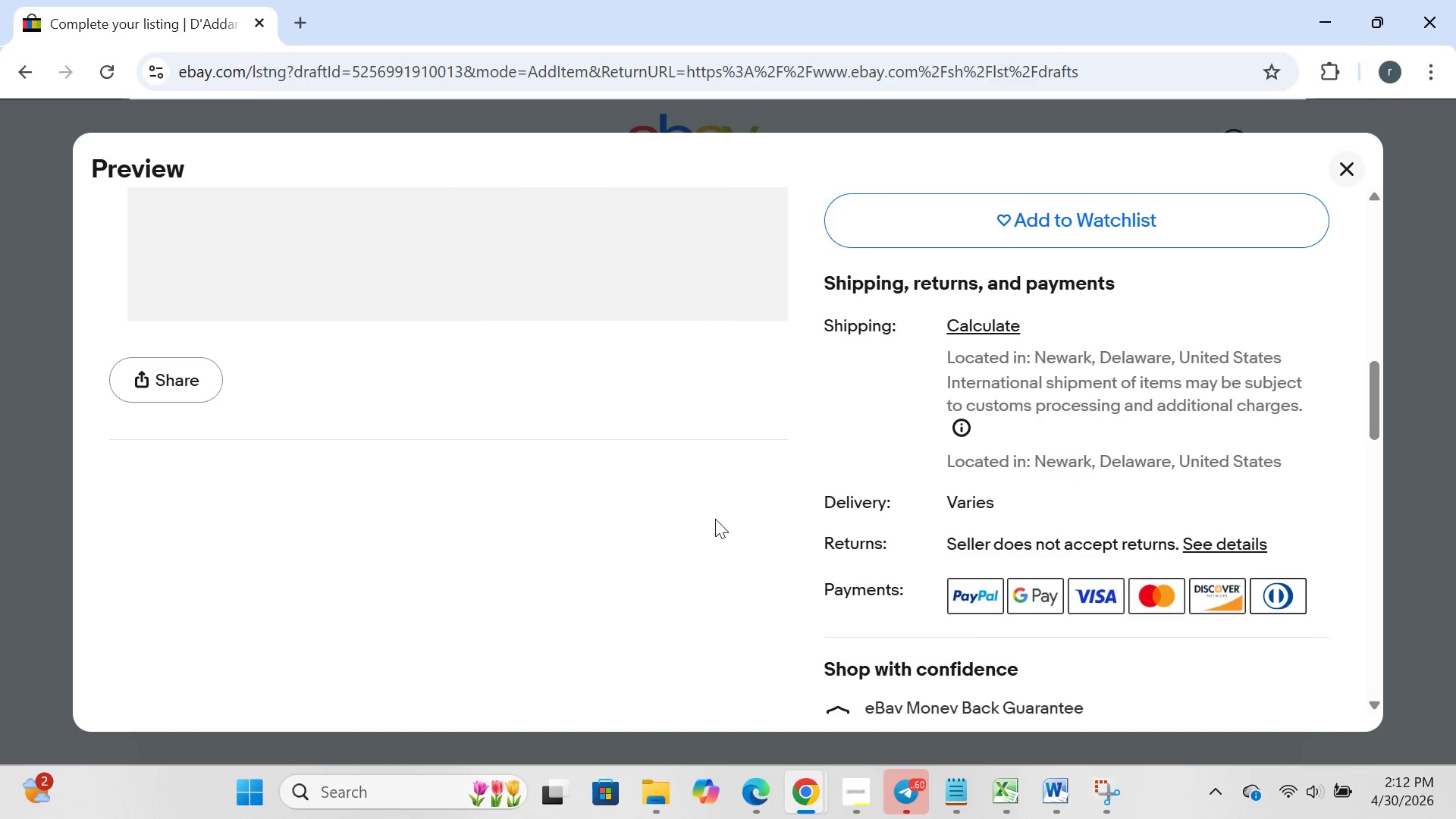 
wait(38.34)
 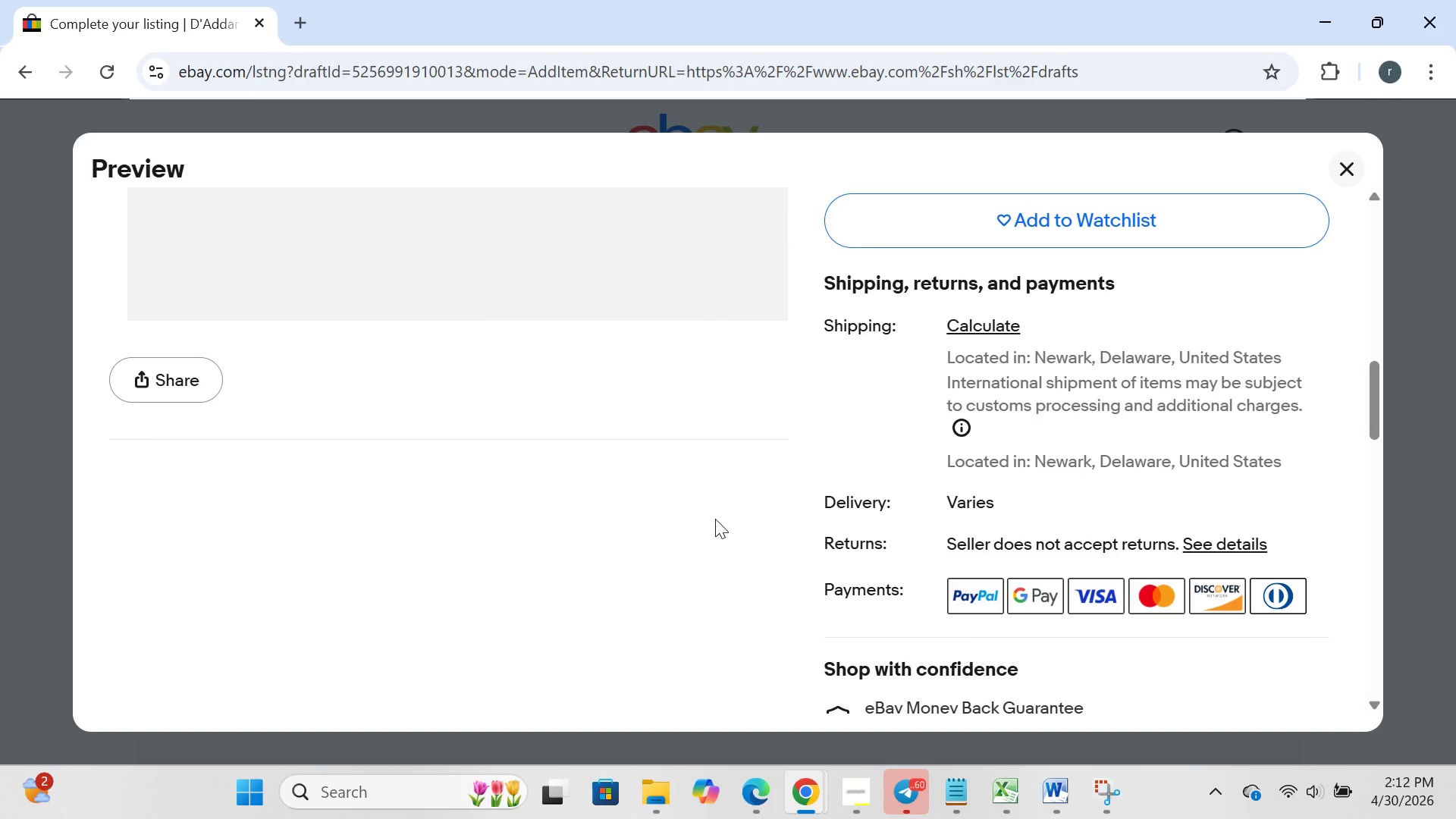 
left_click([1356, 159])
 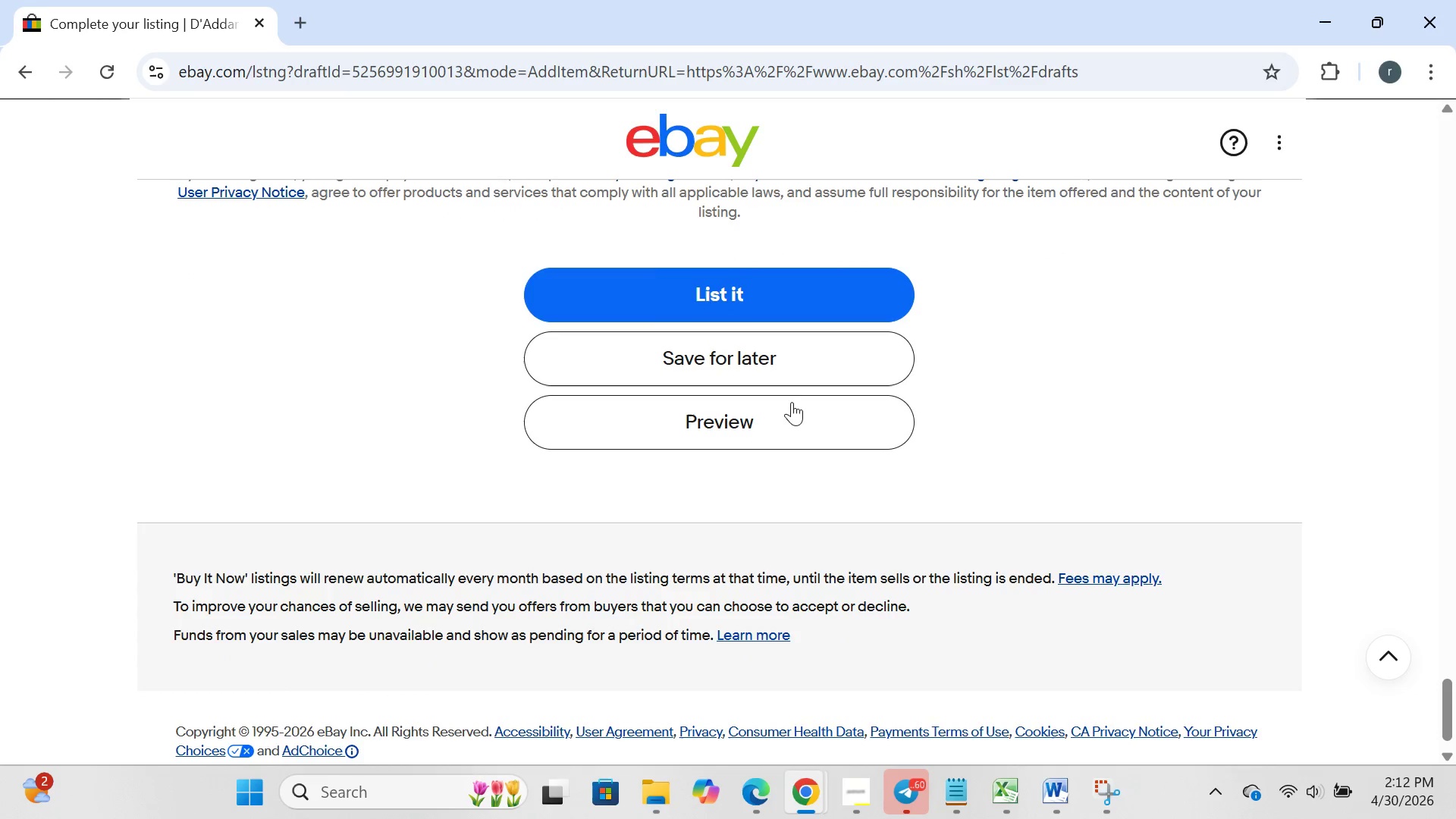 
left_click([780, 369])
 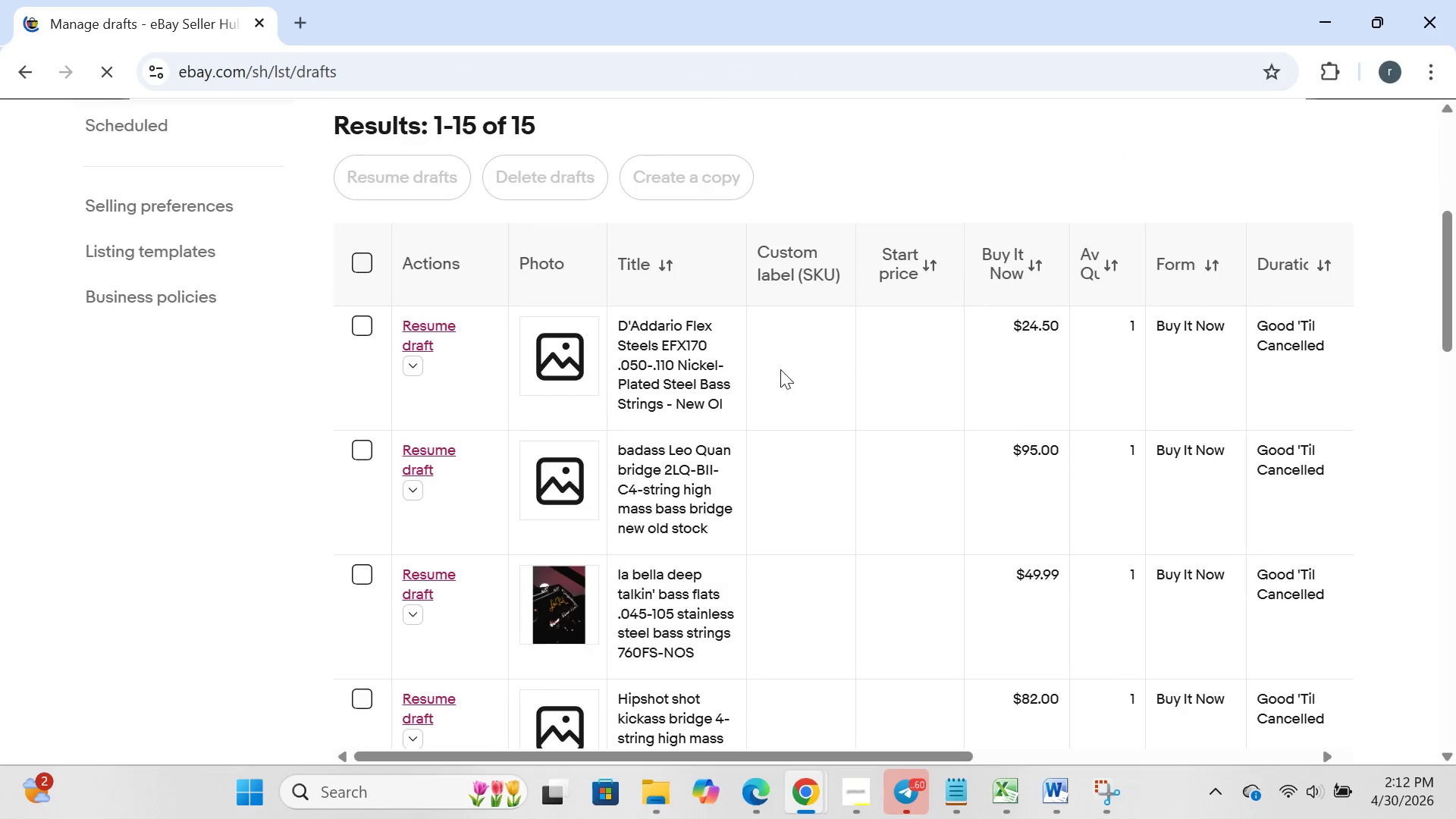 
wait(9.61)
 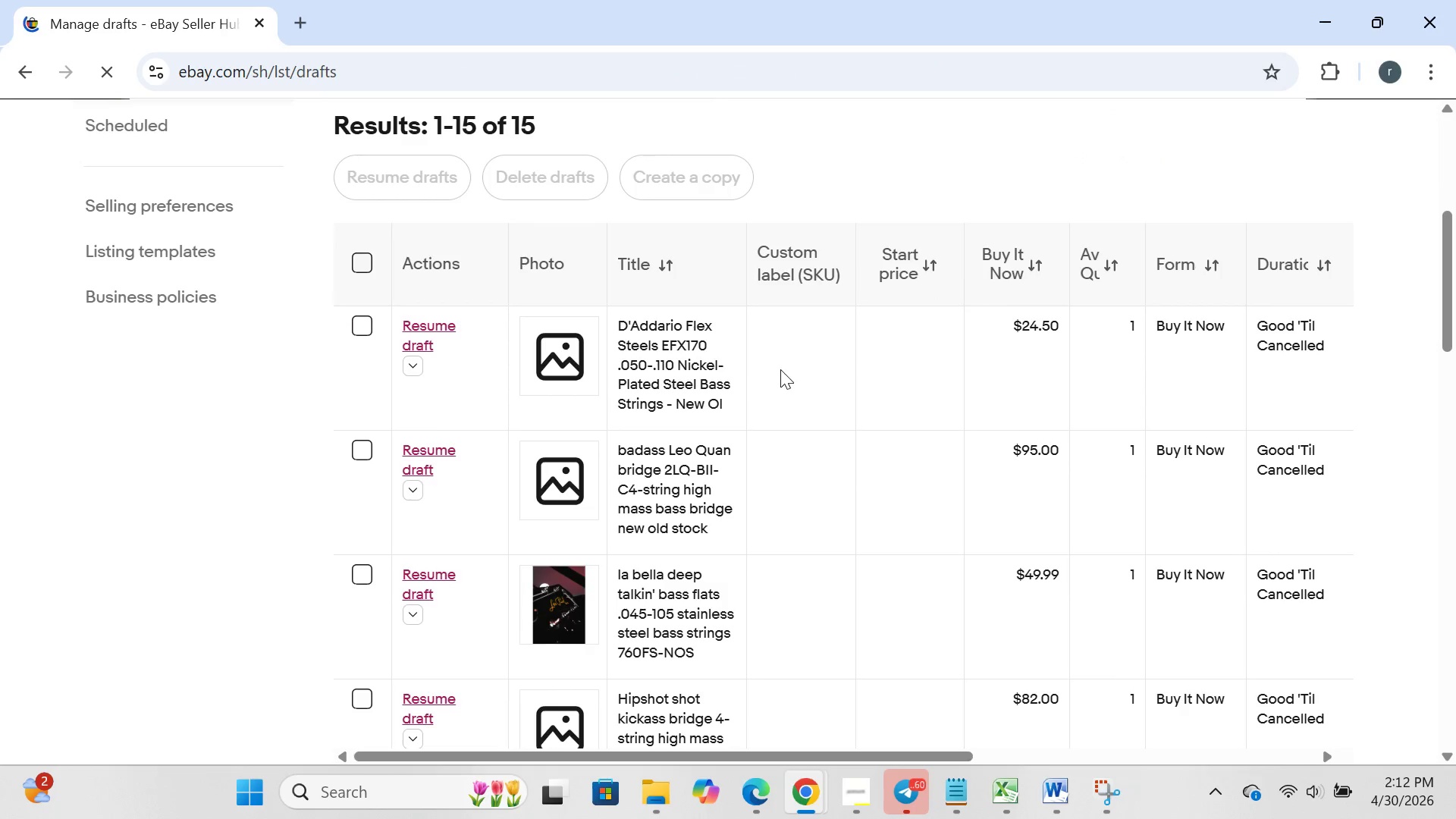 
left_click([403, 513])
 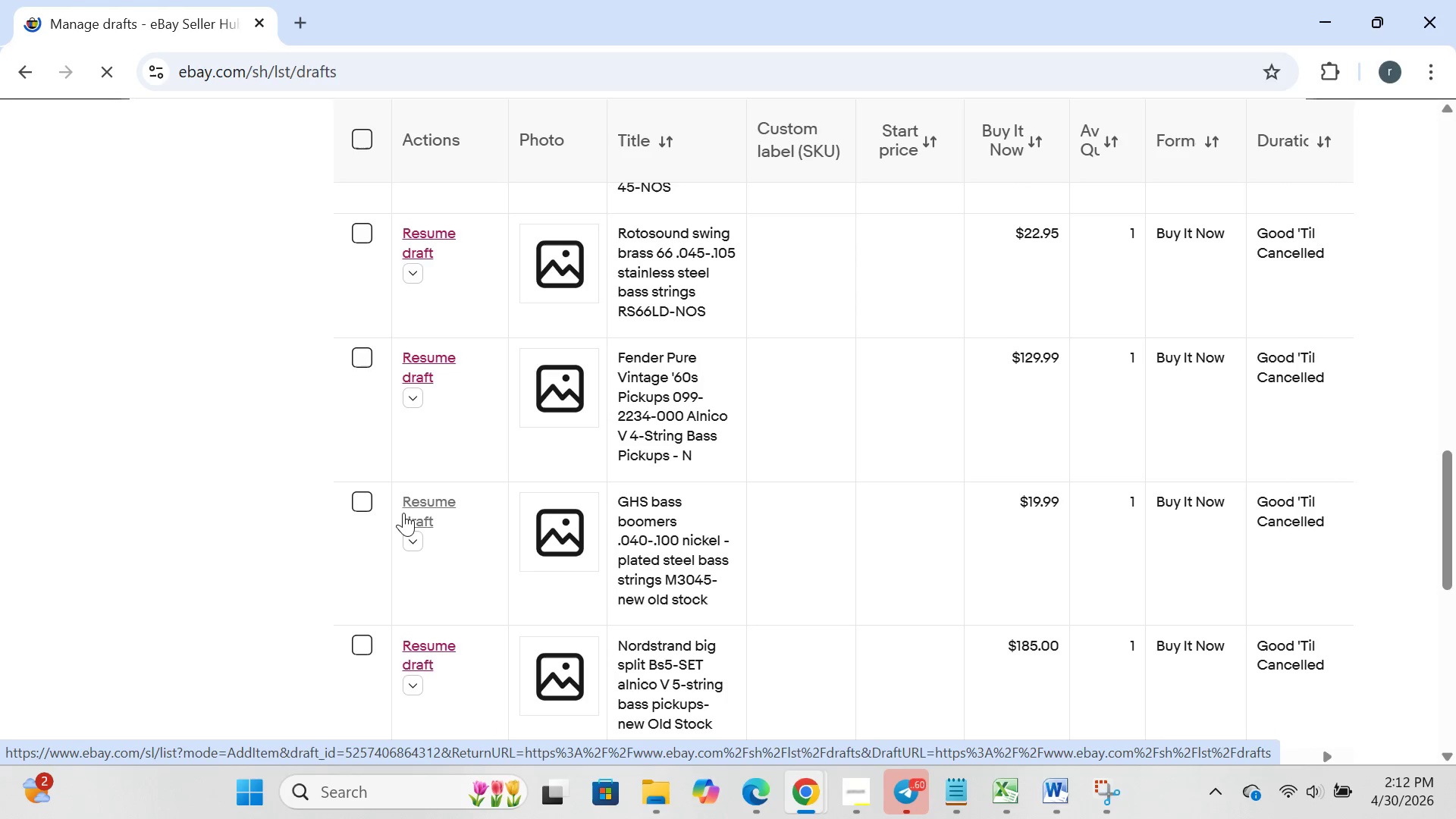 
wait(6.45)
 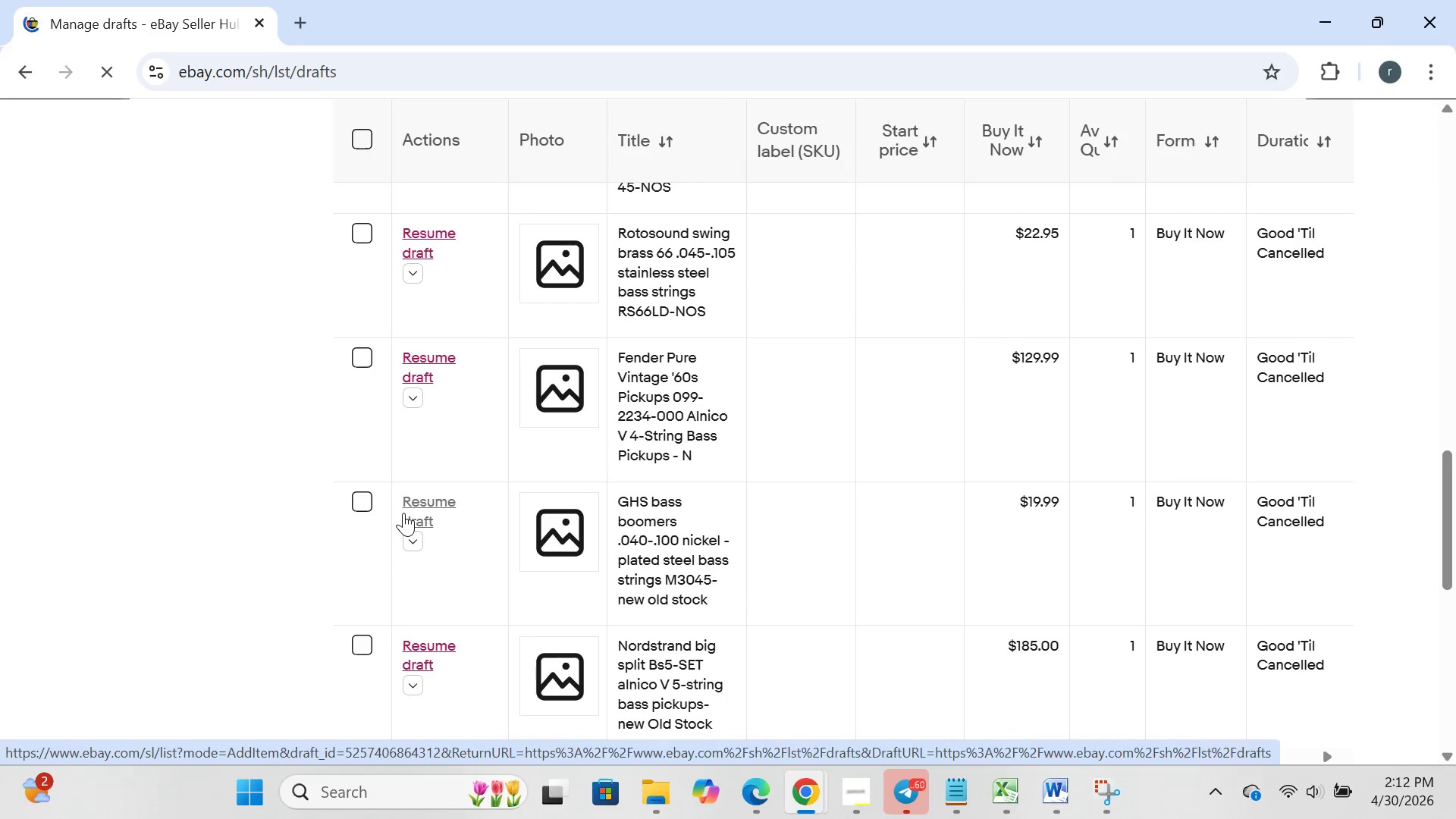 
left_click([656, 805])
 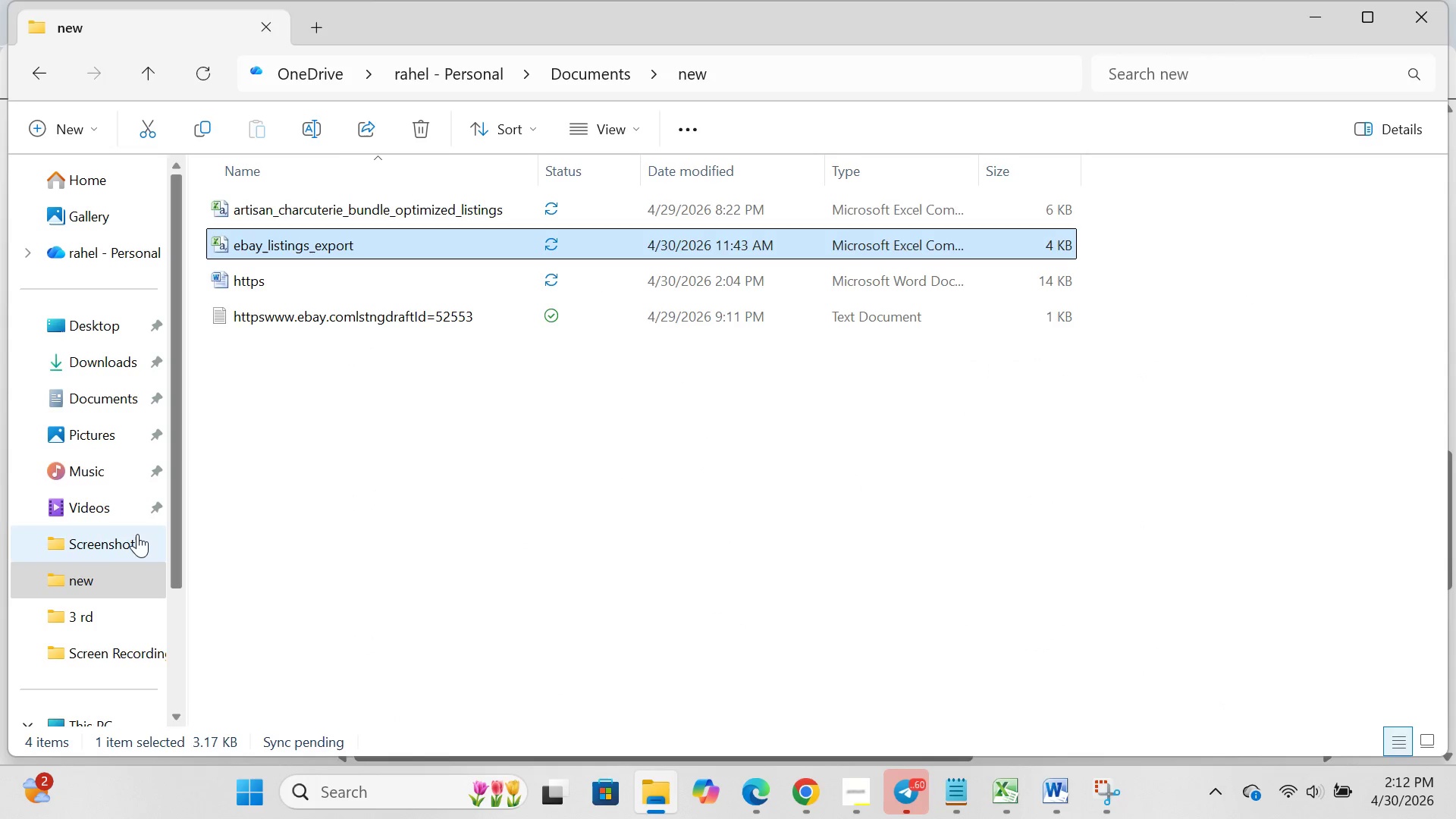 
double_click([129, 537])
 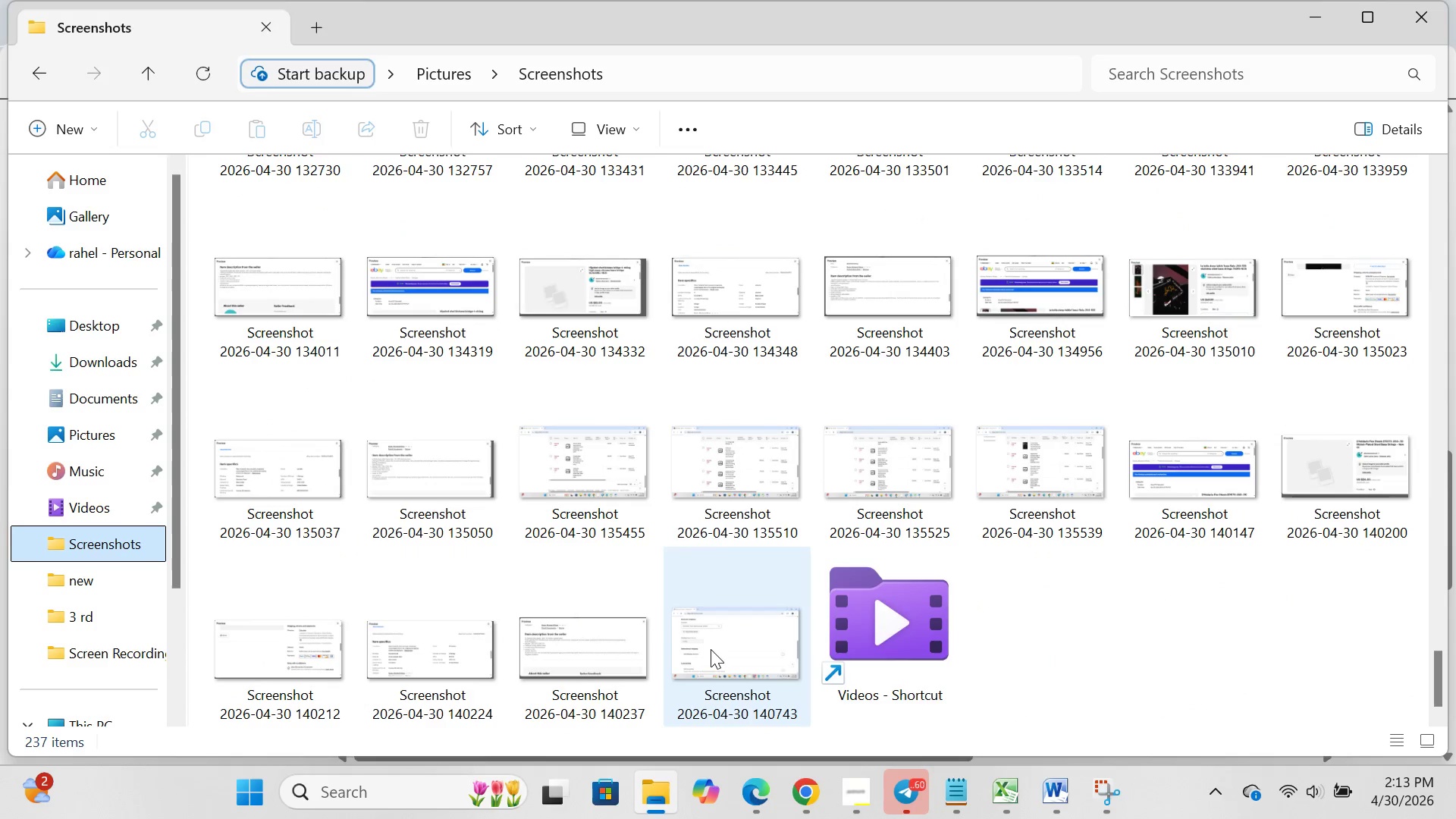 
wait(9.12)
 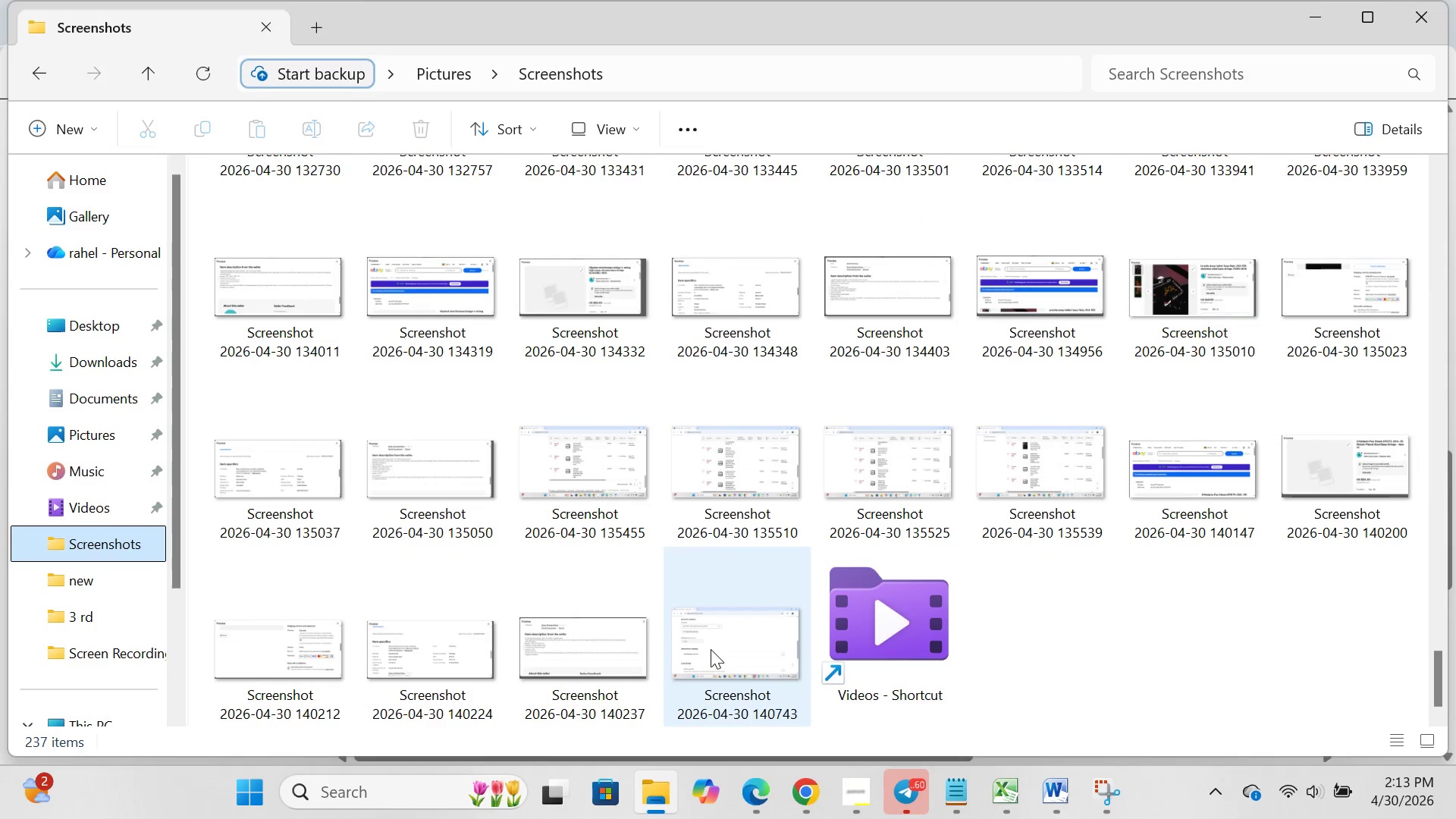 
left_click([892, 697])
 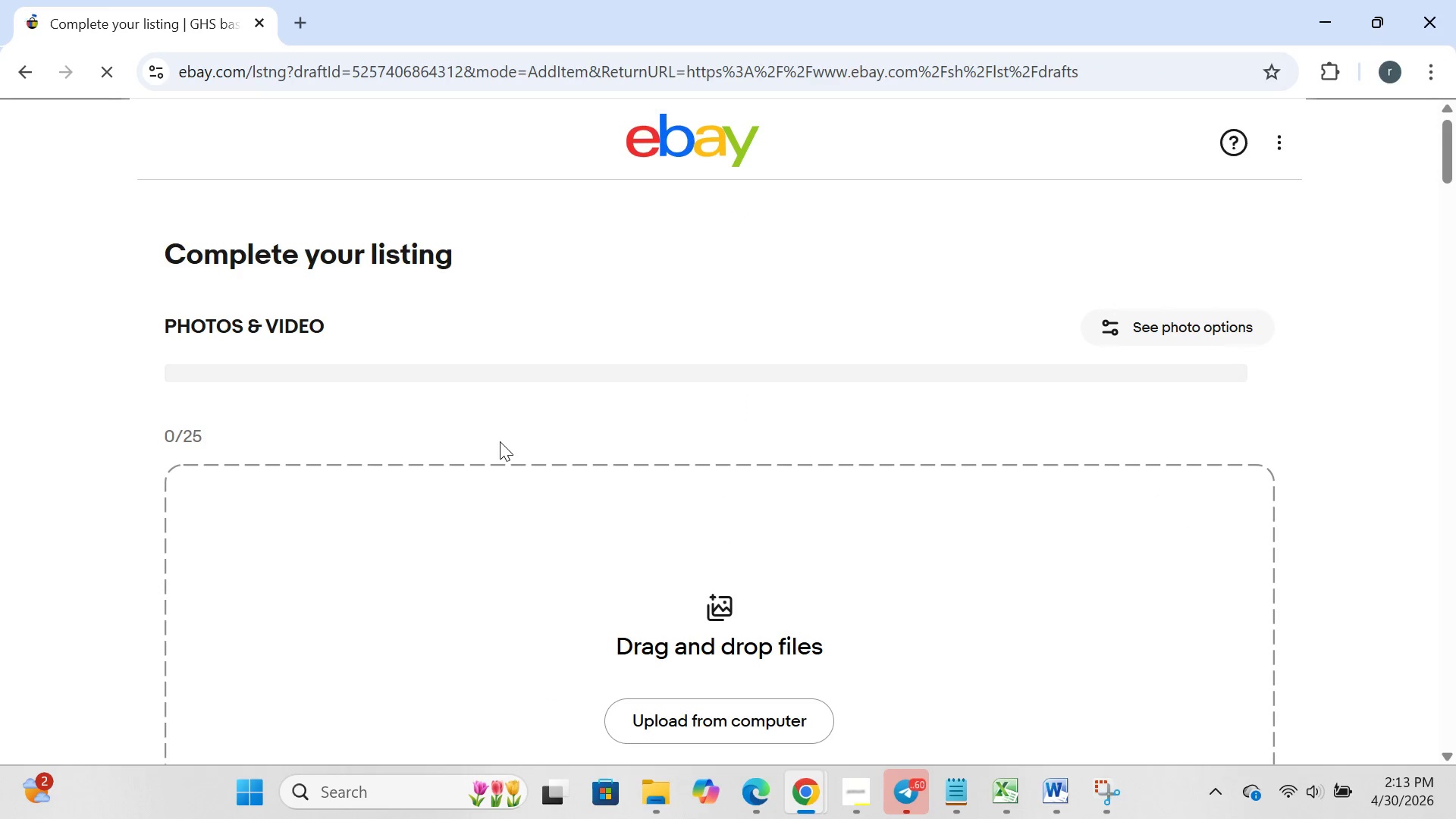 
wait(14.8)
 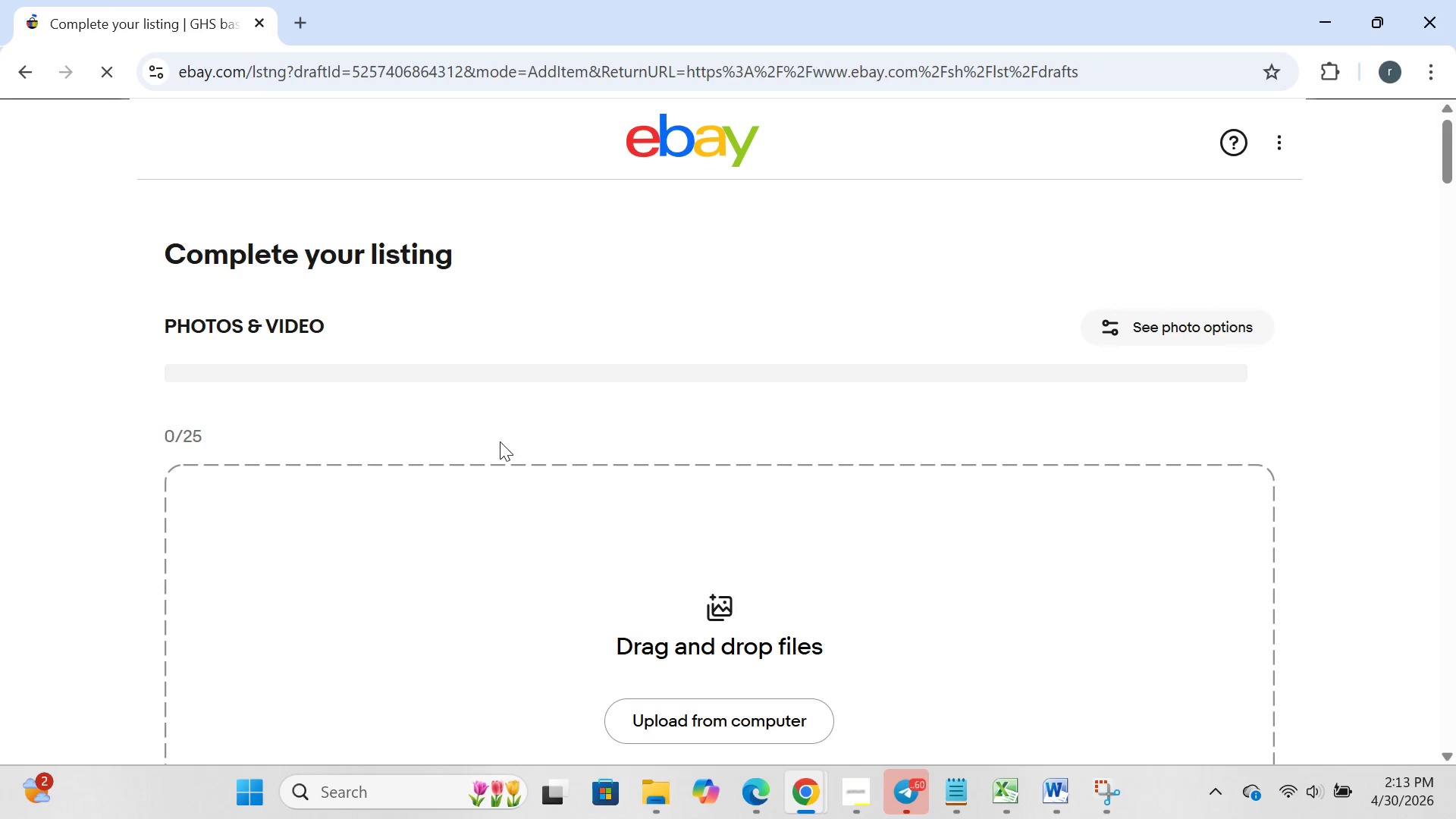 
left_click([231, 818])
 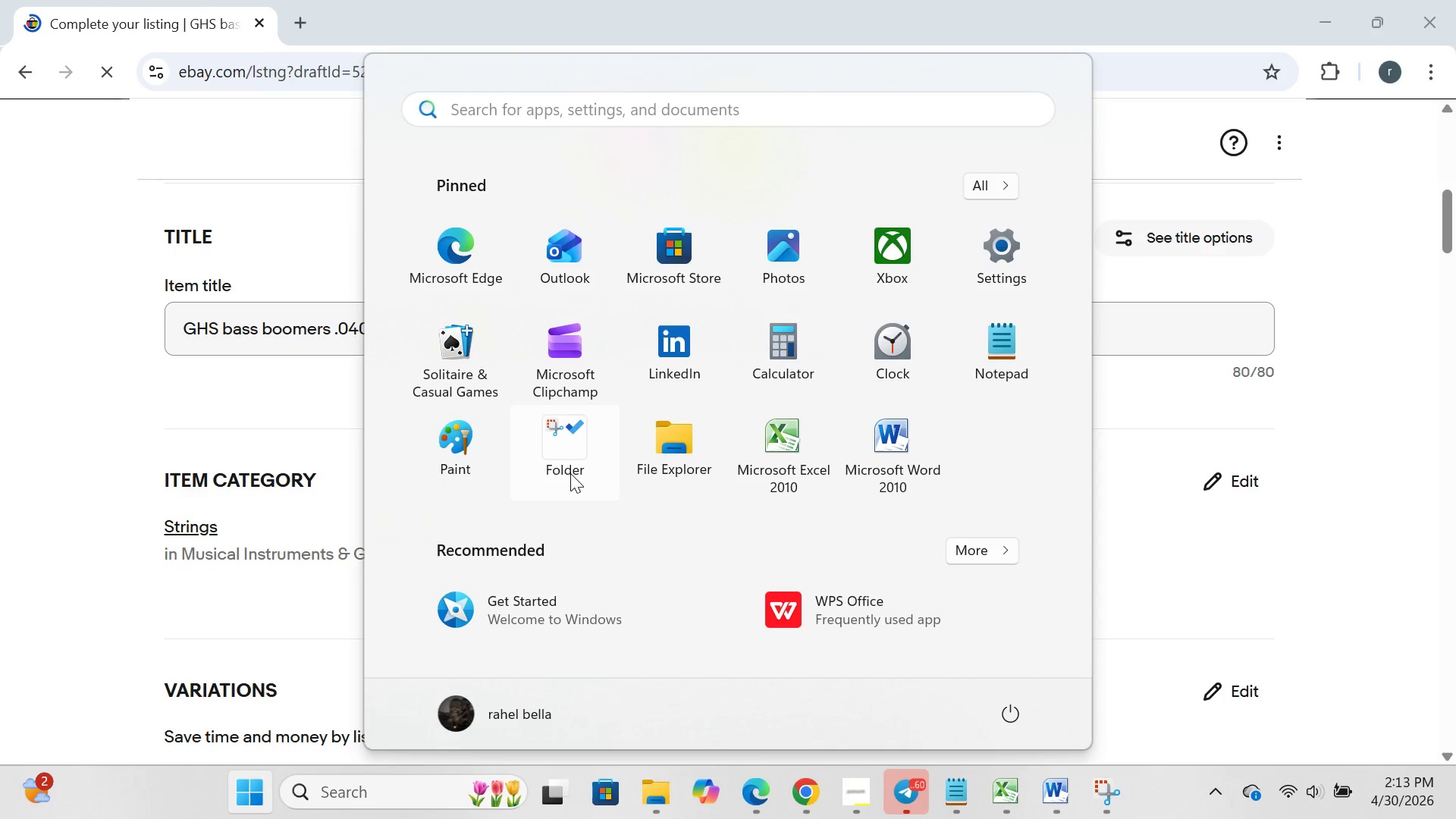 
left_click([570, 473])
 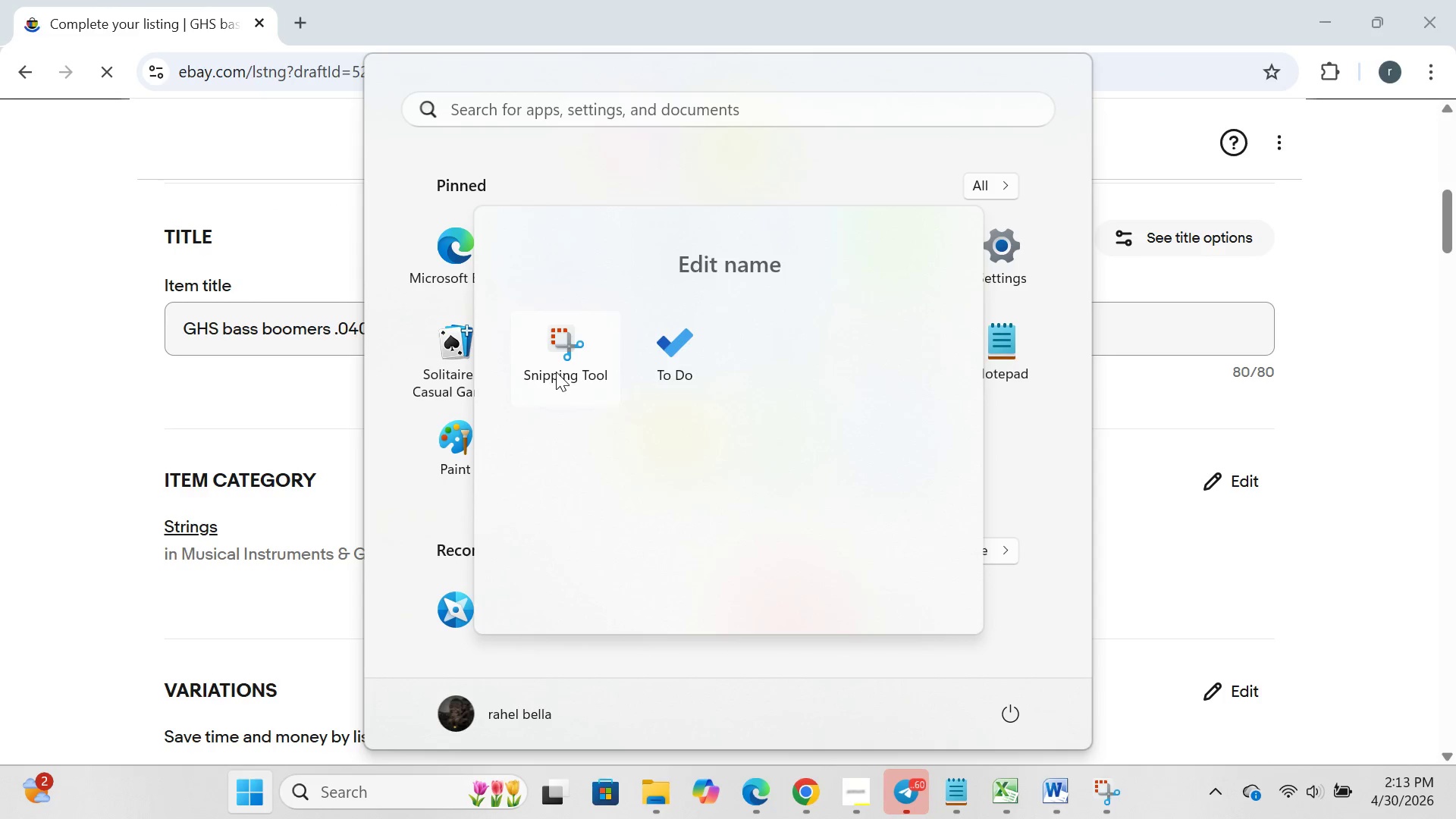 
left_click([556, 372])
 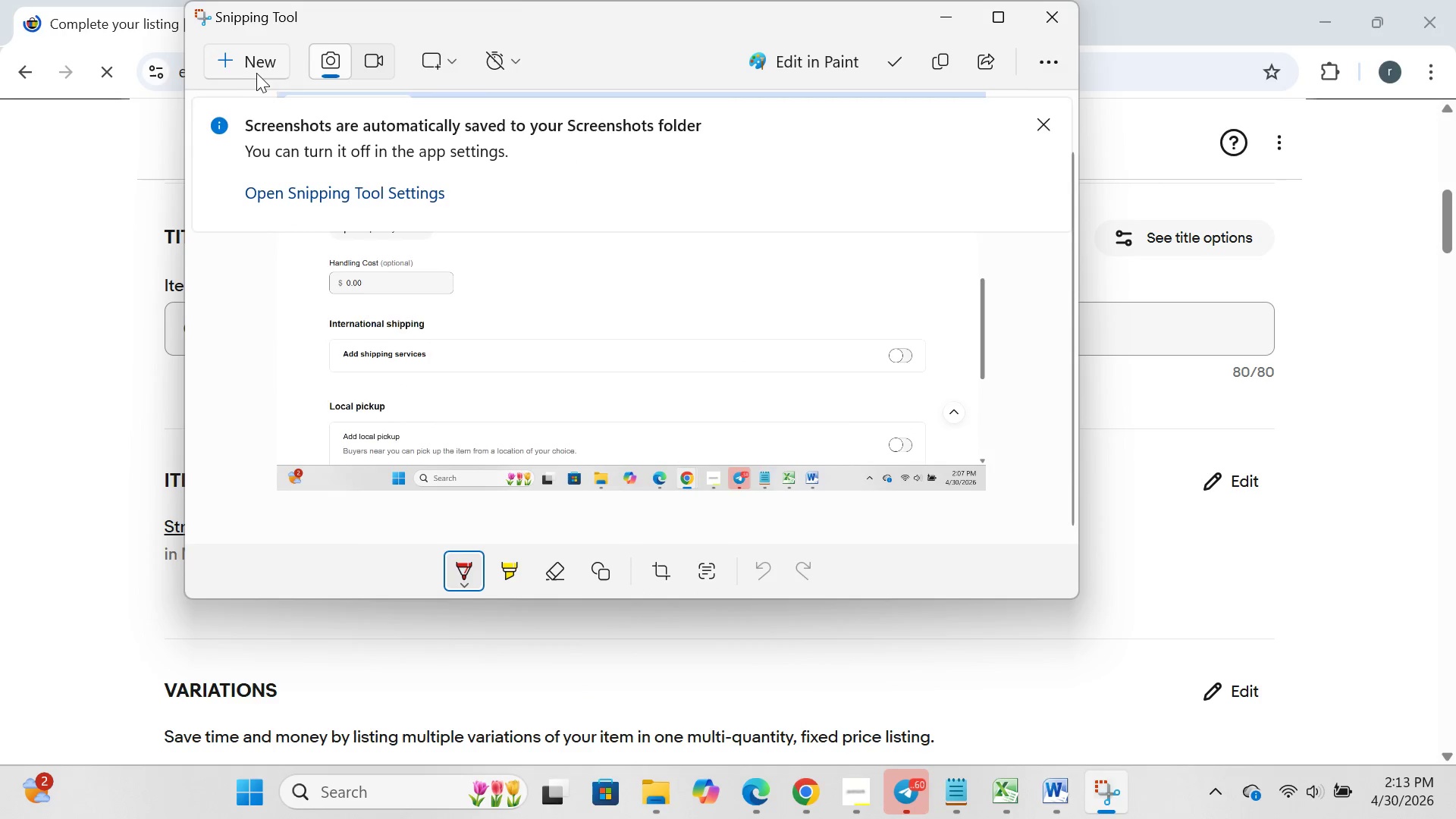 
left_click([258, 64])
 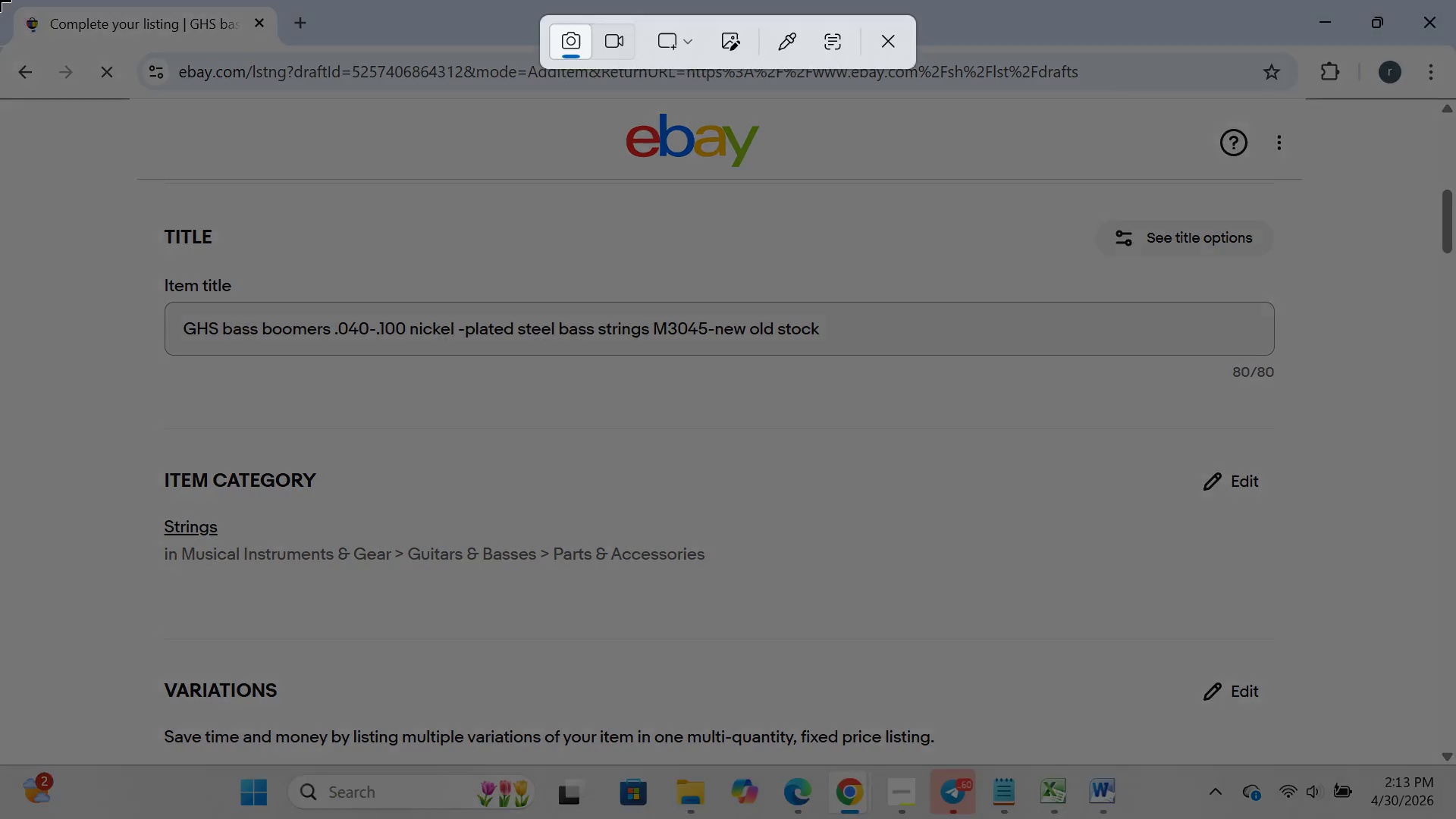 
left_click_drag(start_coordinate=[0, 0], to_coordinate=[1455, 818])
 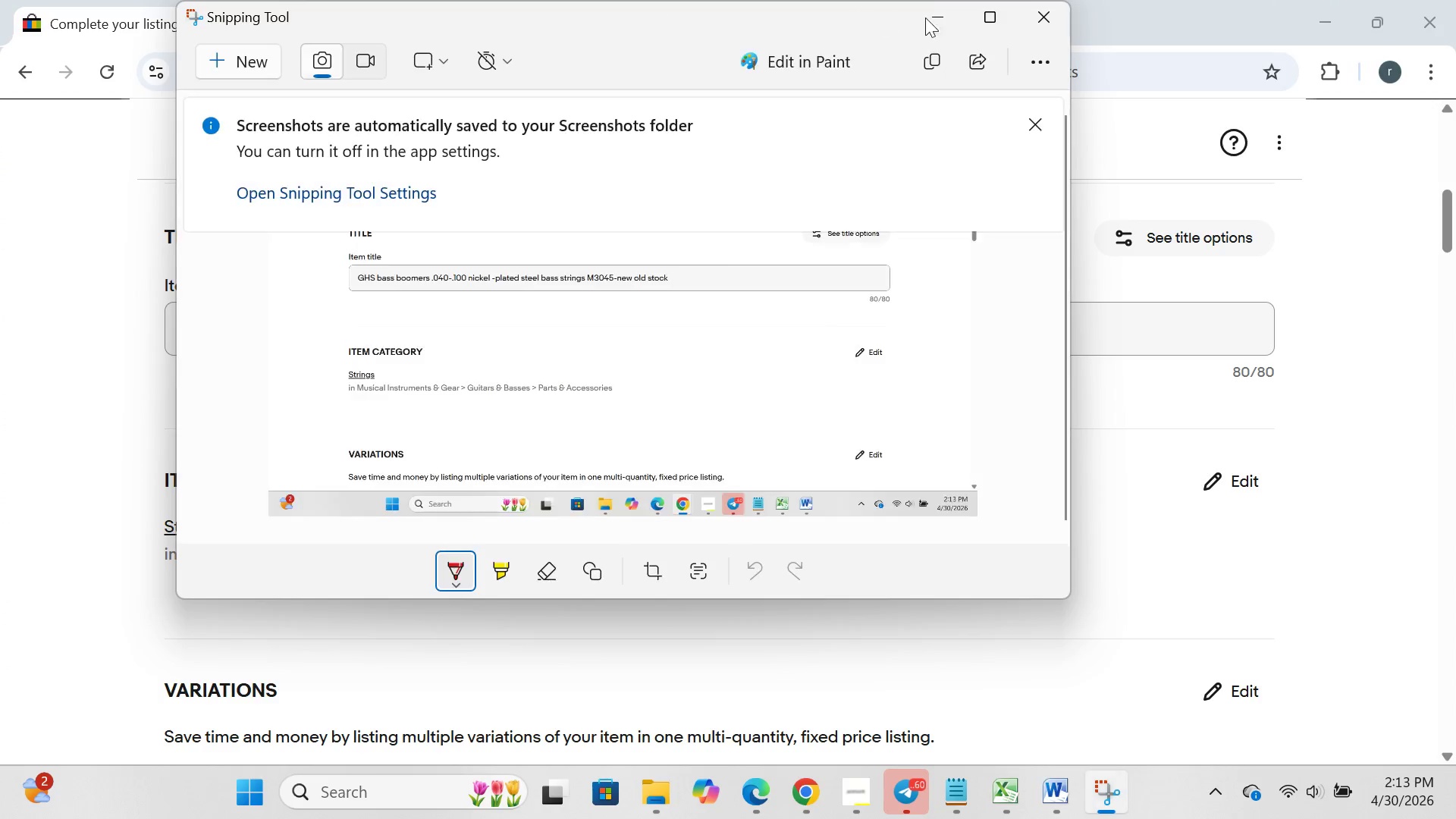 
left_click([945, 23])
 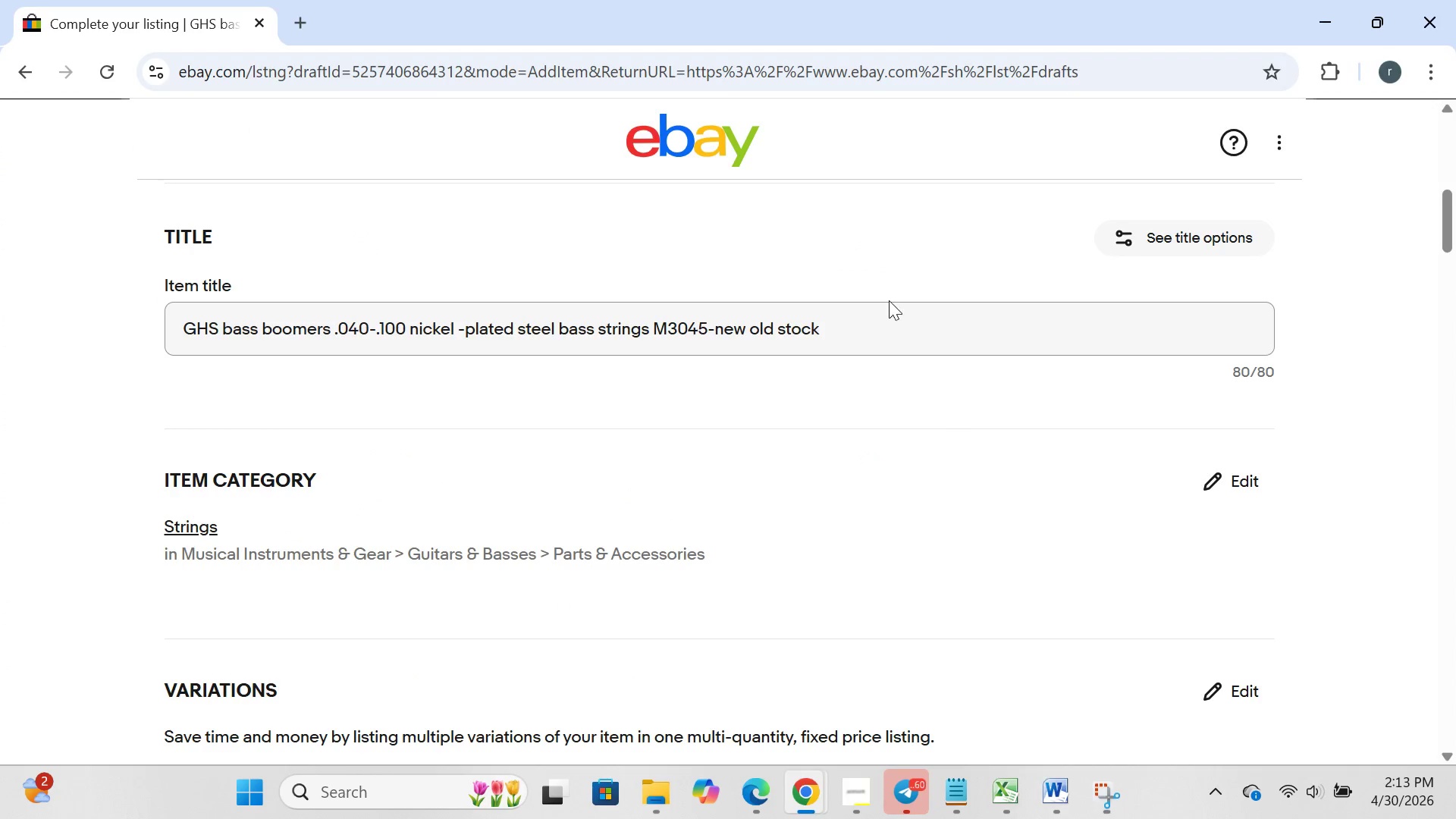 
mouse_move([877, 306])
 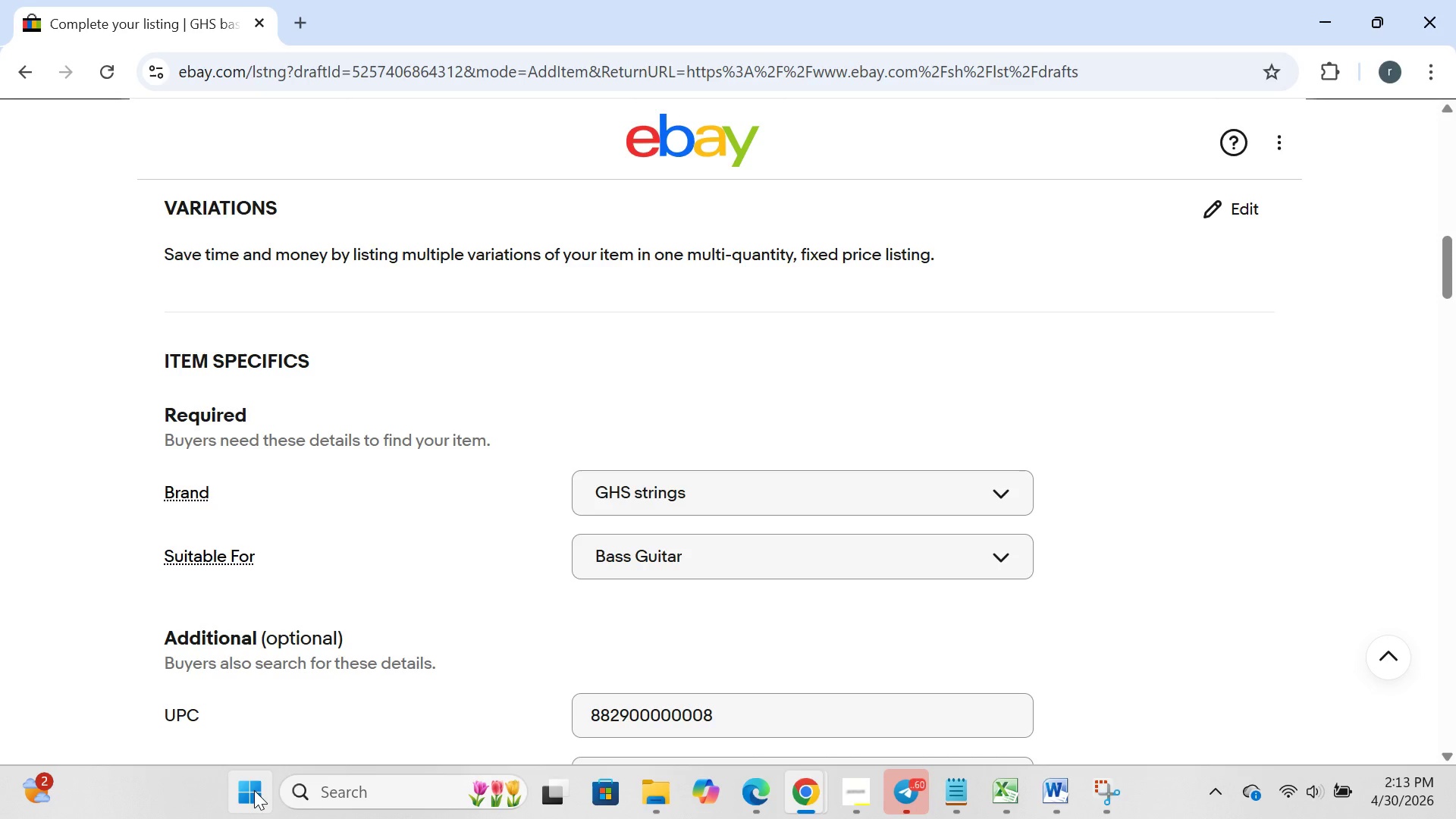 
left_click([254, 790])
 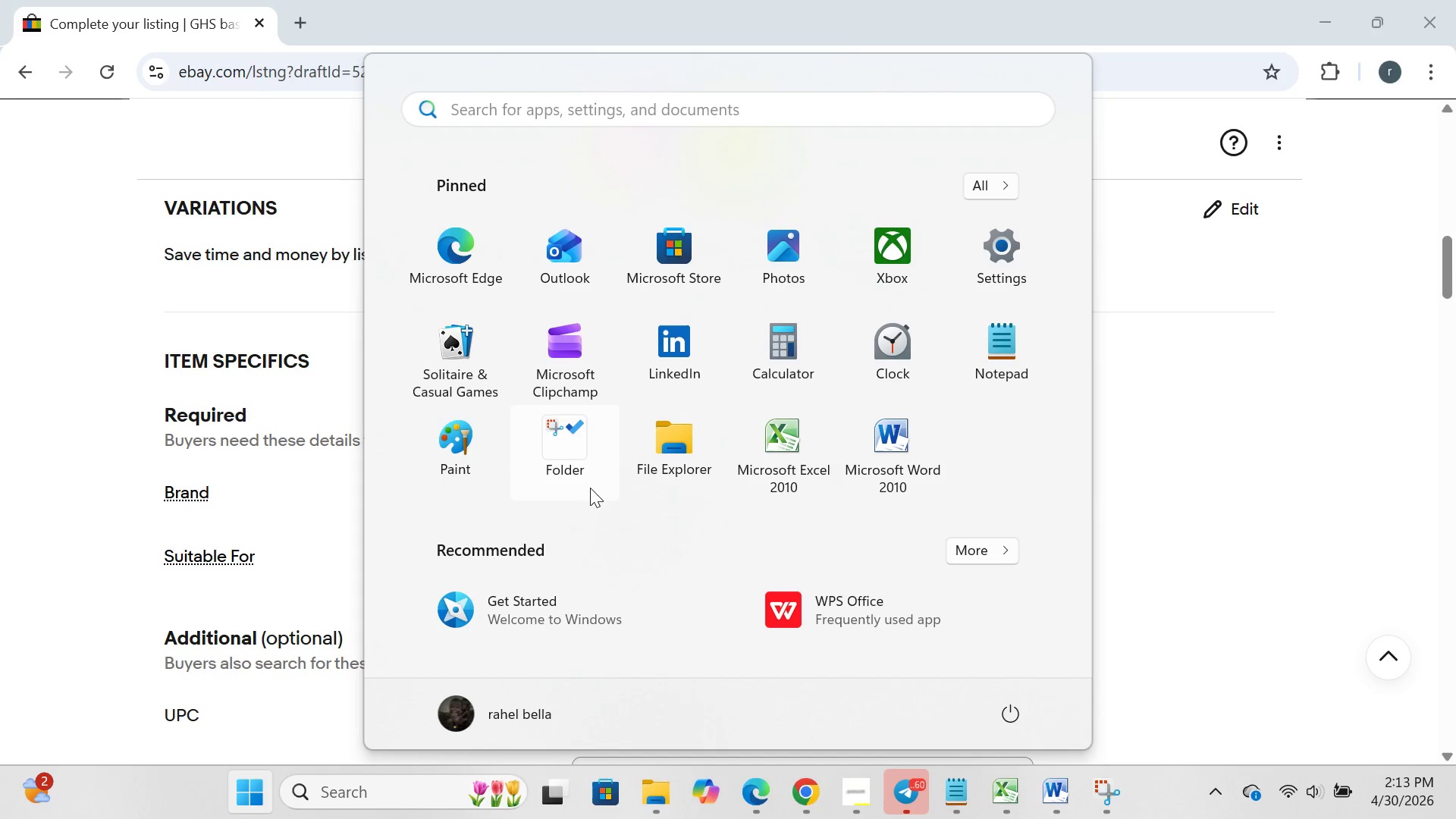 
left_click([589, 487])
 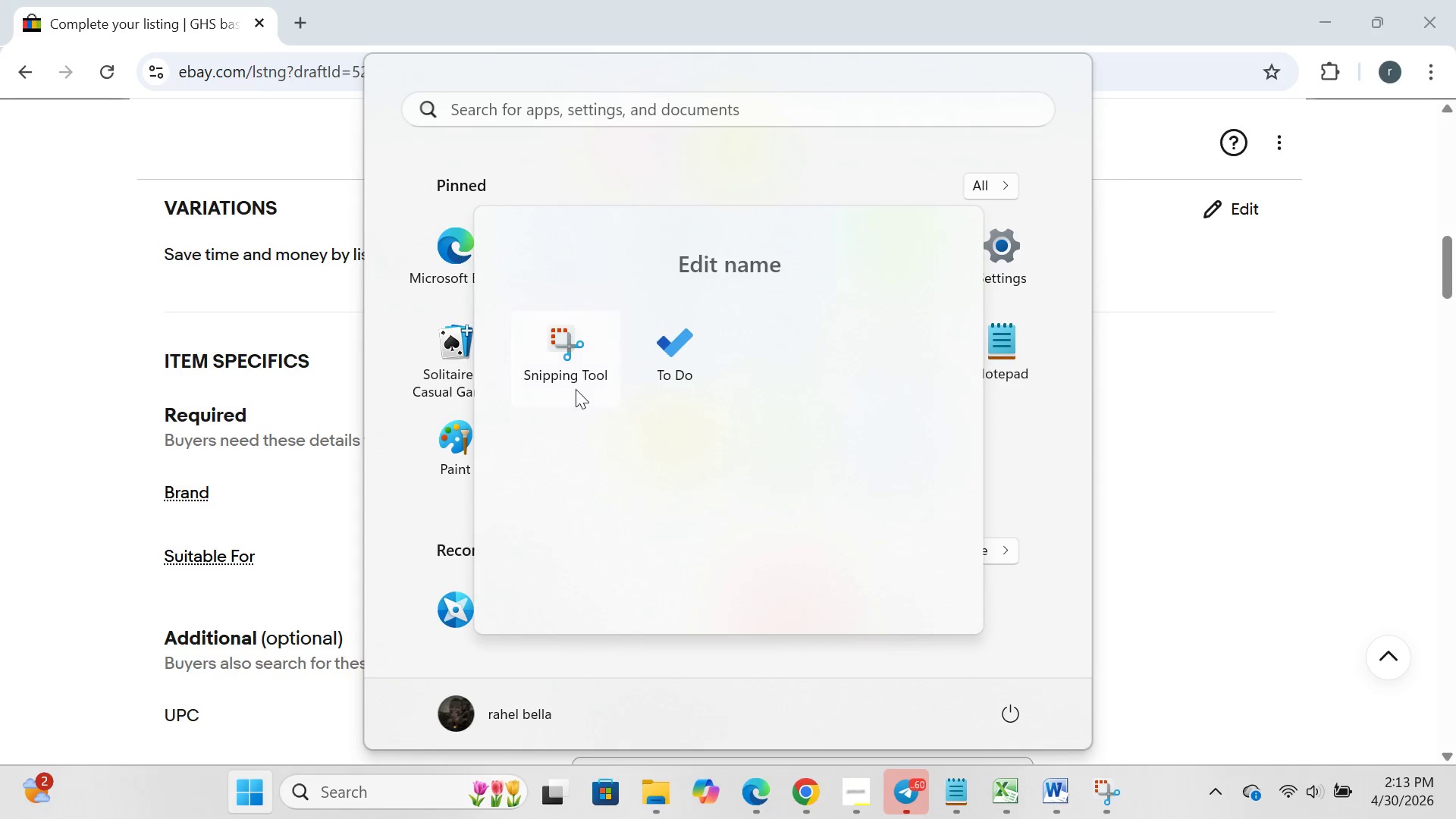 
left_click([576, 389])
 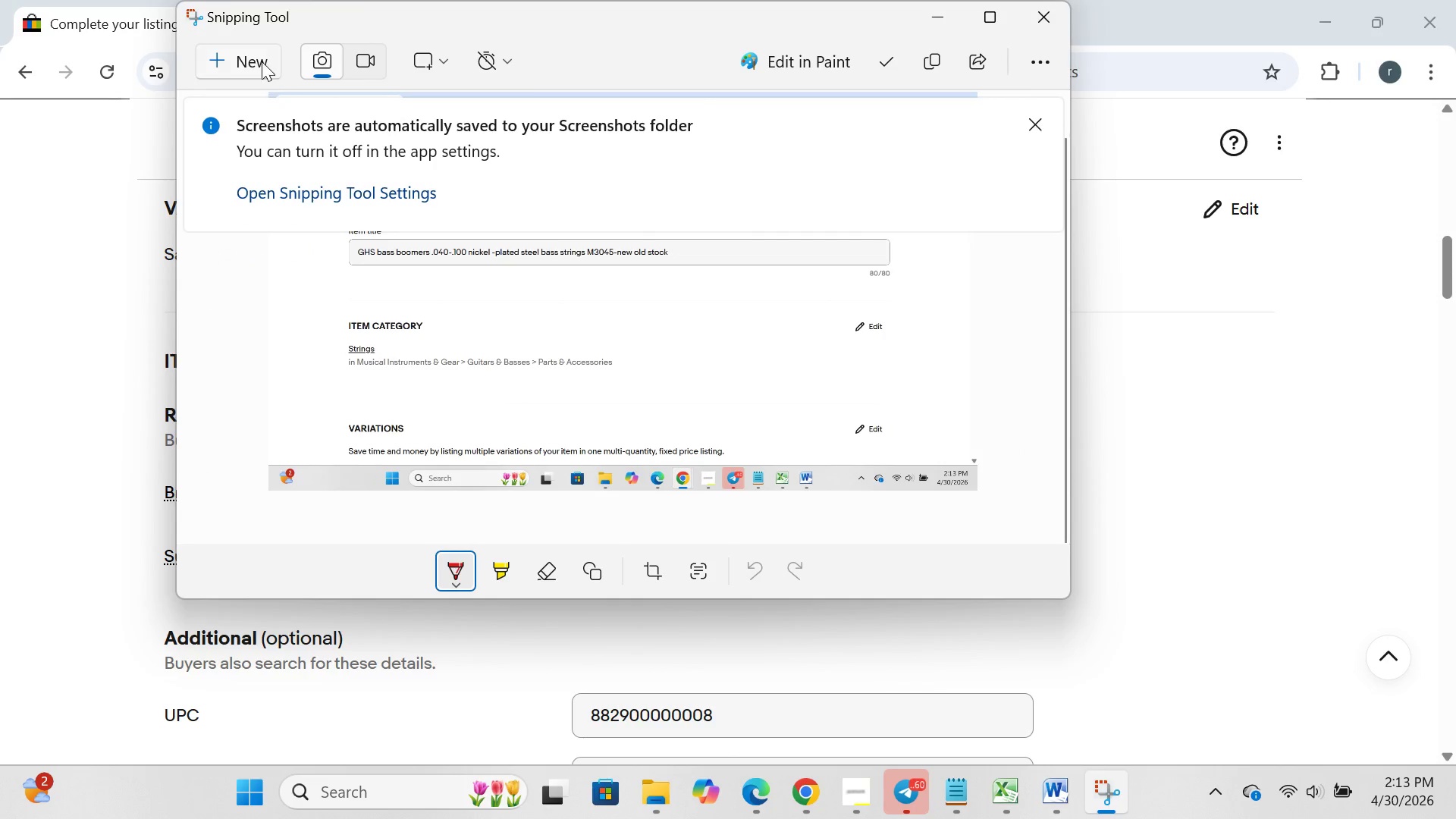 
left_click([254, 57])
 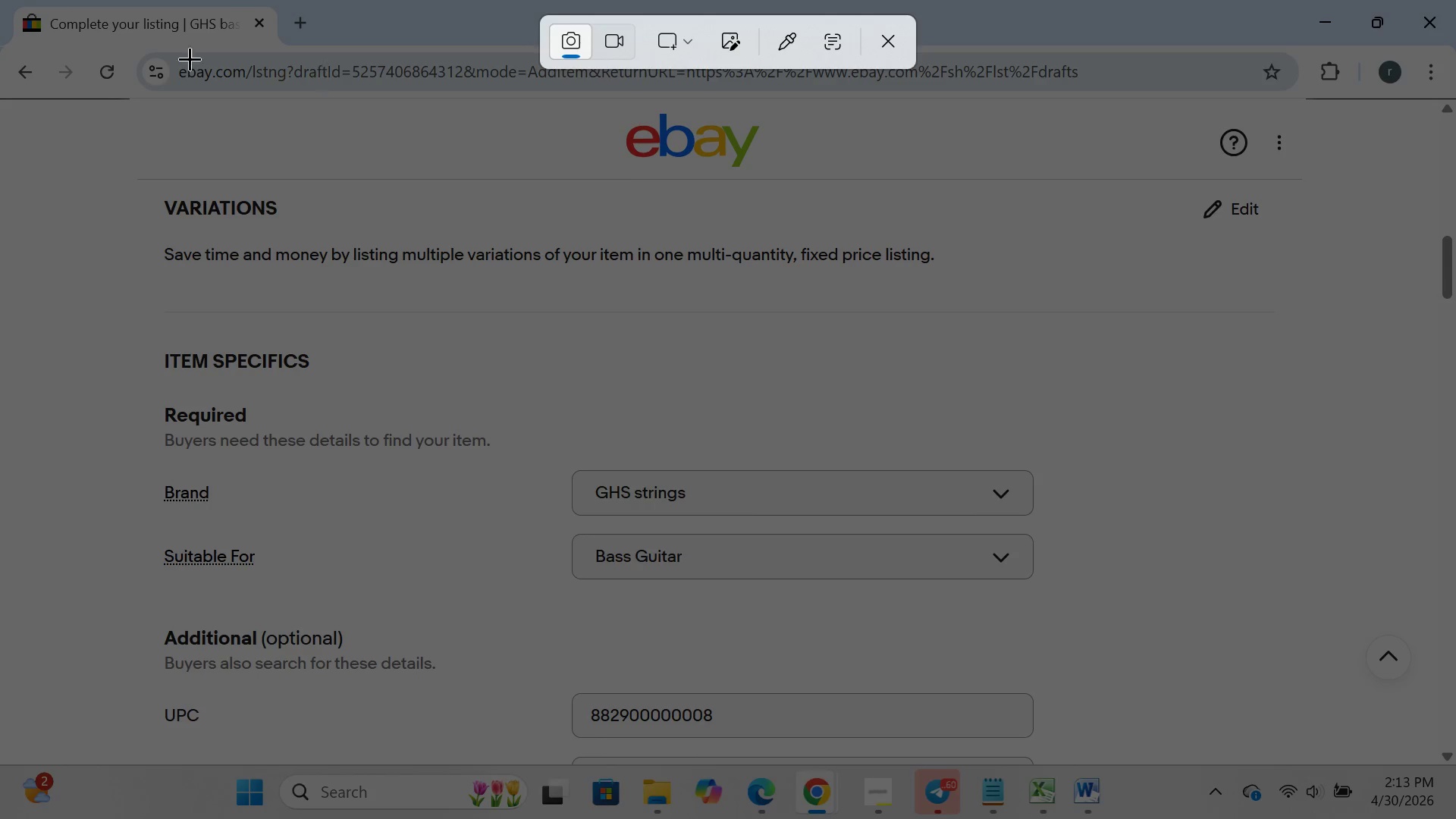 
left_click_drag(start_coordinate=[0, 0], to_coordinate=[1455, 818])
 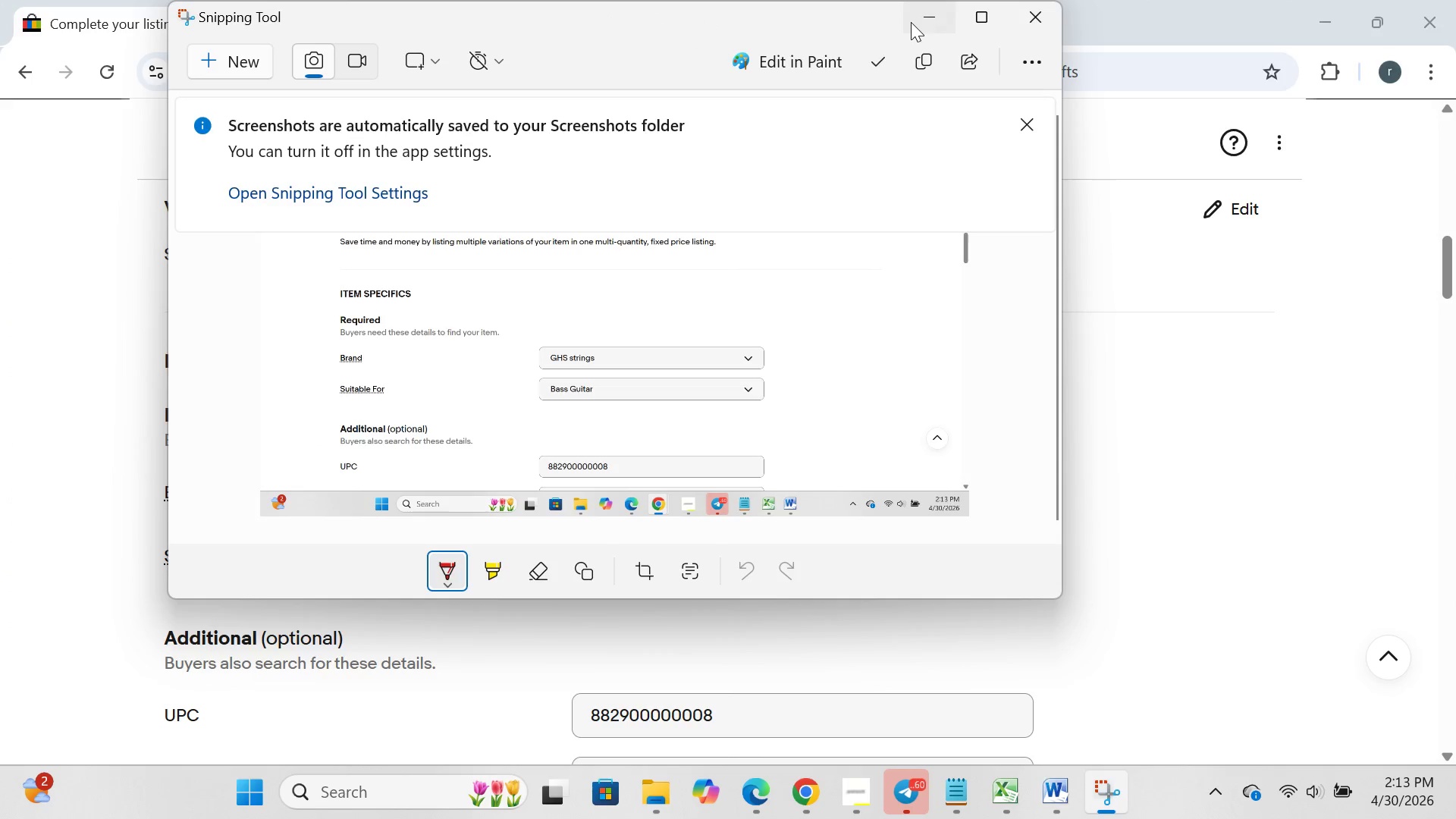 
left_click([913, 22])
 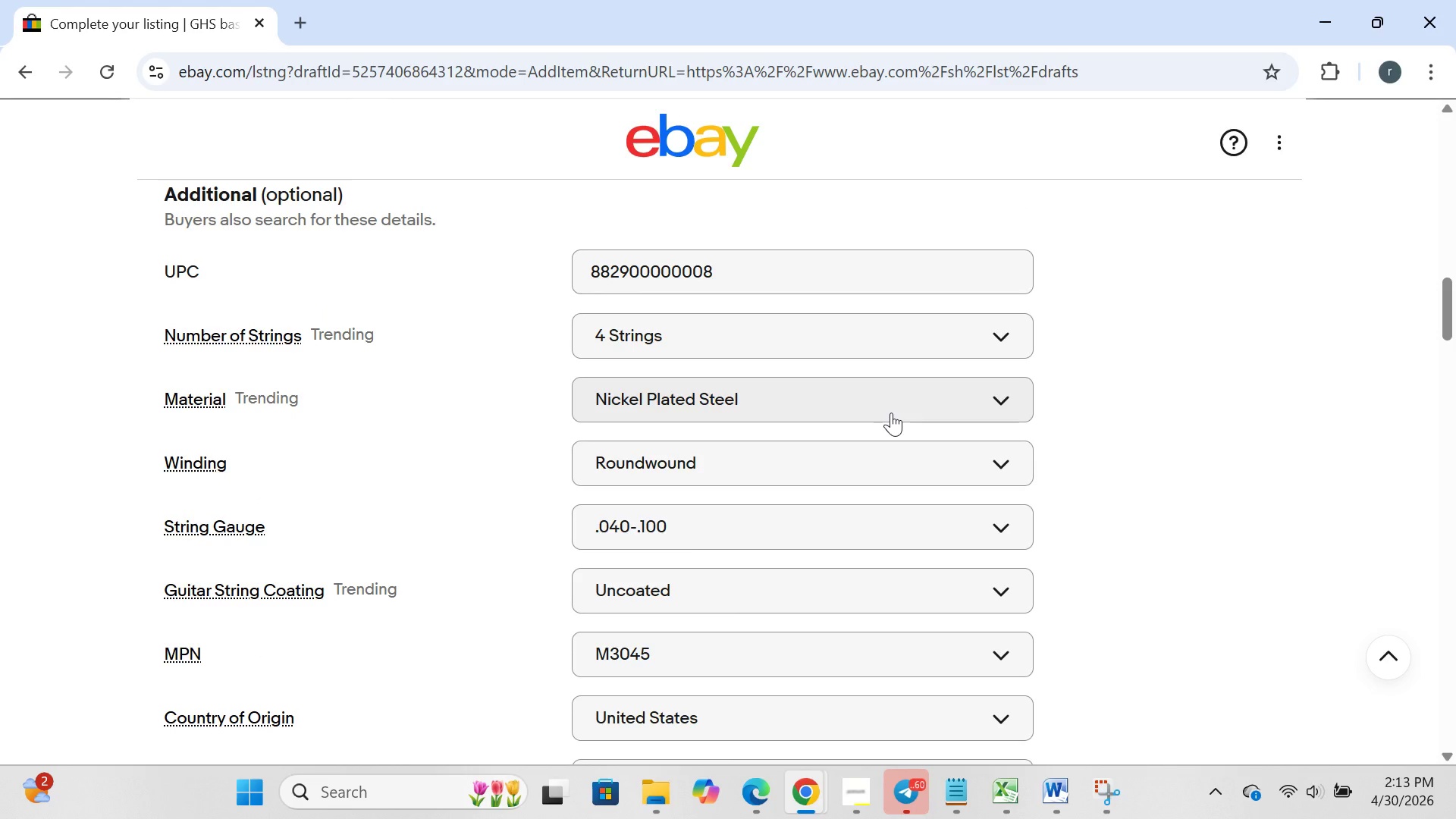 
wait(16.64)
 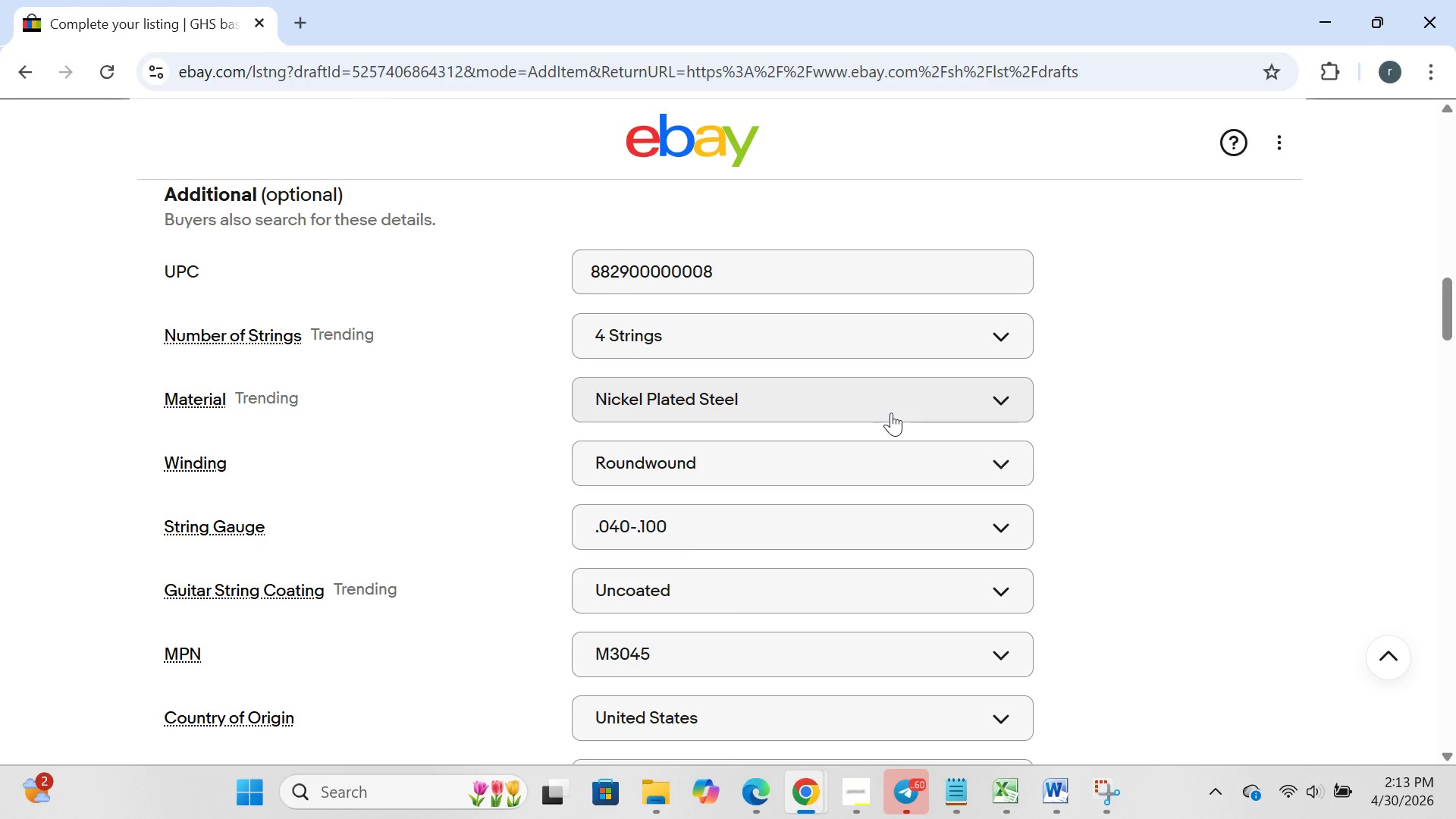 
left_click([250, 792])
 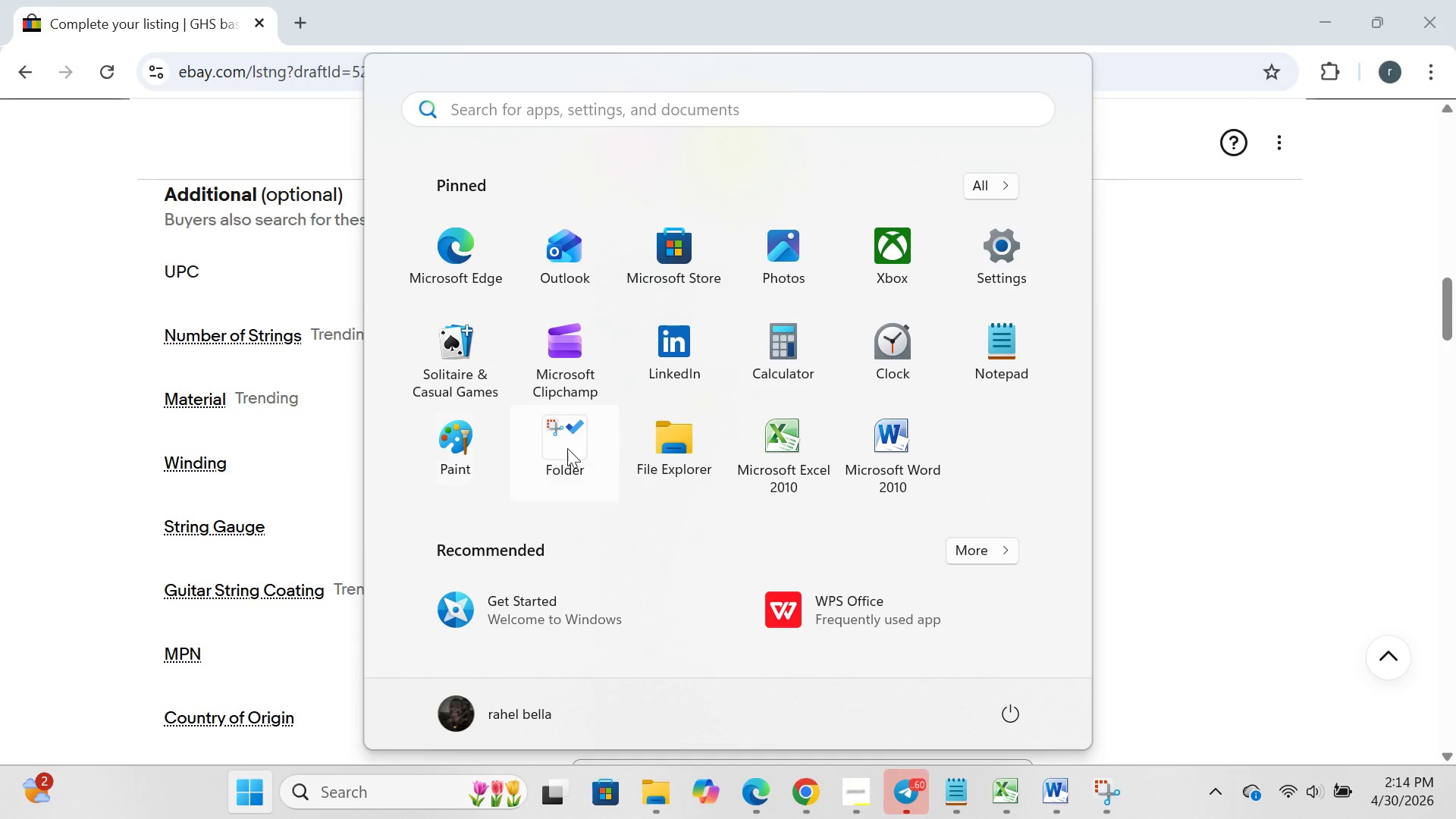 
left_click([570, 448])
 